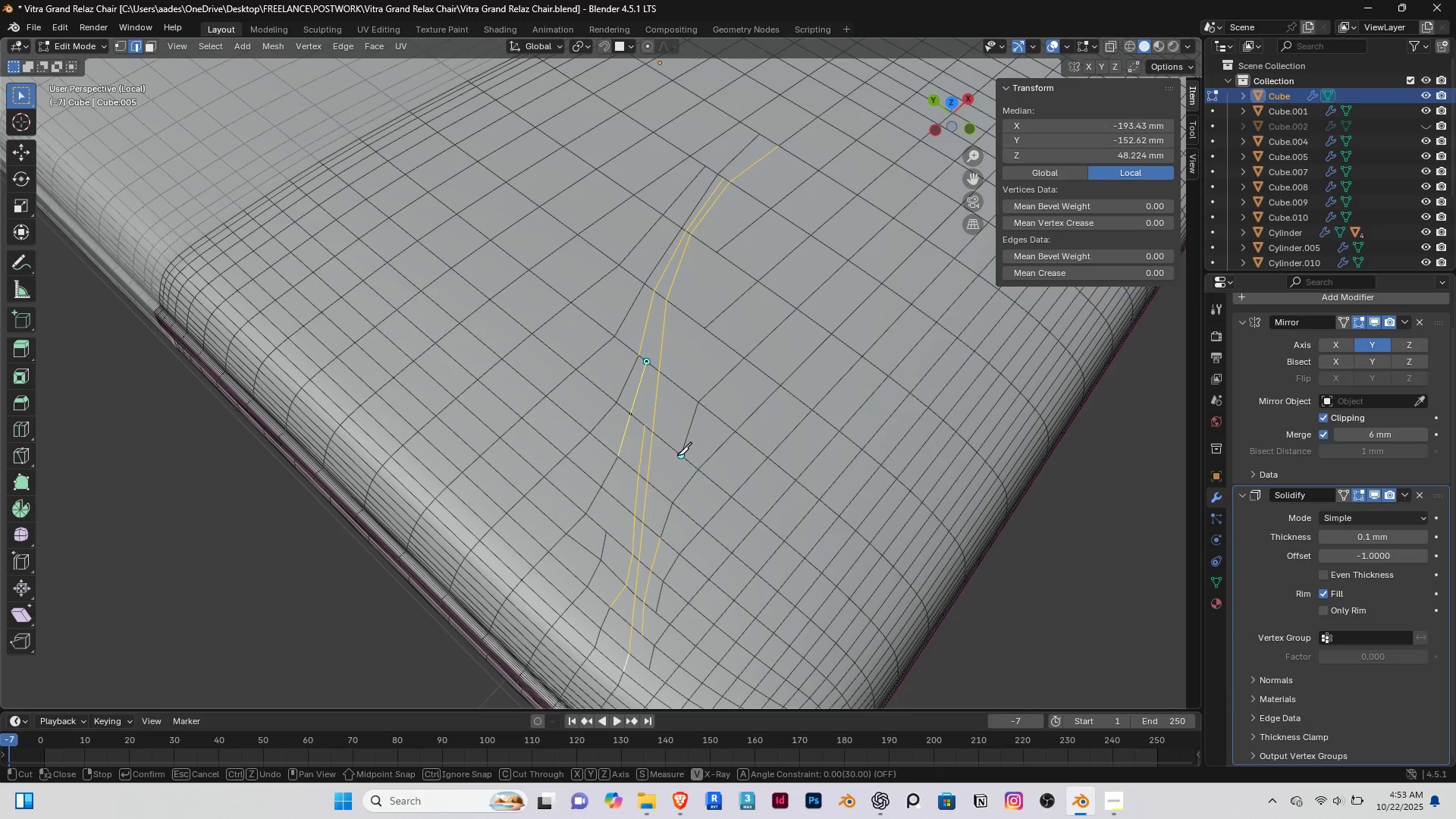 
left_click([677, 454])
 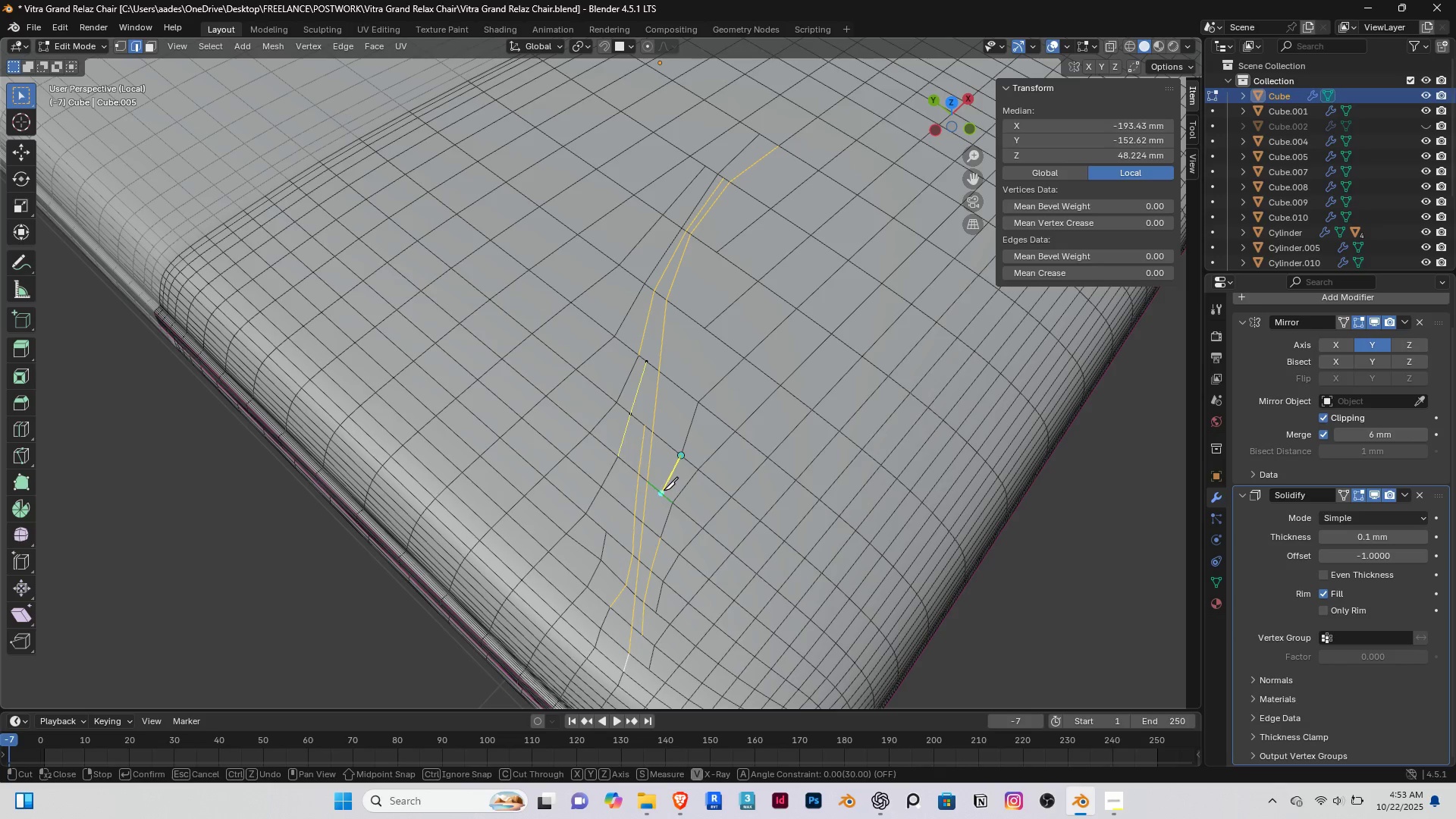 
left_click([664, 490])
 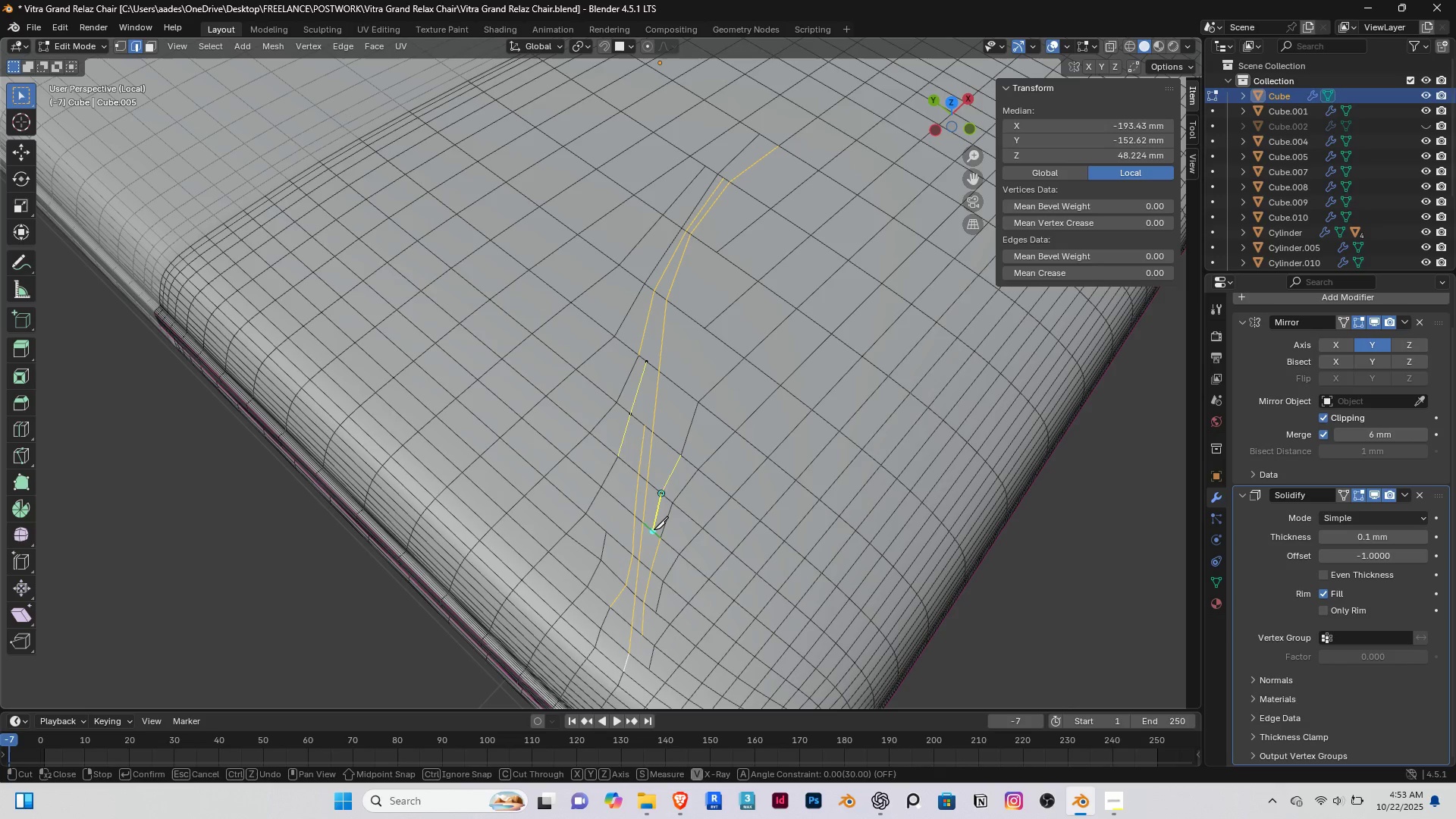 
left_click([654, 529])
 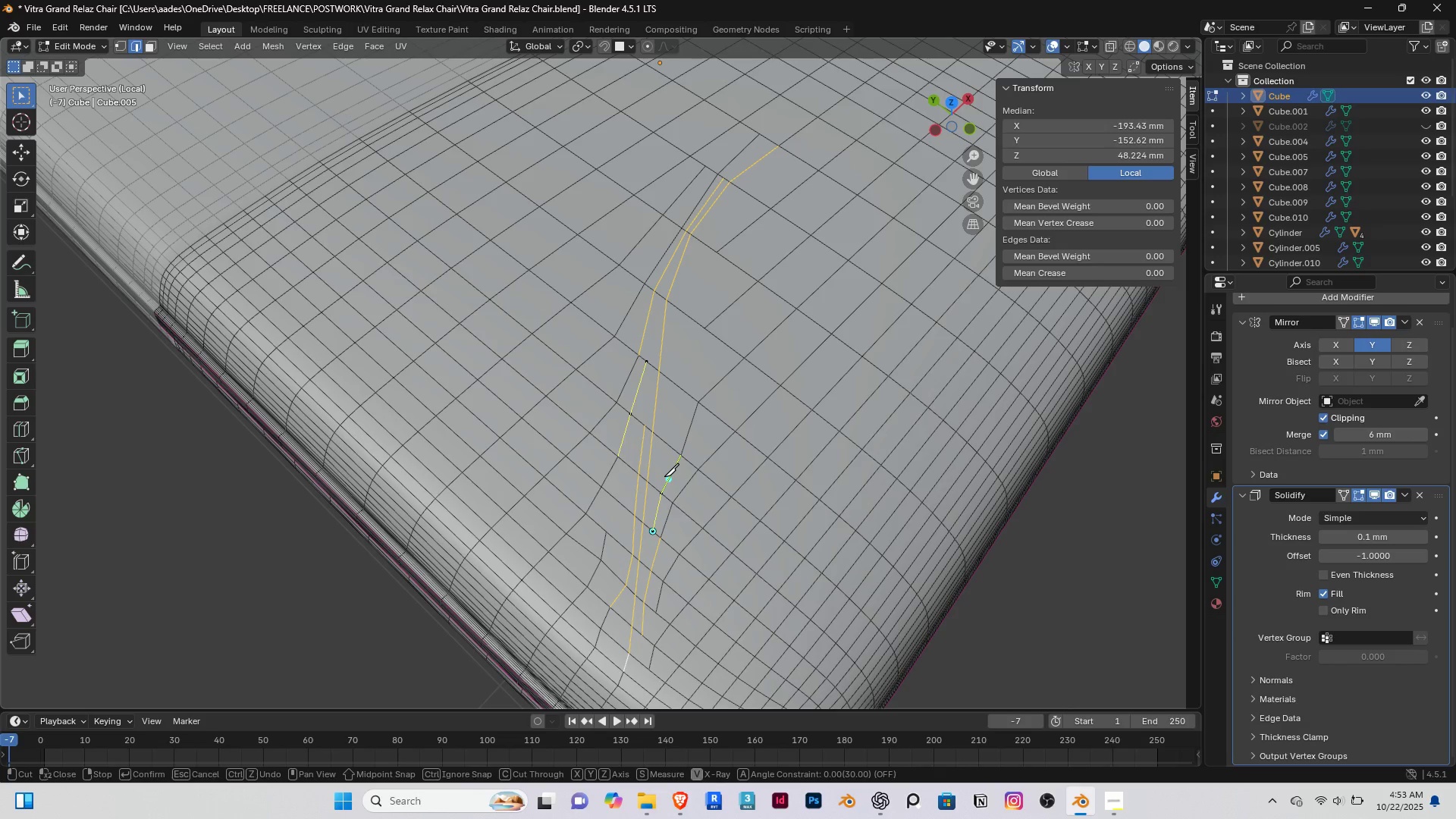 
key(Enter)
 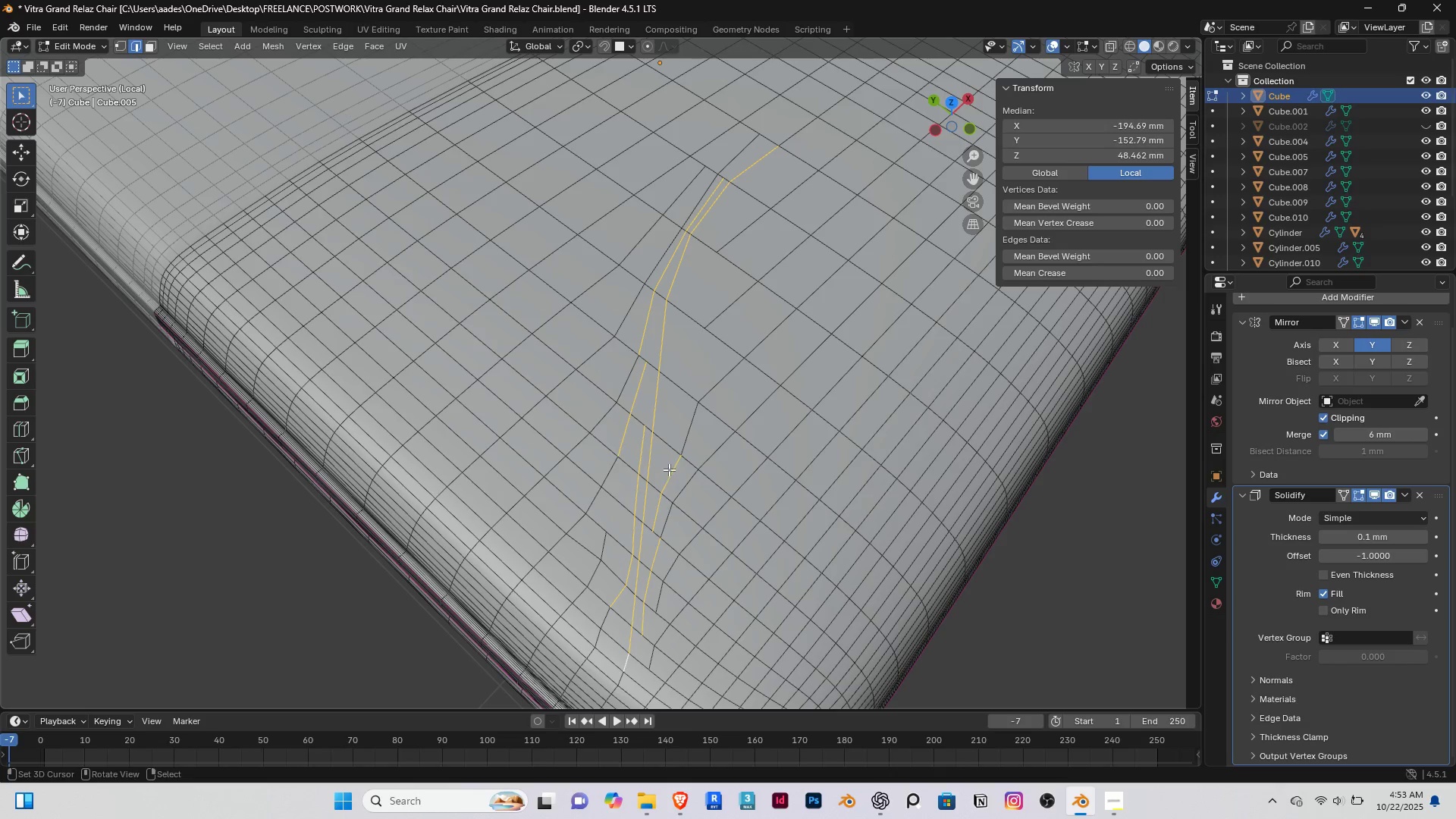 
key(1)
 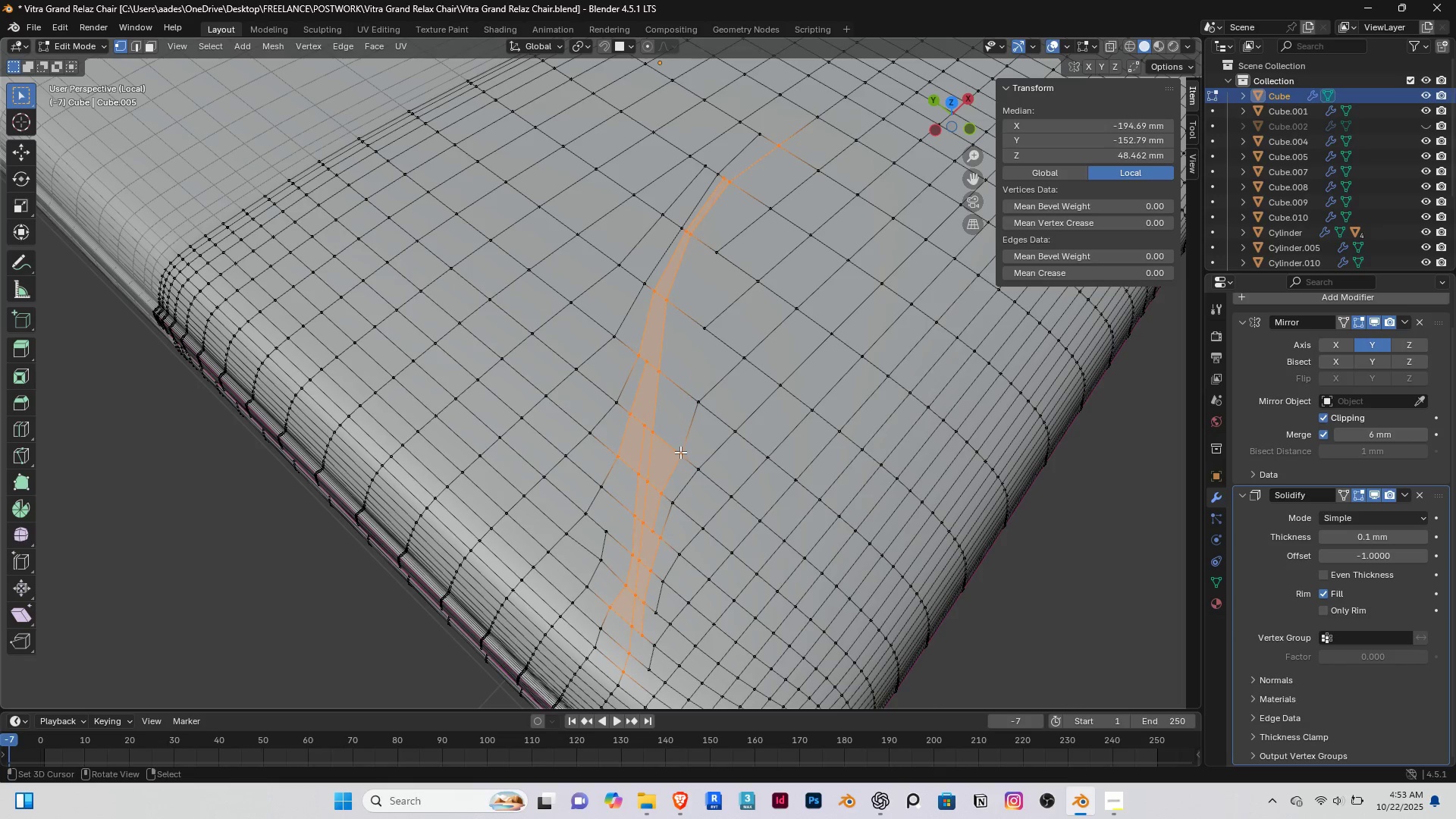 
right_click([680, 452])
 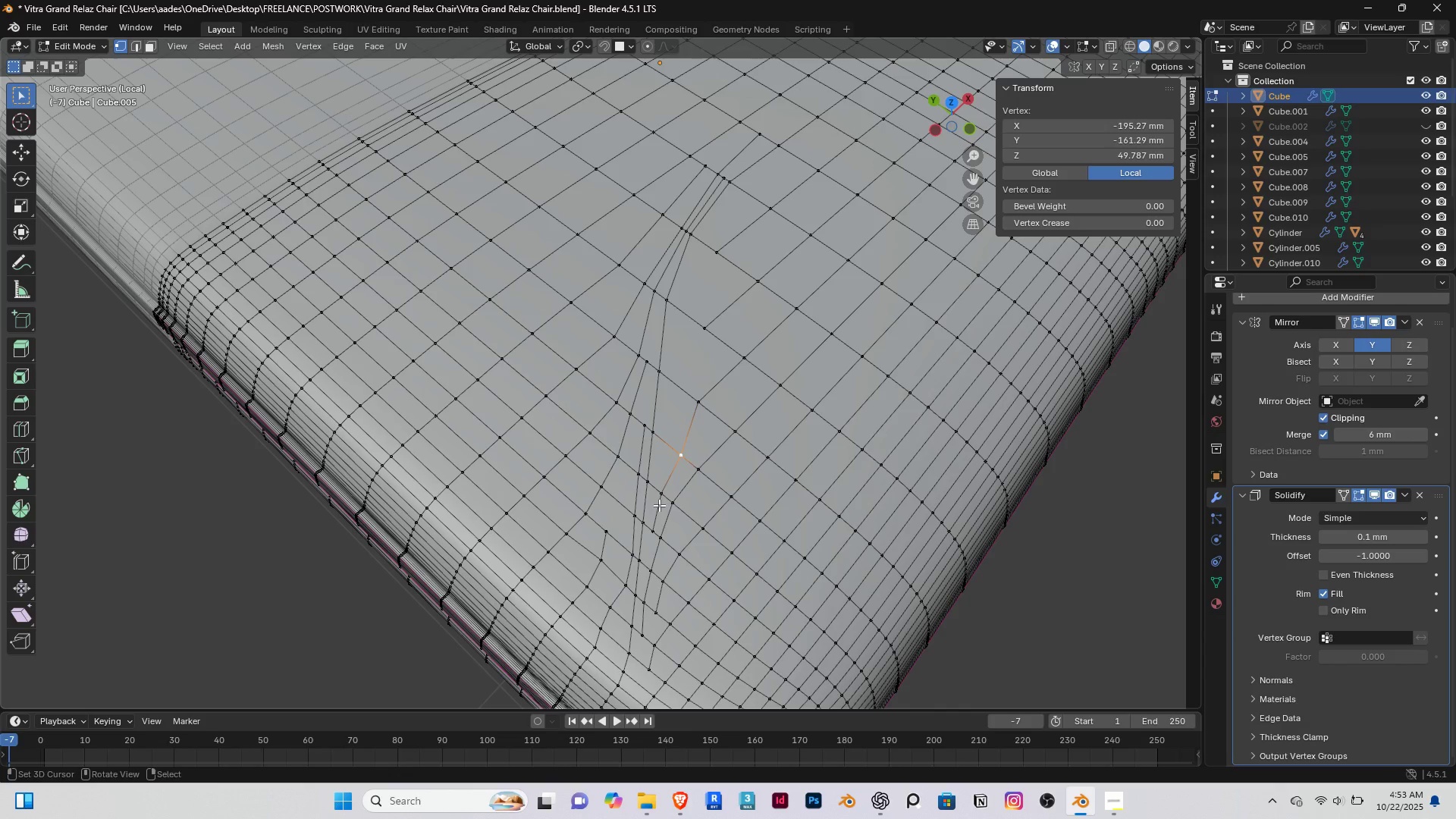 
type(gg)
 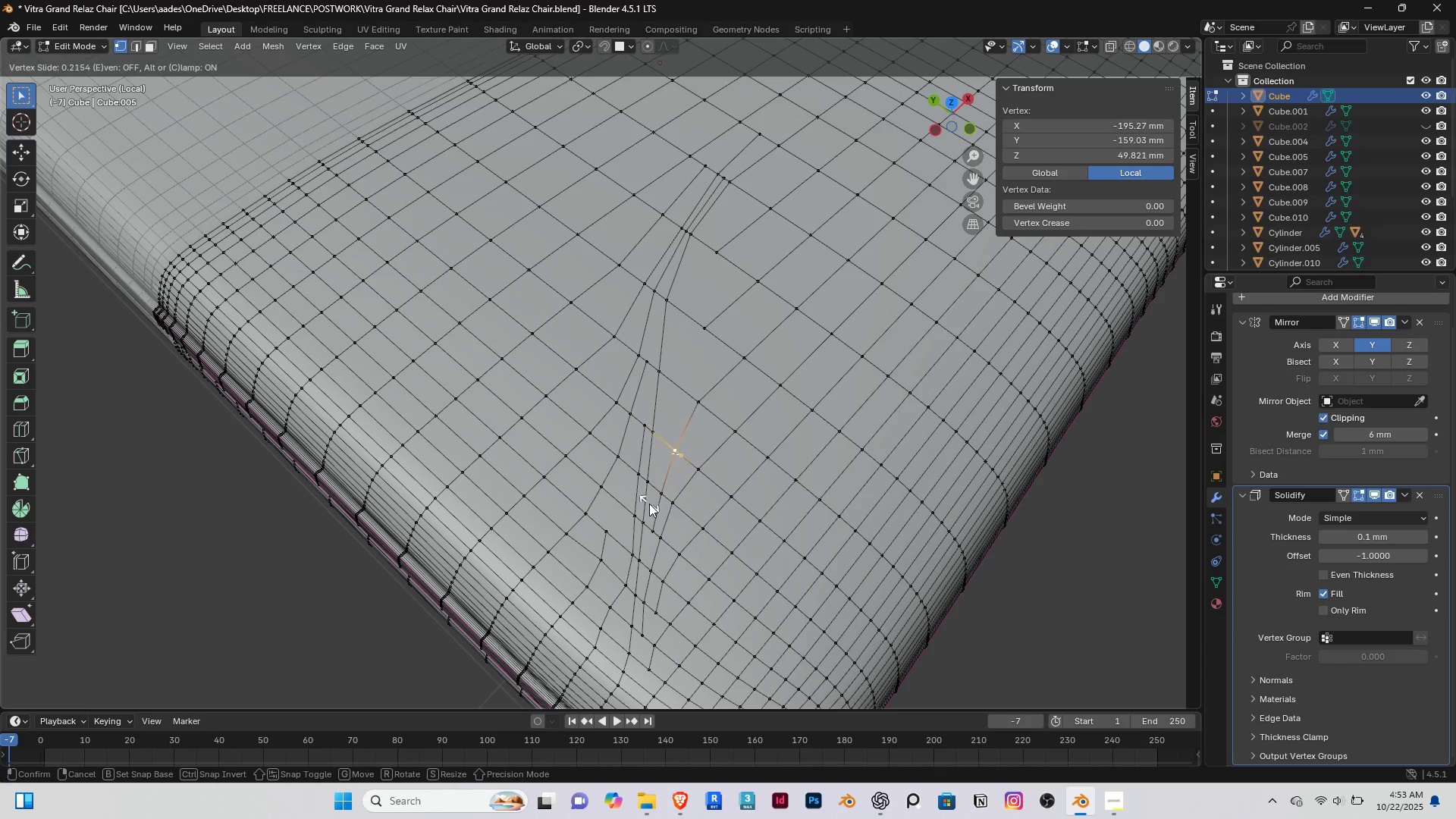 
left_click([649, 504])
 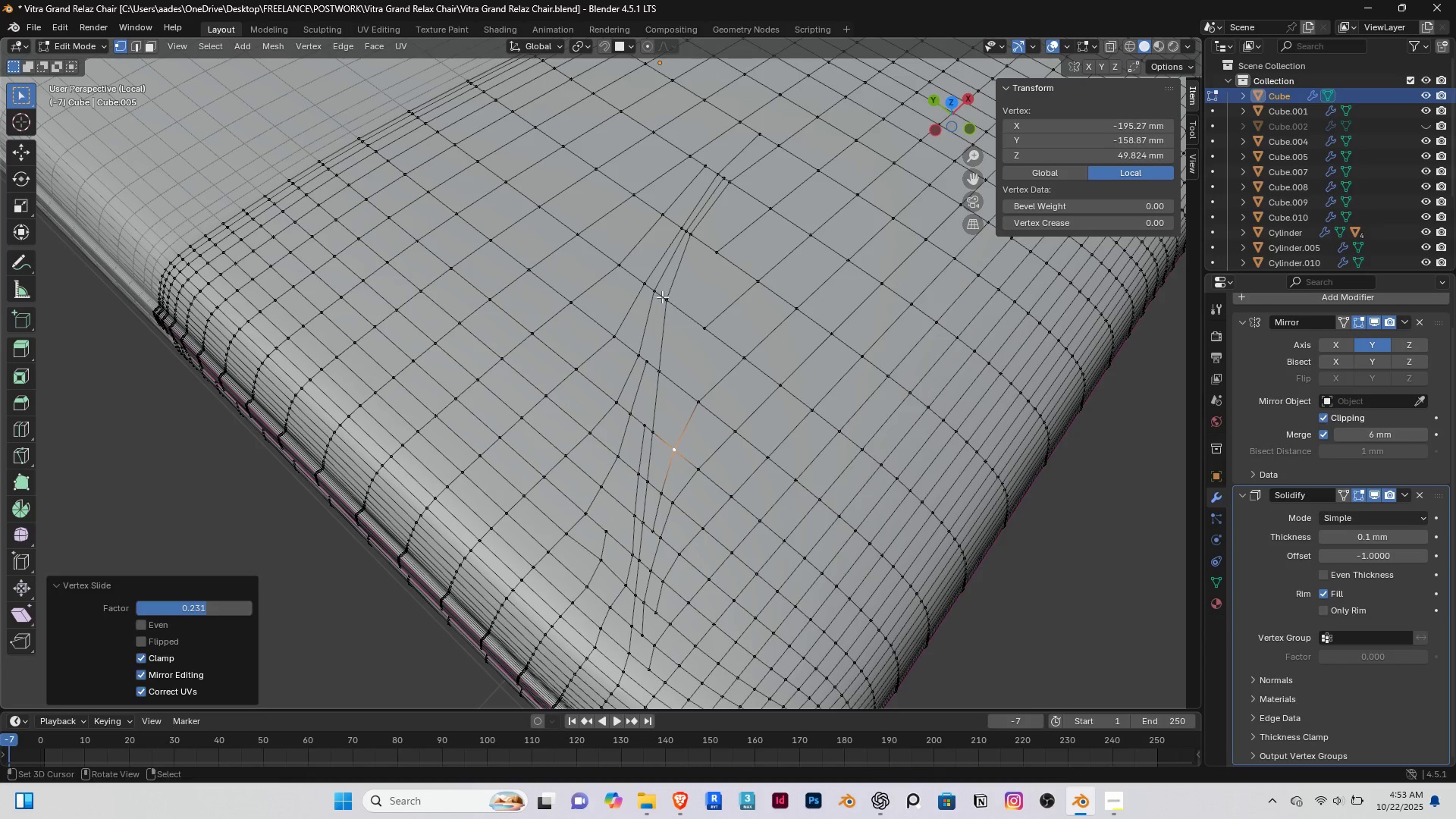 
right_click([662, 297])
 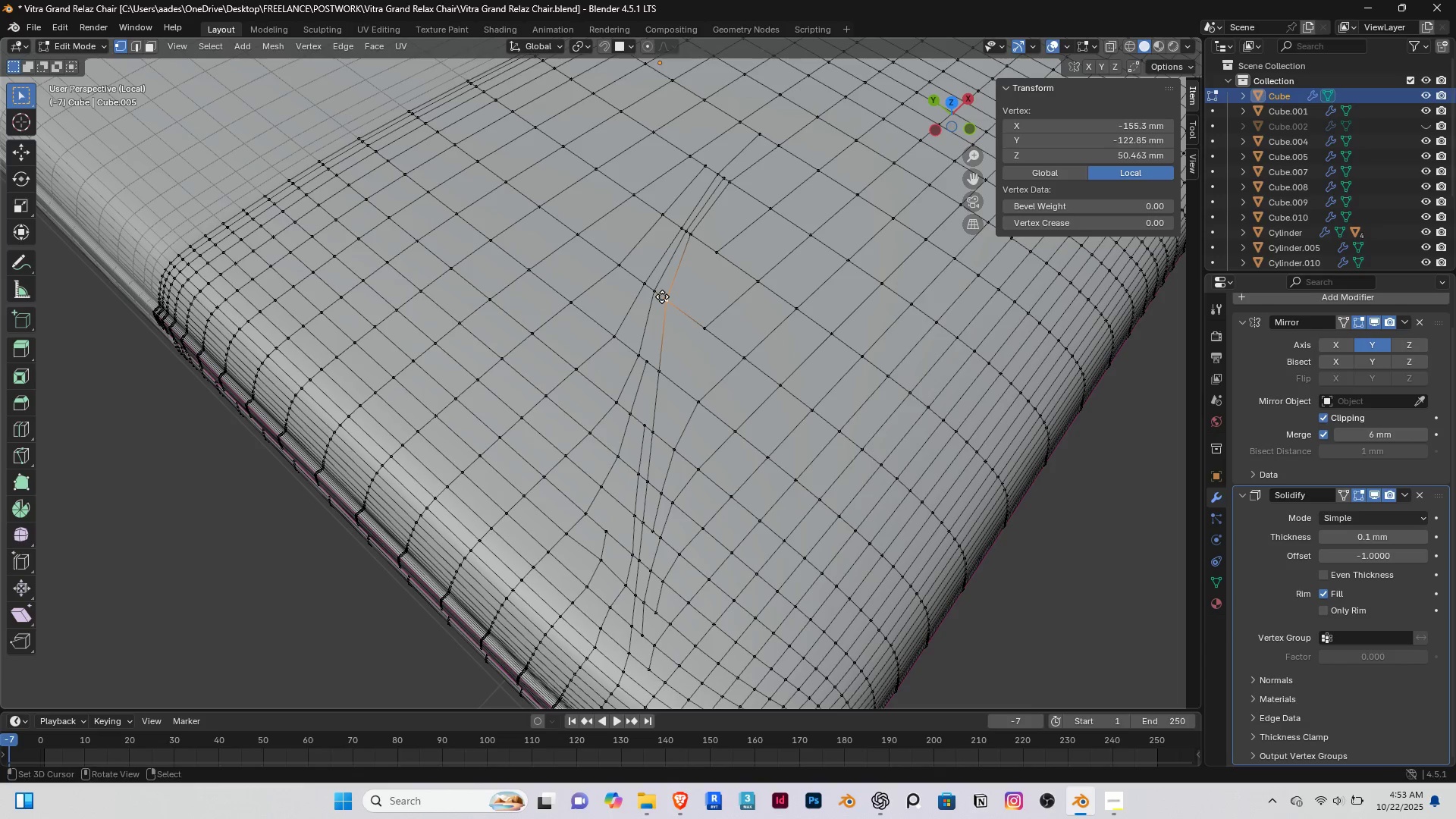 
type(gg)
 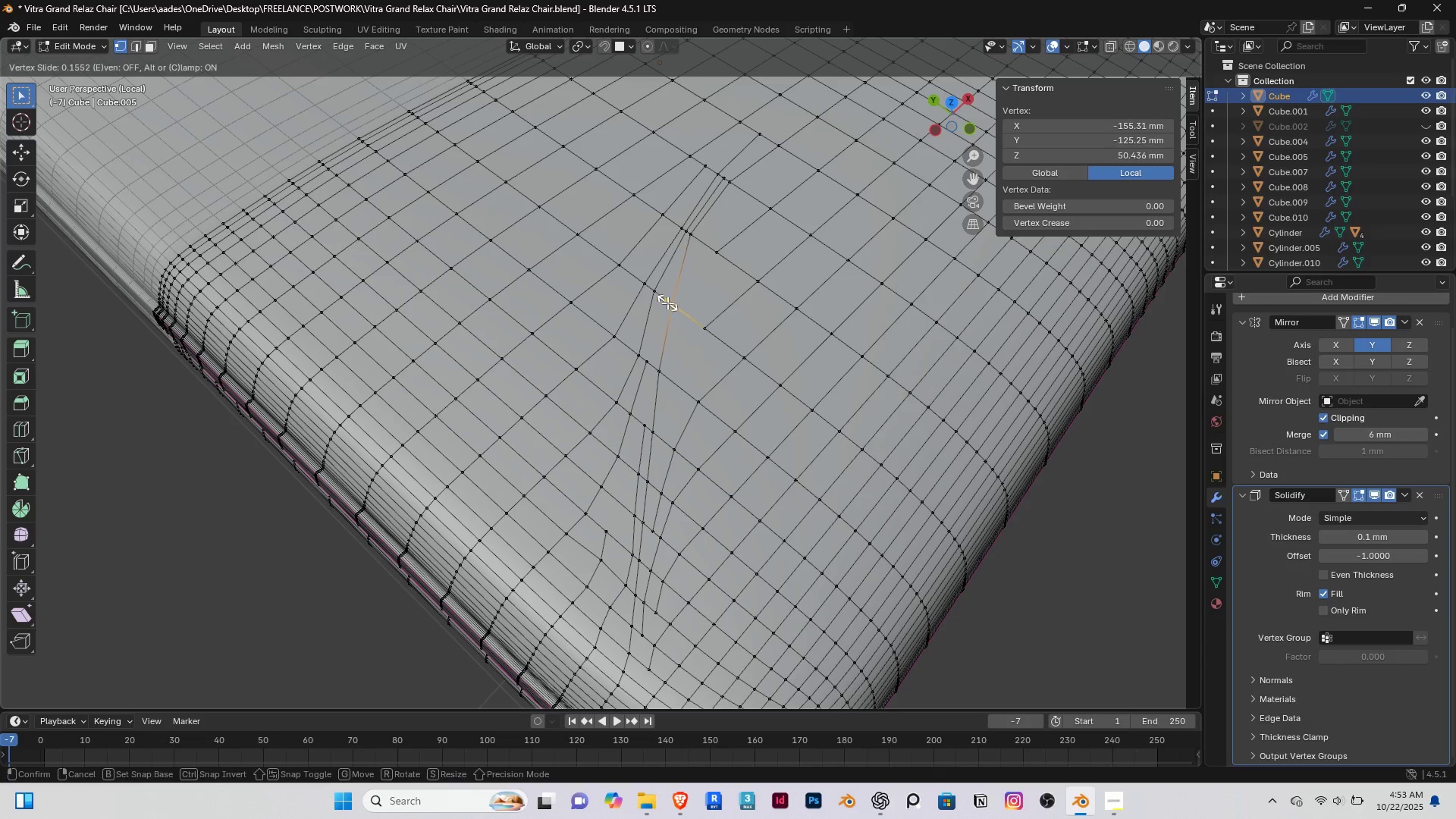 
left_click([667, 303])
 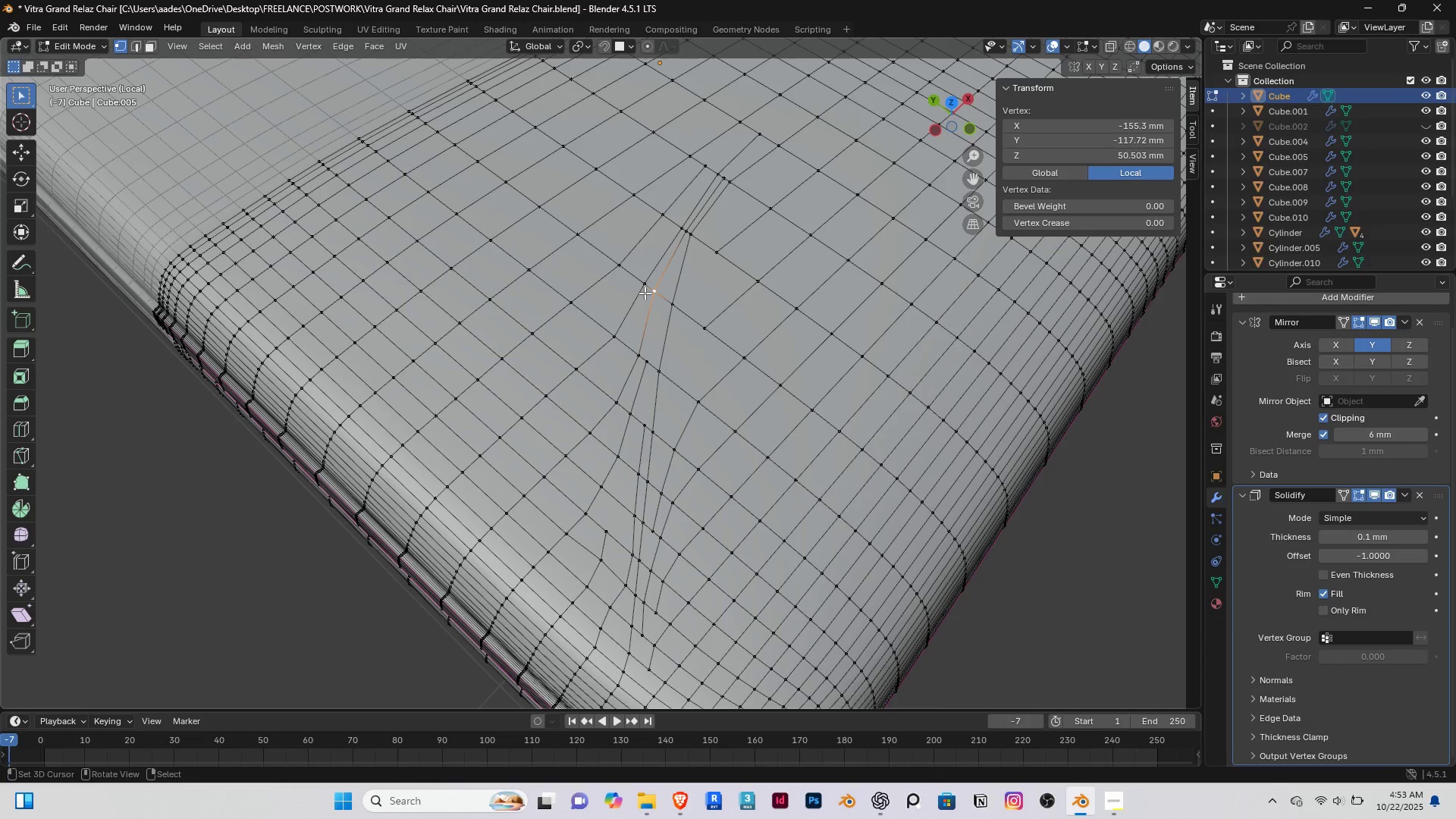 
type(gg)
 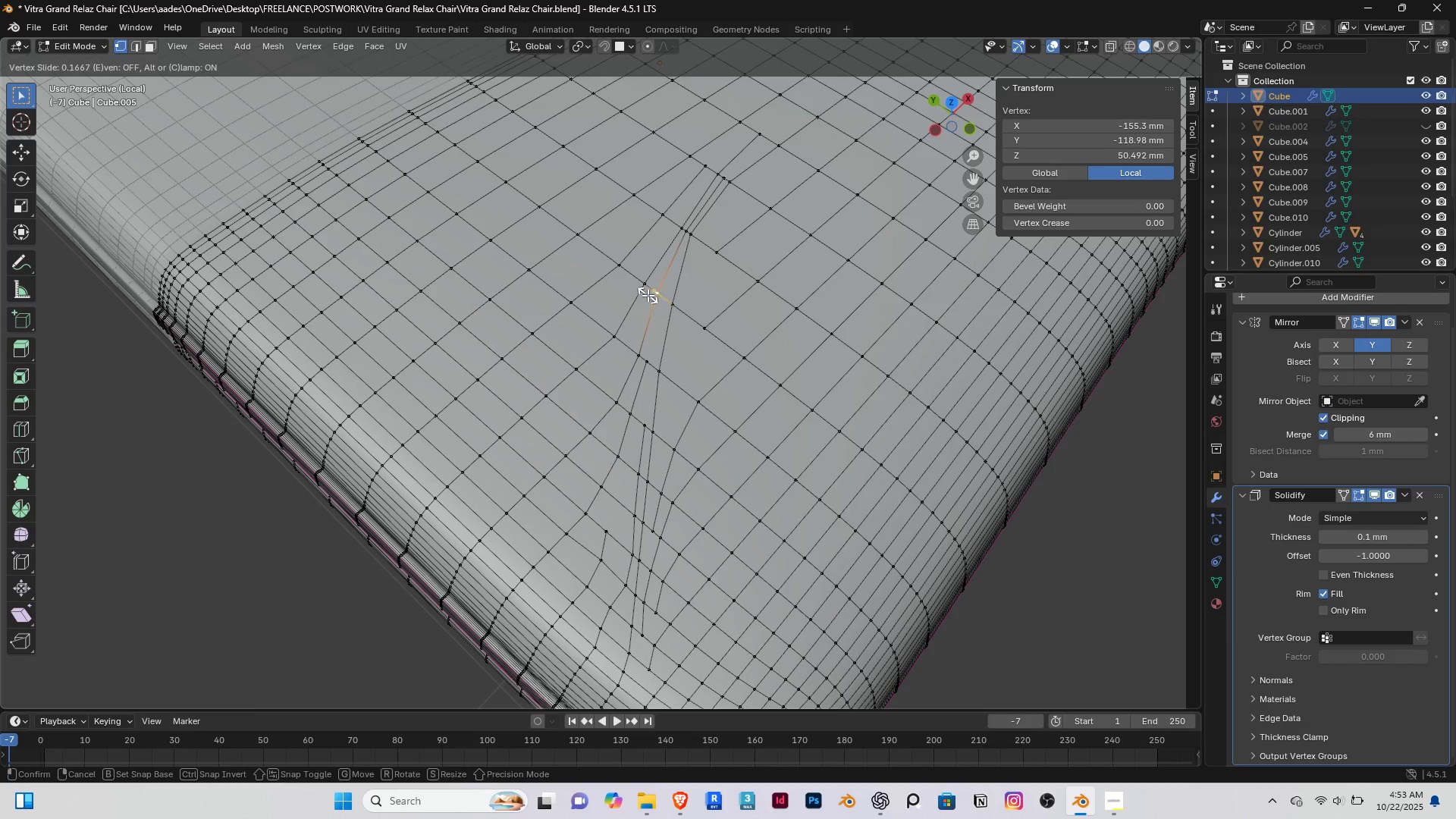 
left_click([648, 295])
 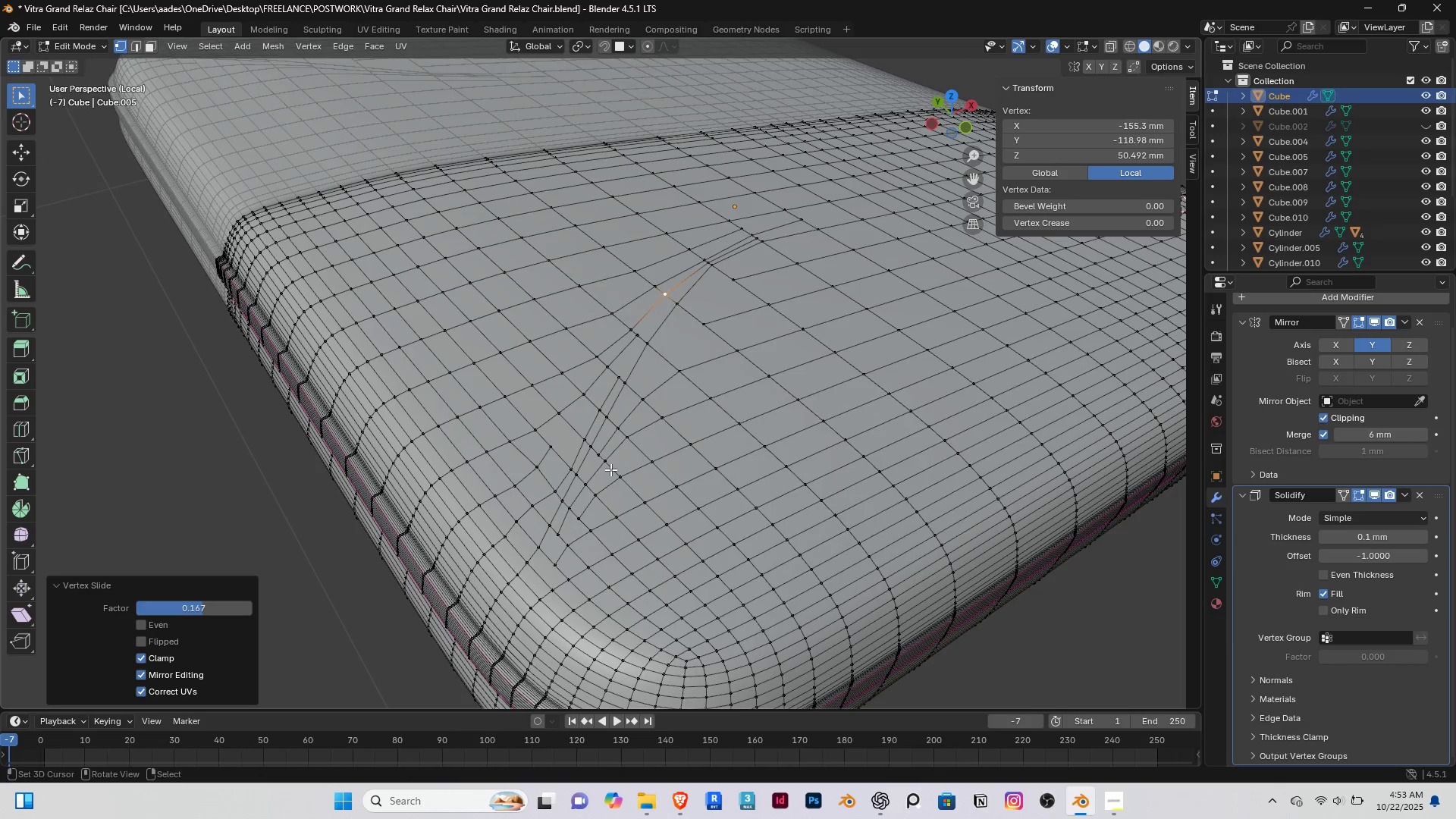 
key(2)
 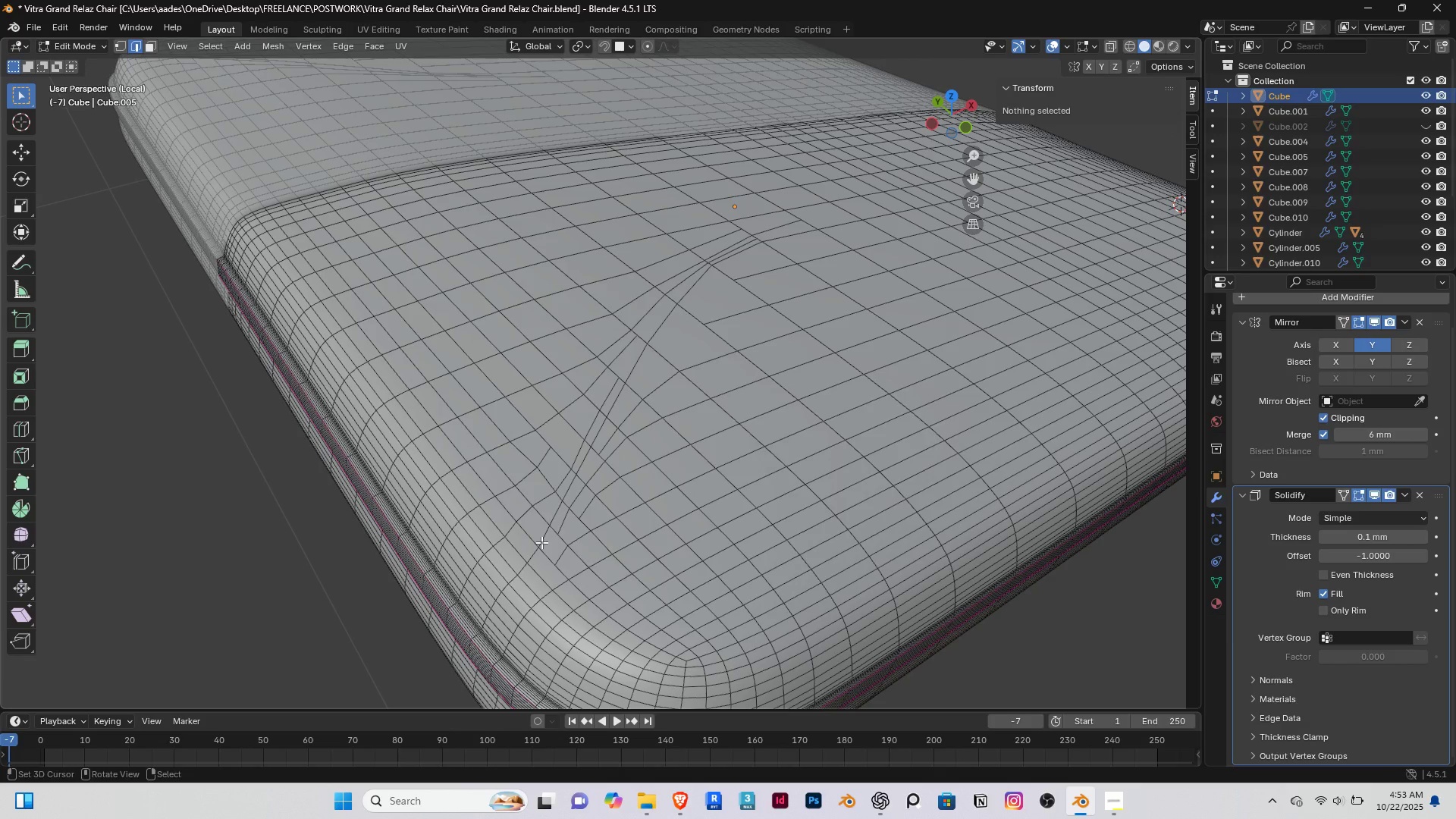 
right_click([541, 542])
 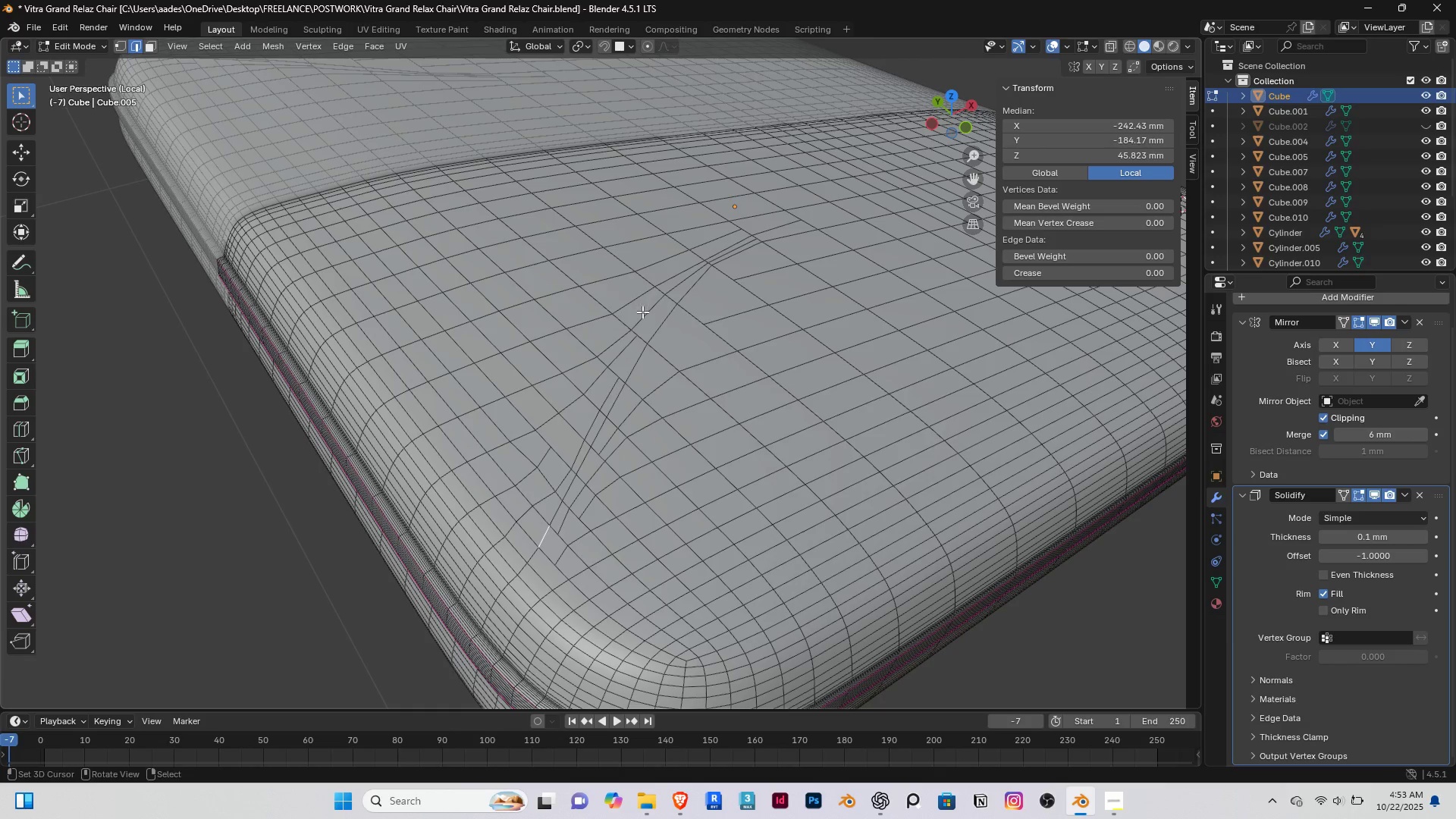 
hold_key(key=ControlRight, duration=0.64)
right_click([733, 254])
 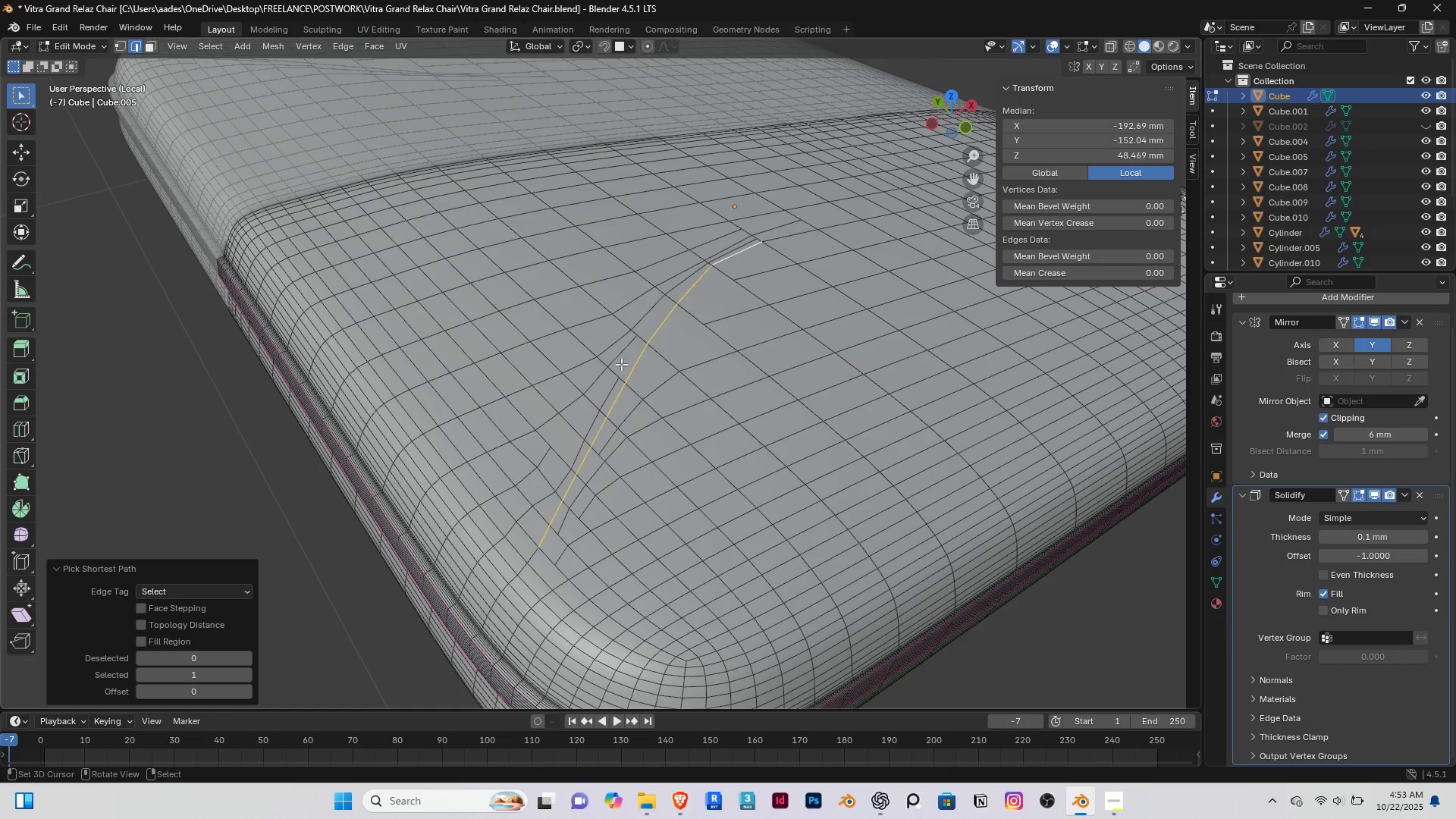 
scroll: coordinate [606, 366], scroll_direction: up, amount: 2.0
 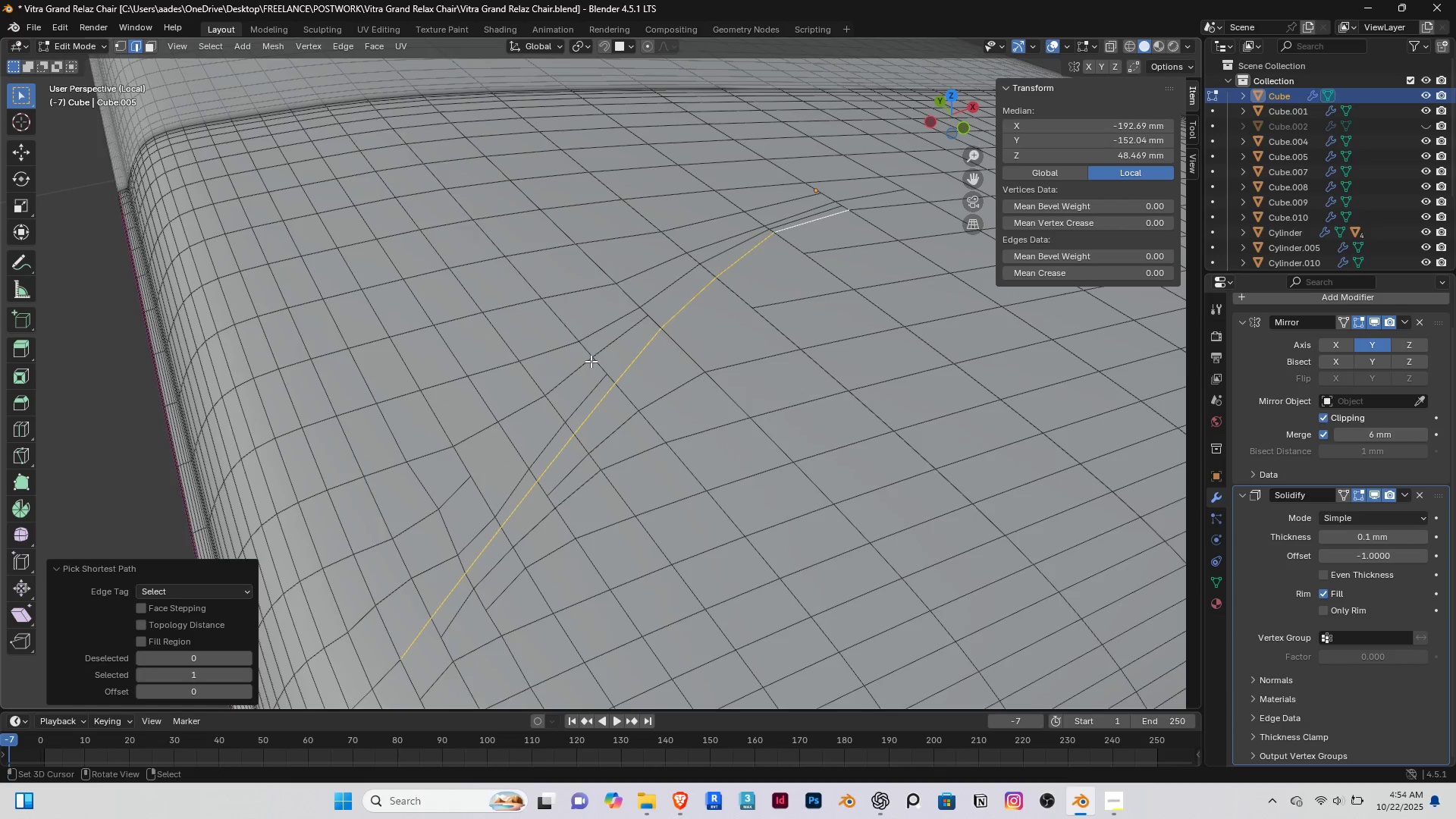 
type(gz)
 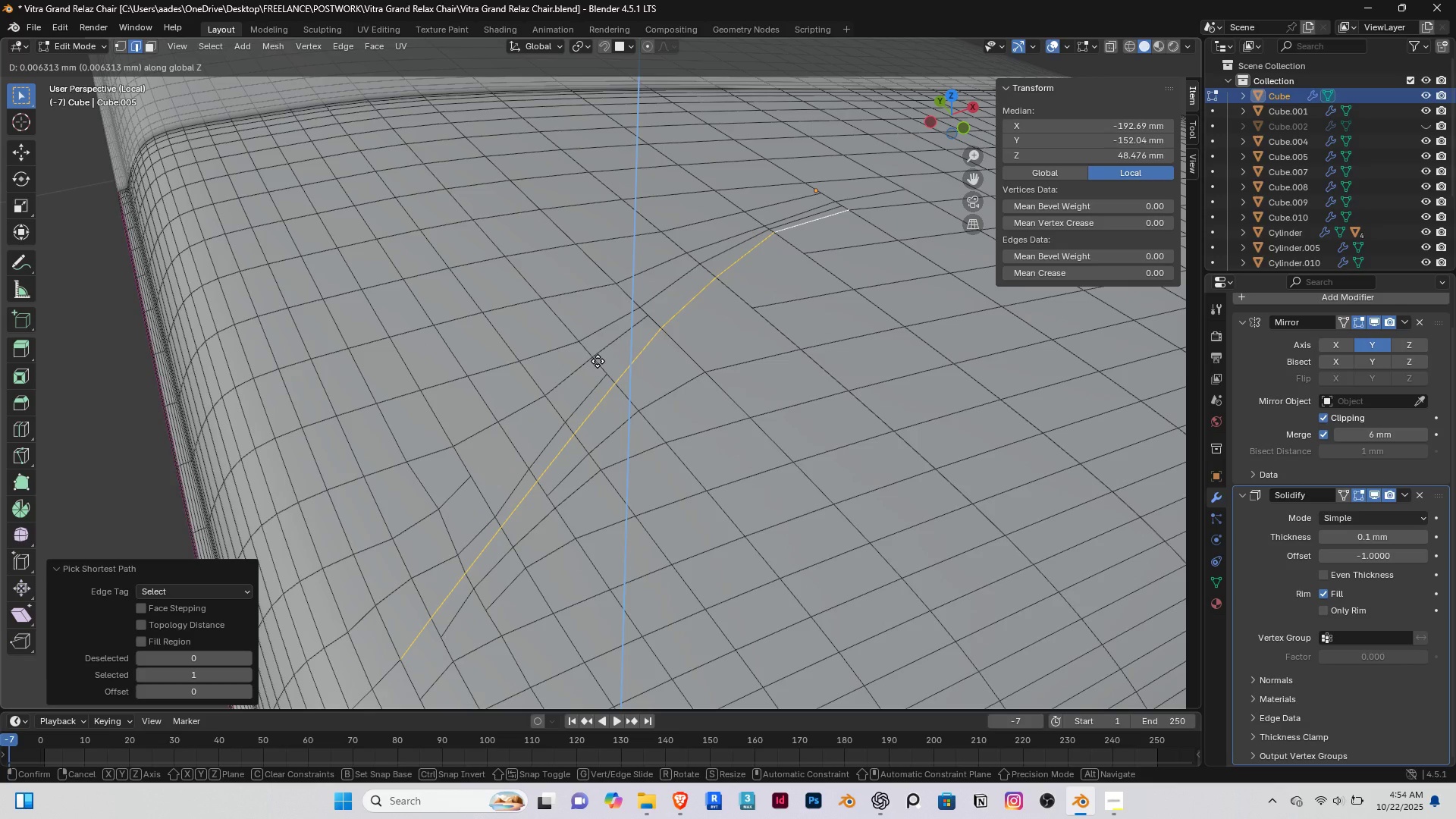 
left_click([598, 359])
 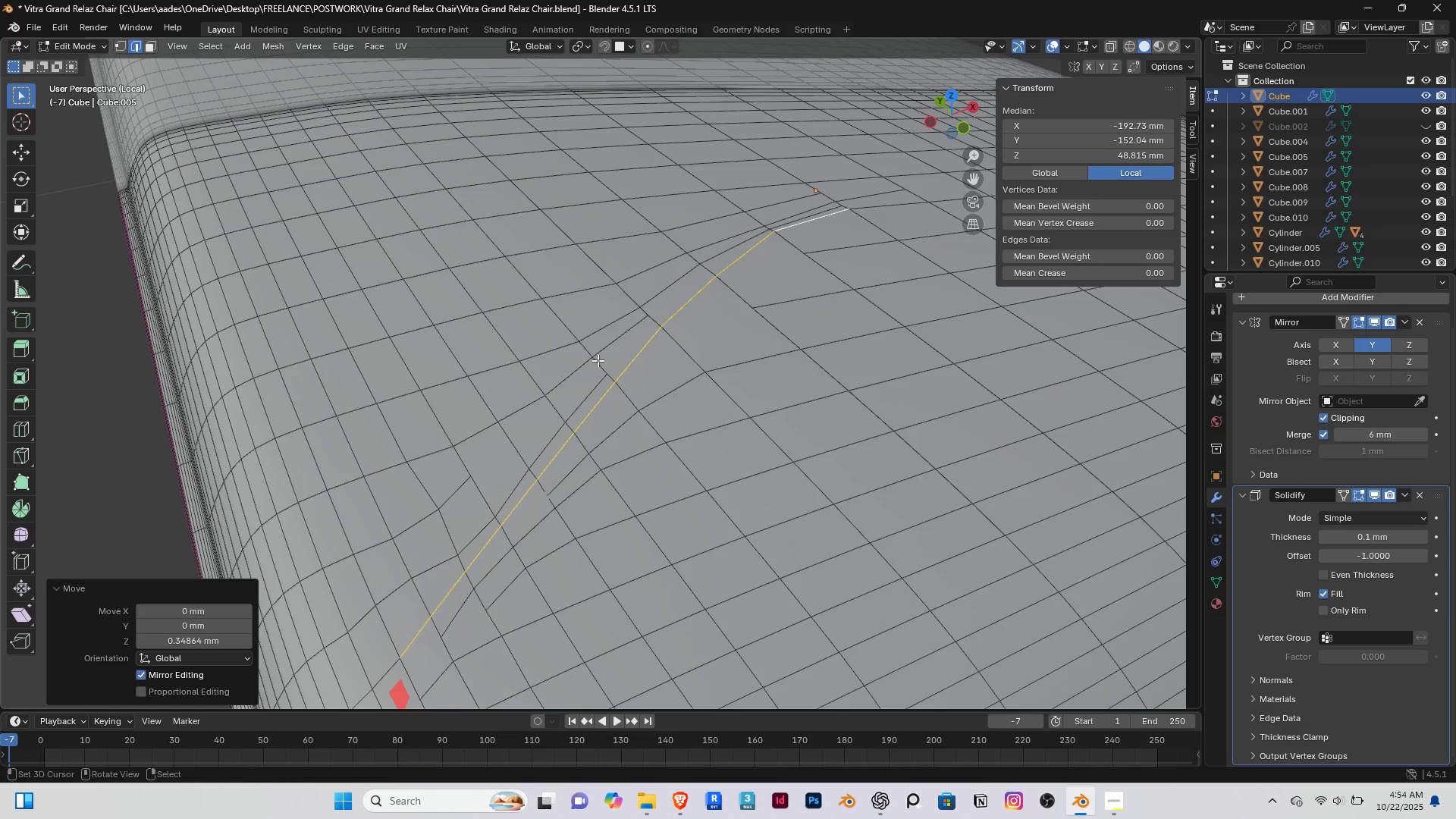 
type(gz)
 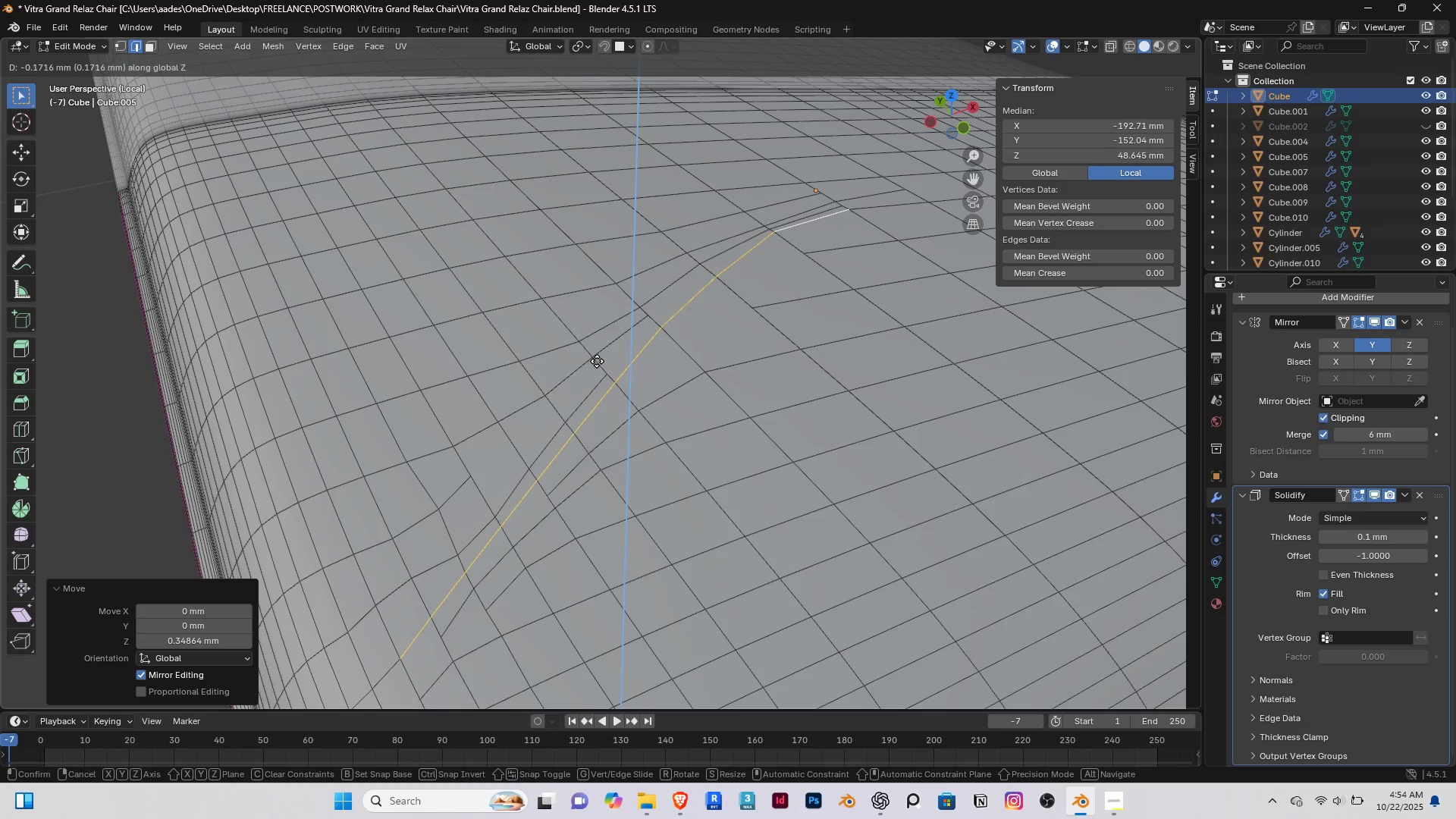 
left_click([597, 361])
 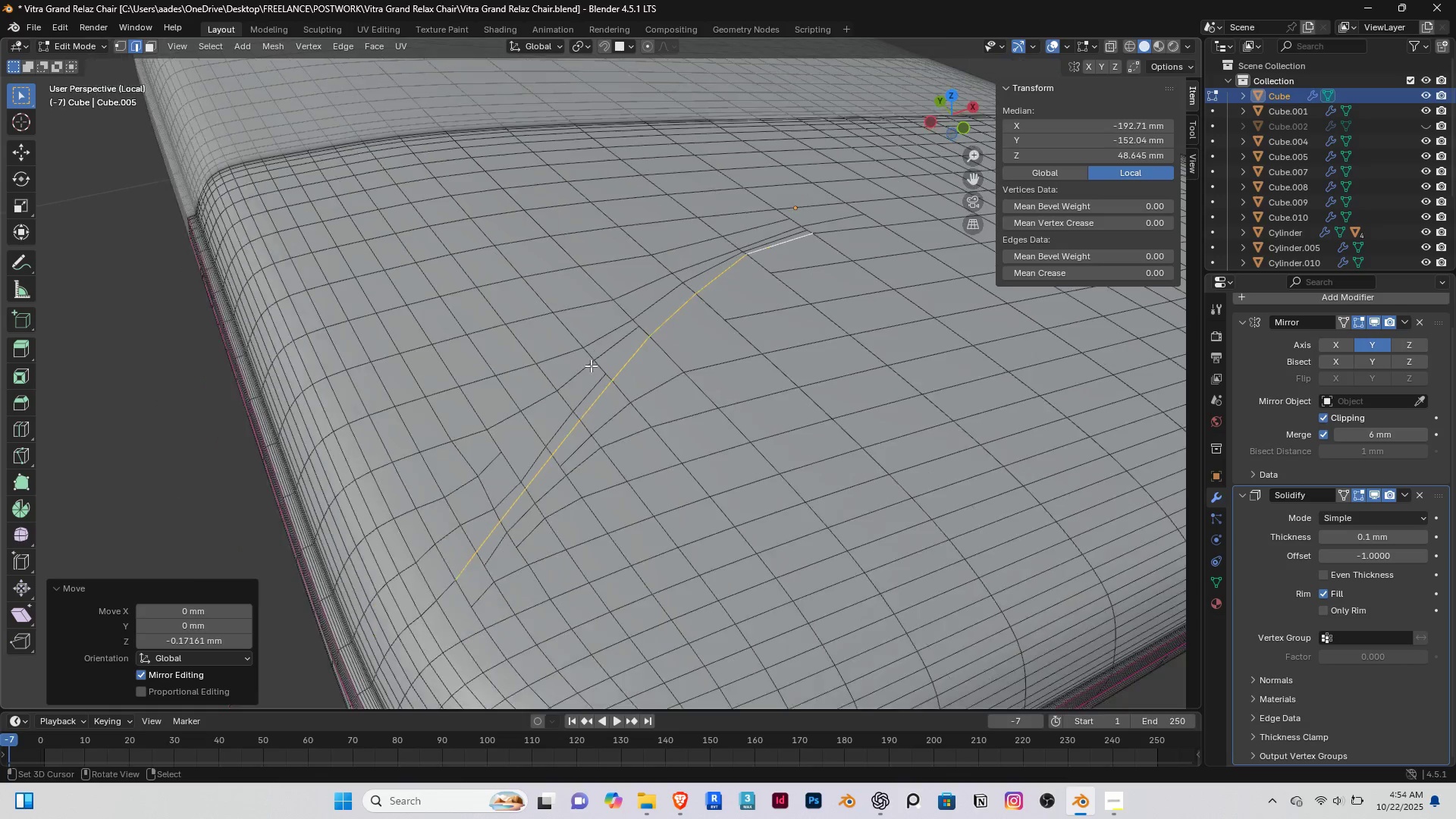 
scroll: coordinate [591, 366], scroll_direction: down, amount: 4.0
 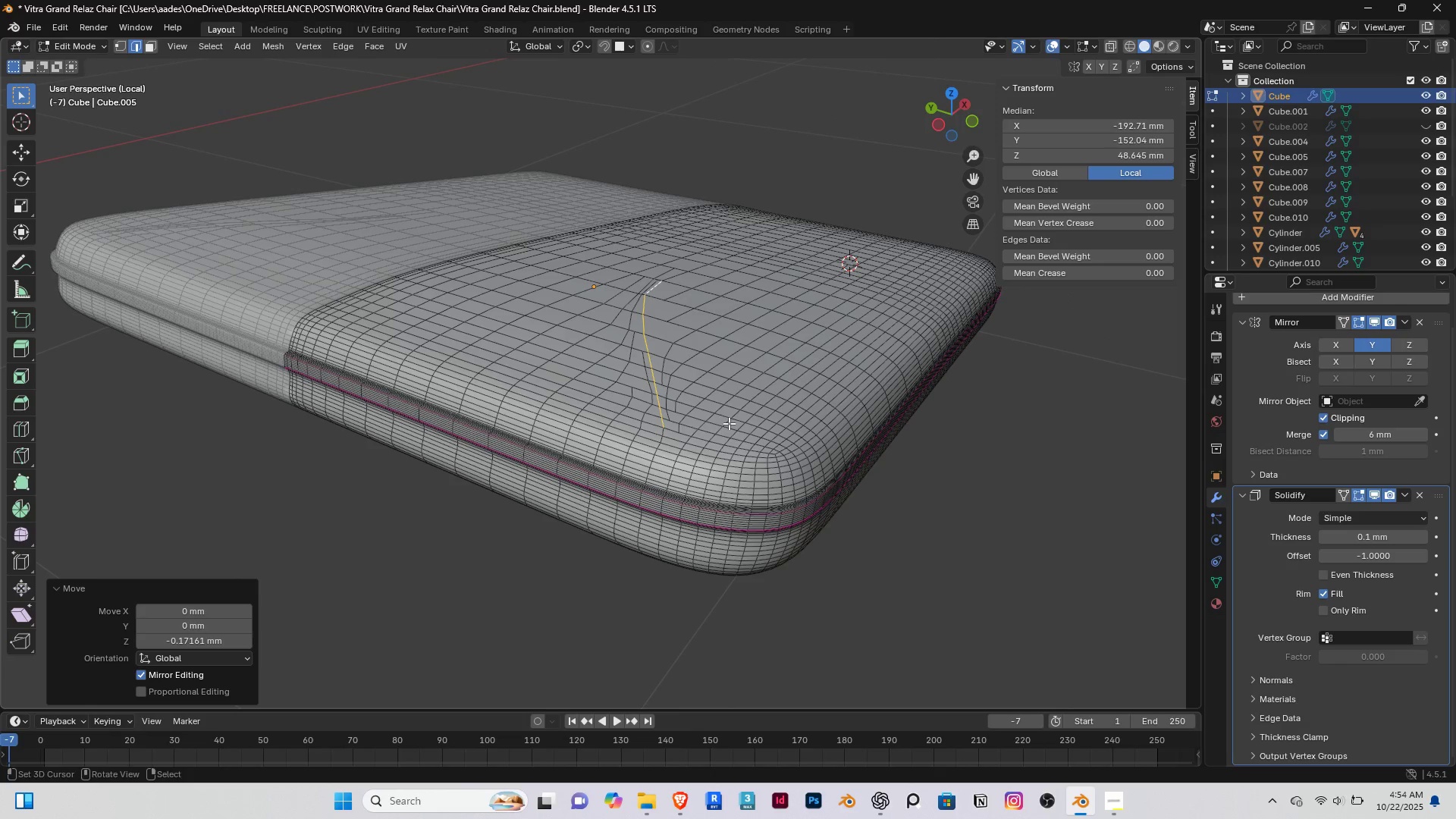 
key(Tab)
 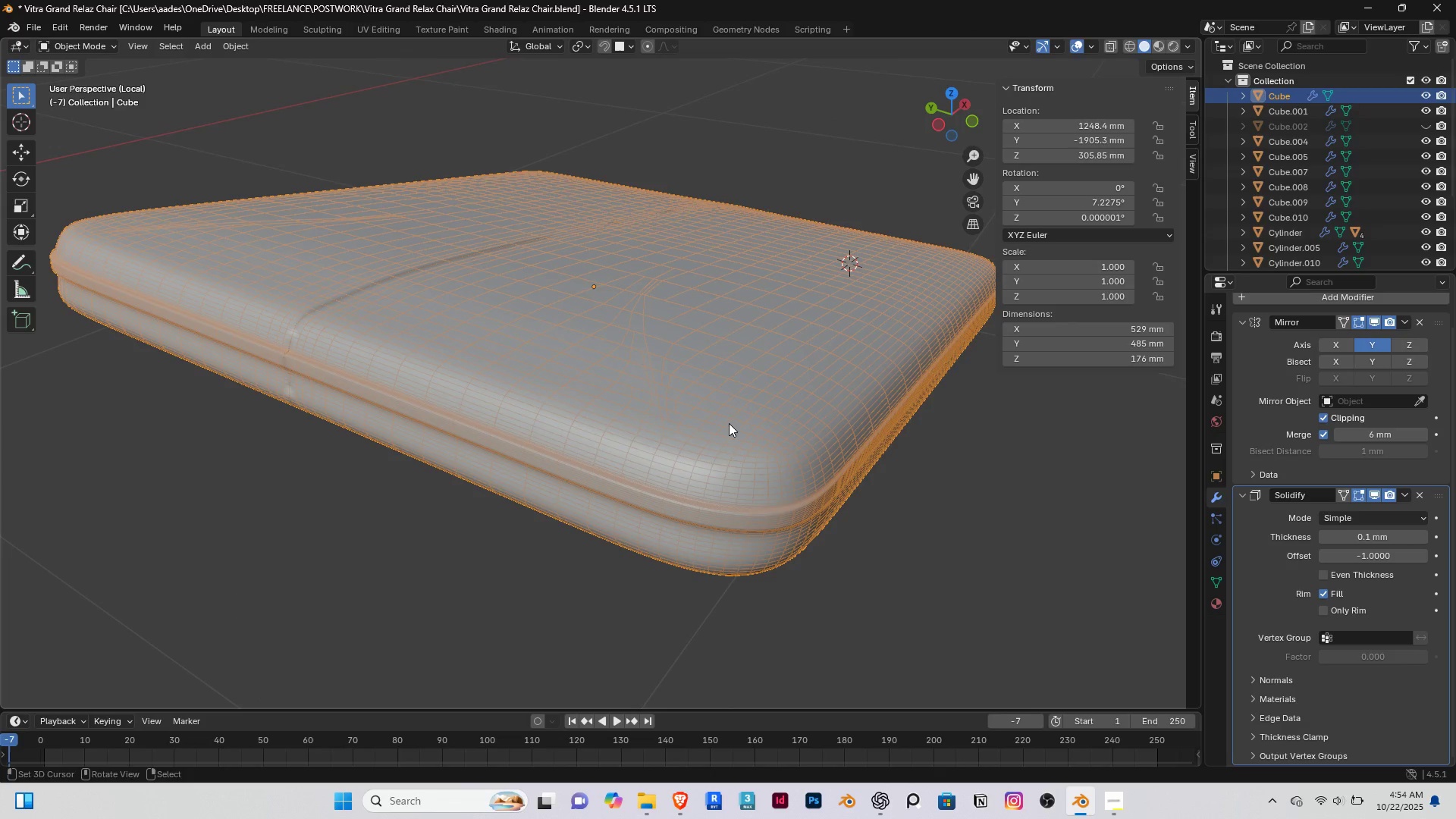 
scroll: coordinate [729, 423], scroll_direction: up, amount: 2.0
 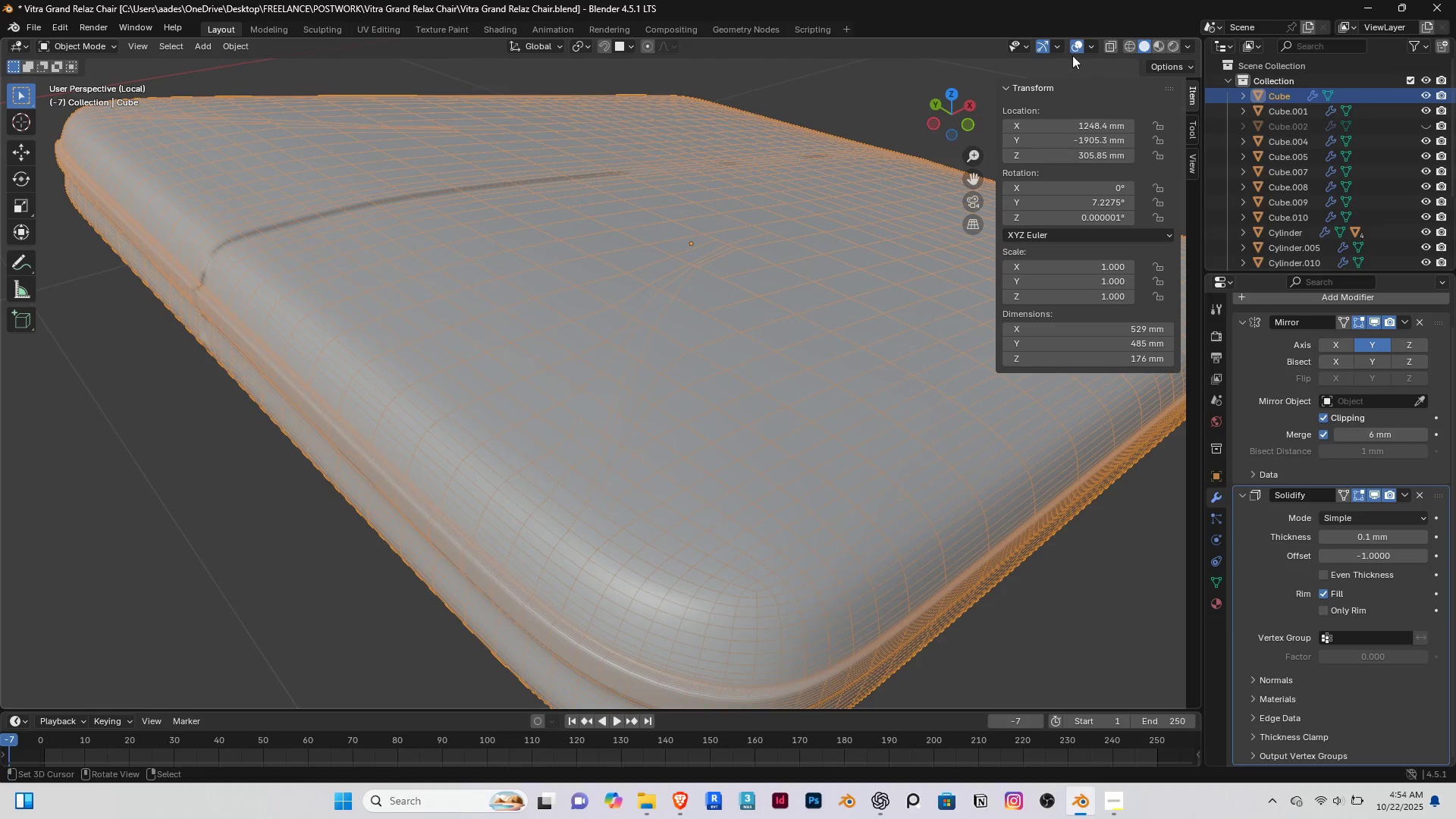 
left_click([1078, 46])
 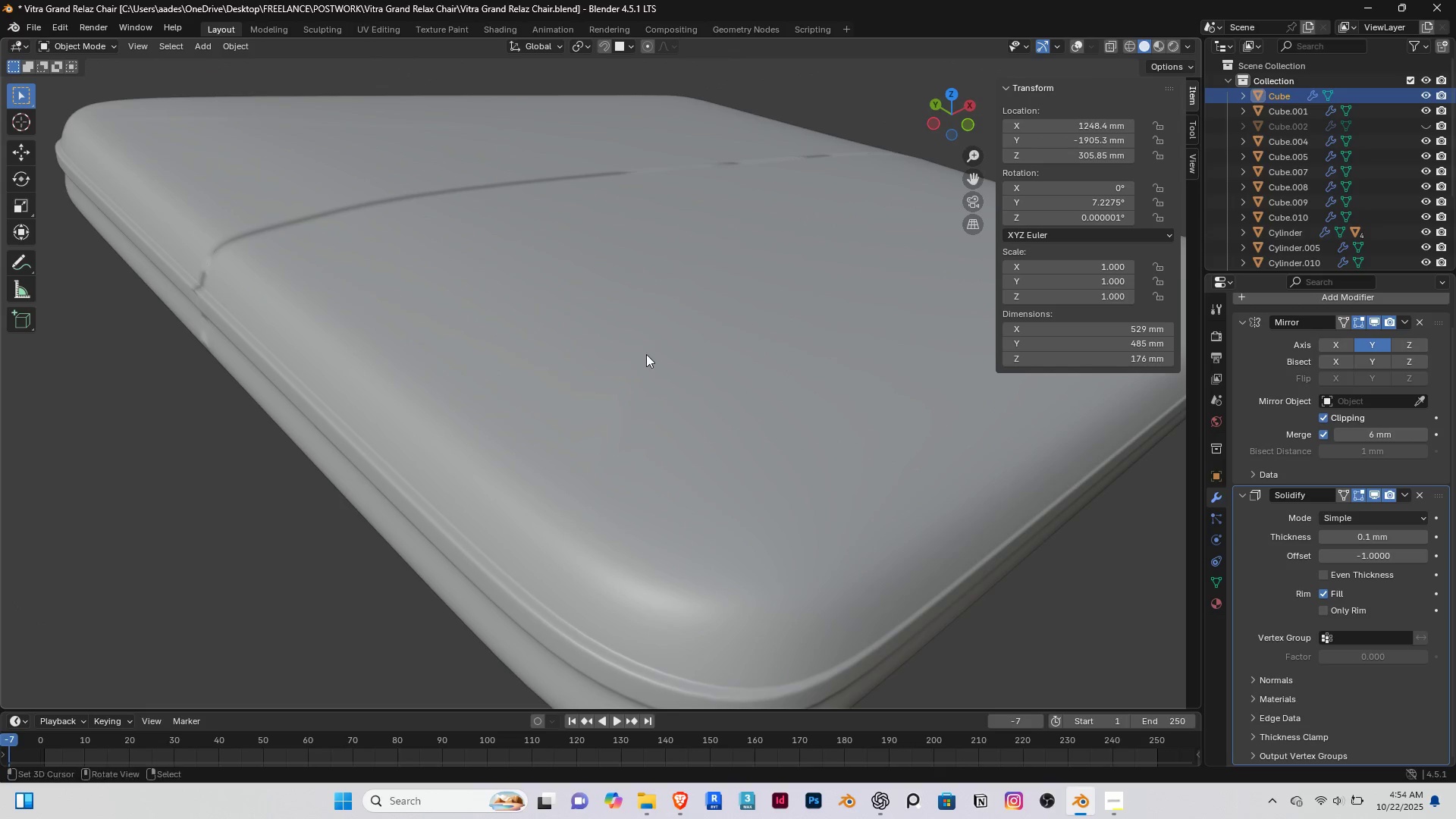 
scroll: coordinate [644, 354], scroll_direction: down, amount: 3.0
 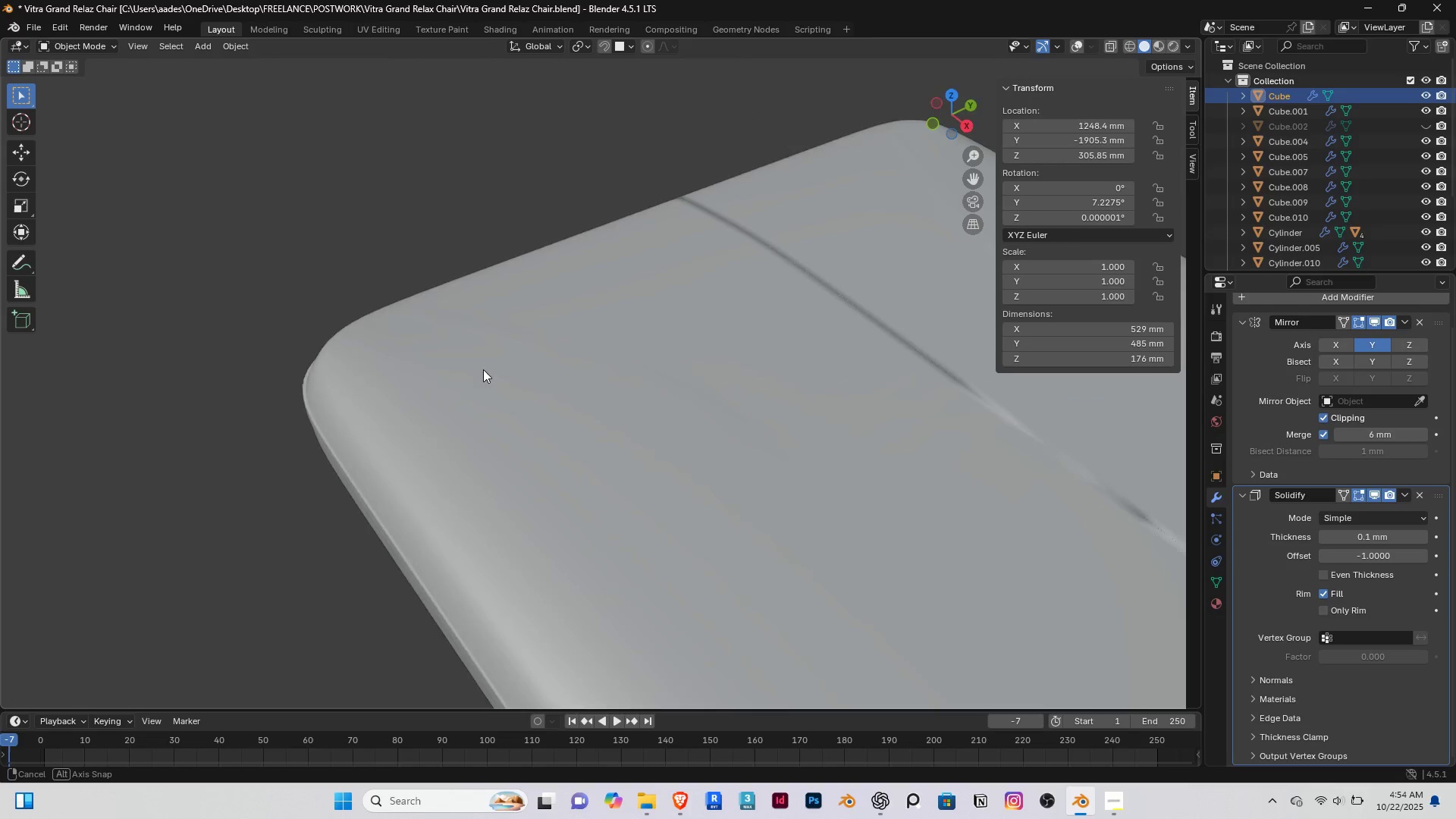 
key(Tab)
 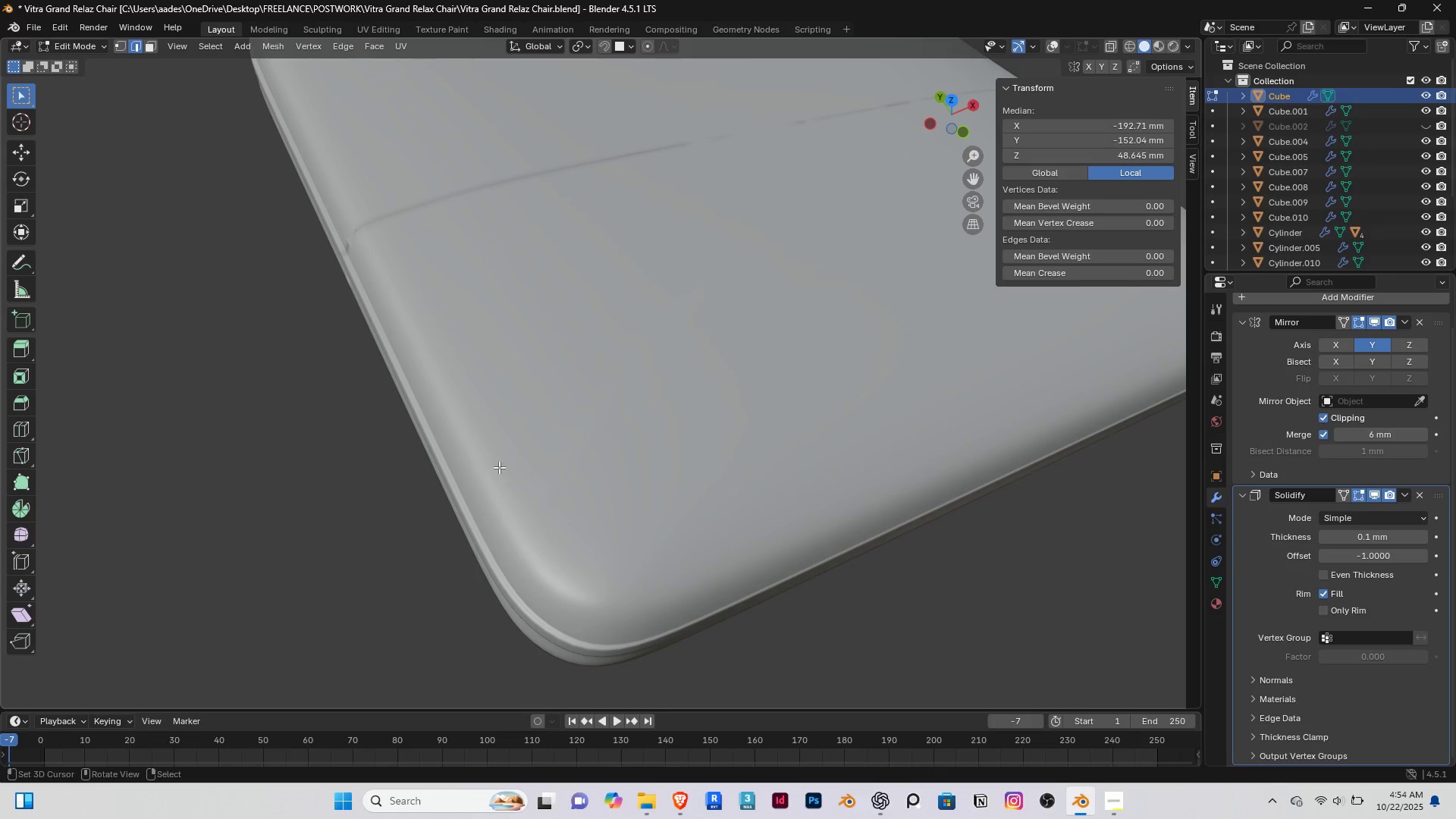 
scroll: coordinate [463, 464], scroll_direction: down, amount: 5.0
 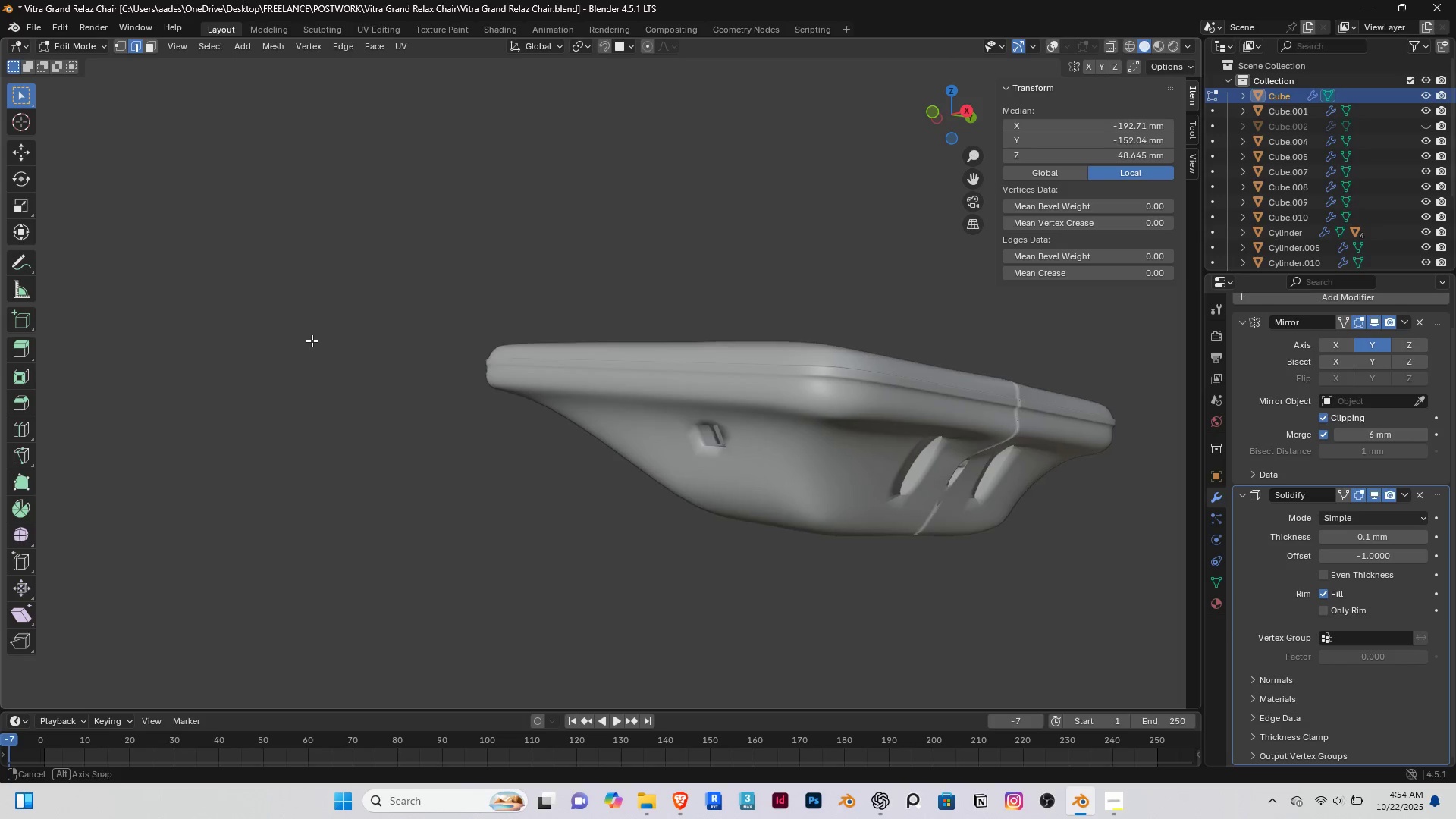 
scroll: coordinate [679, 547], scroll_direction: up, amount: 1.0
 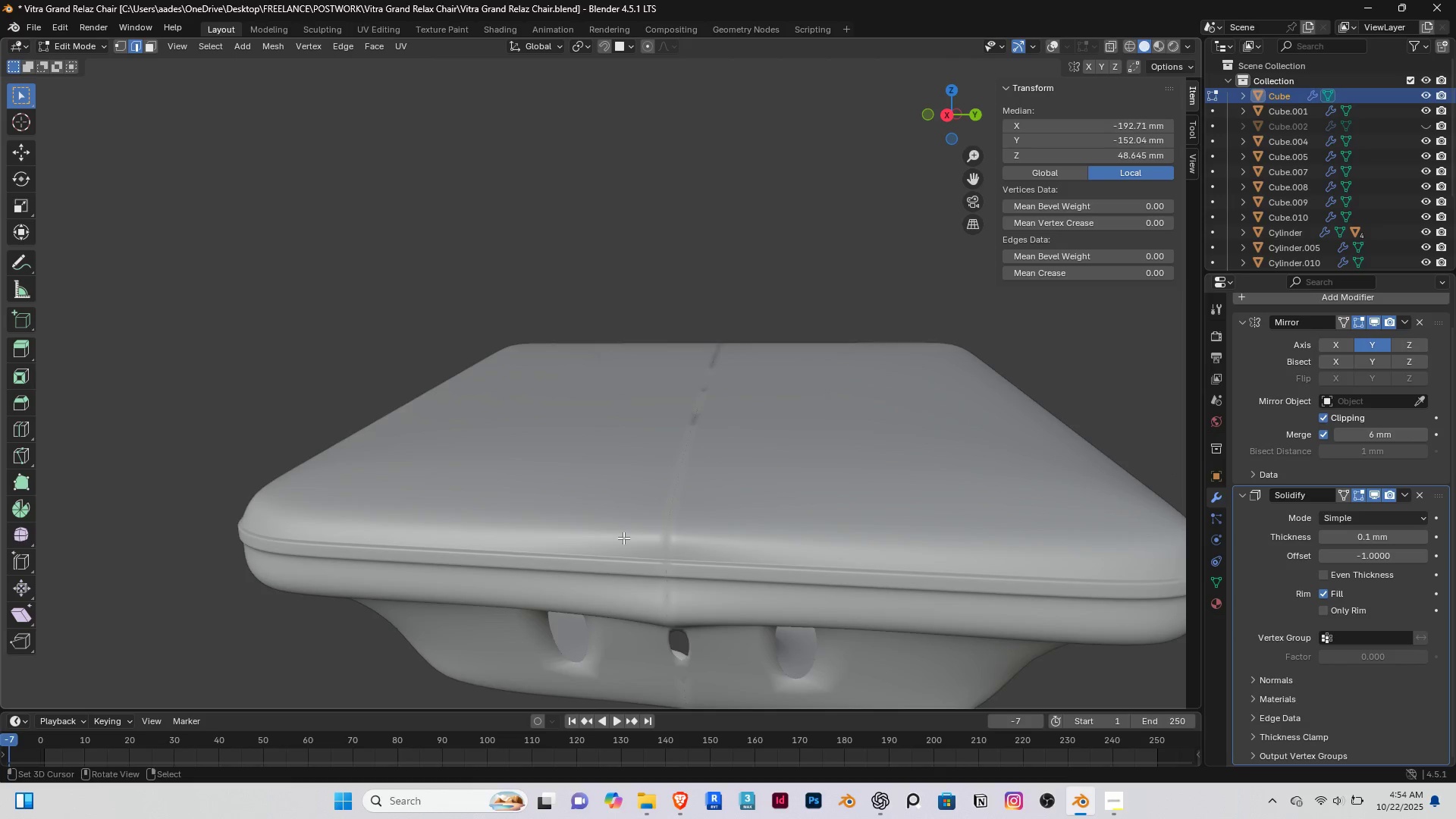 
key(Tab)
 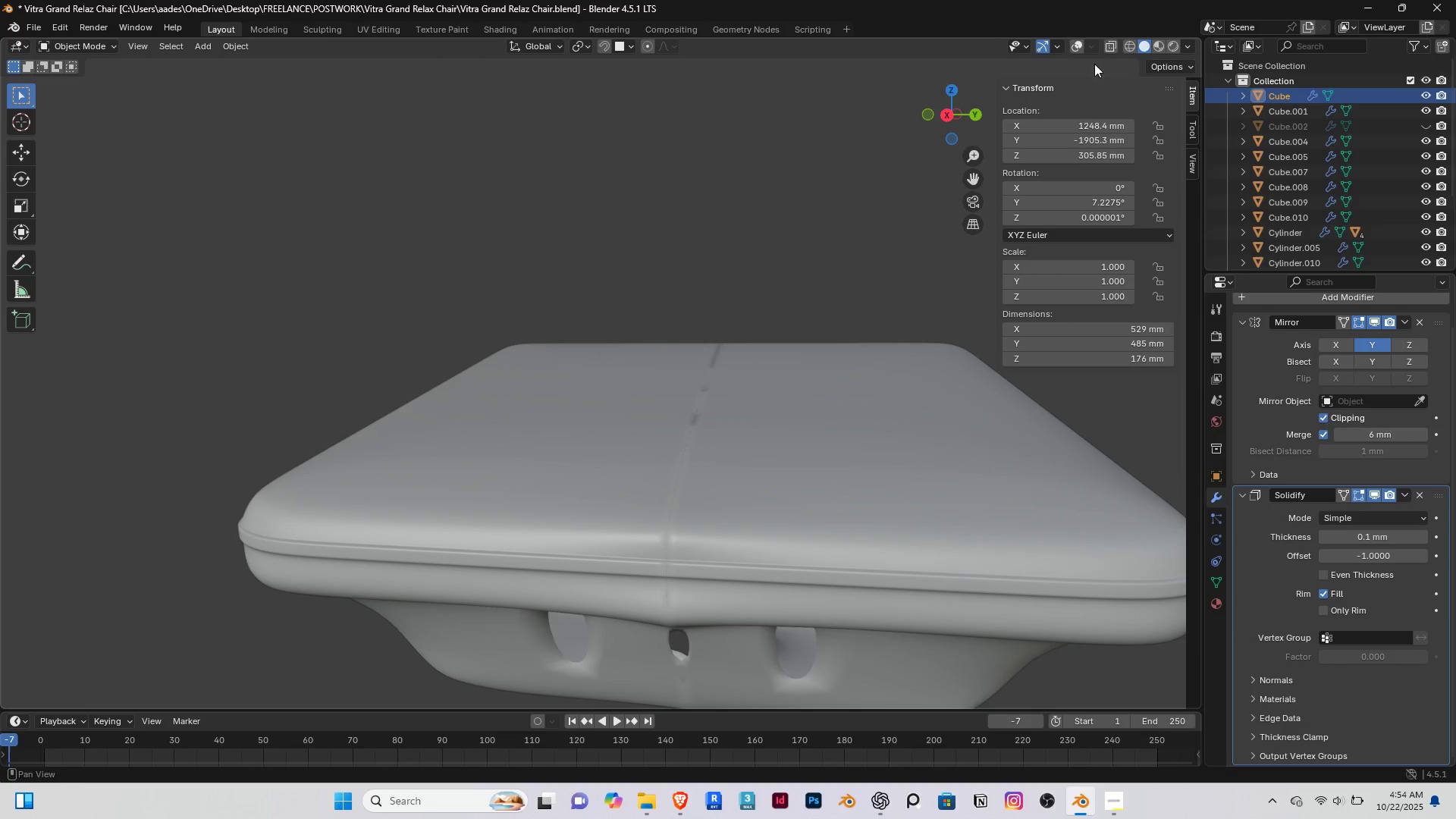 
left_click([1075, 46])
 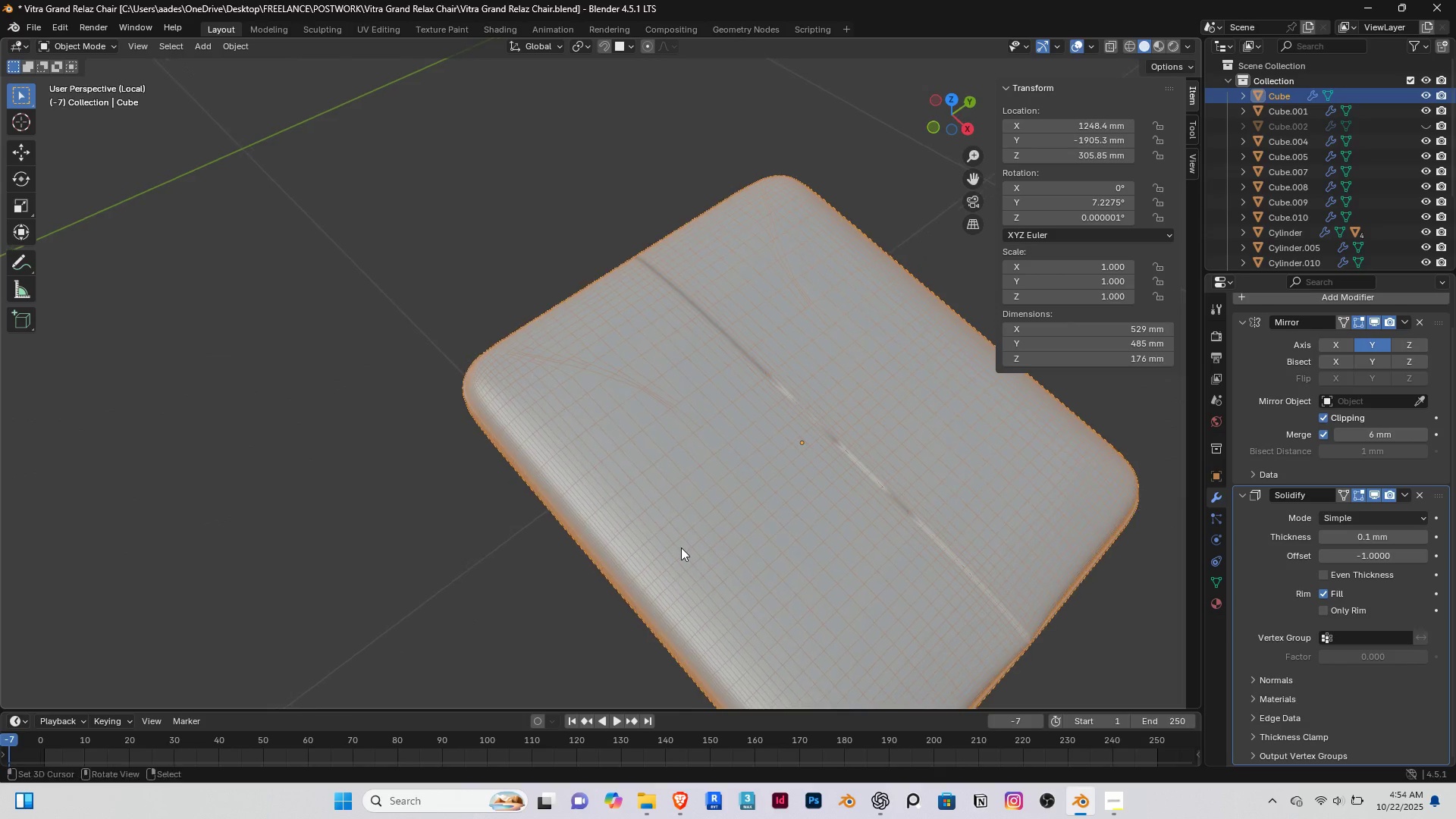 
key(Tab)
 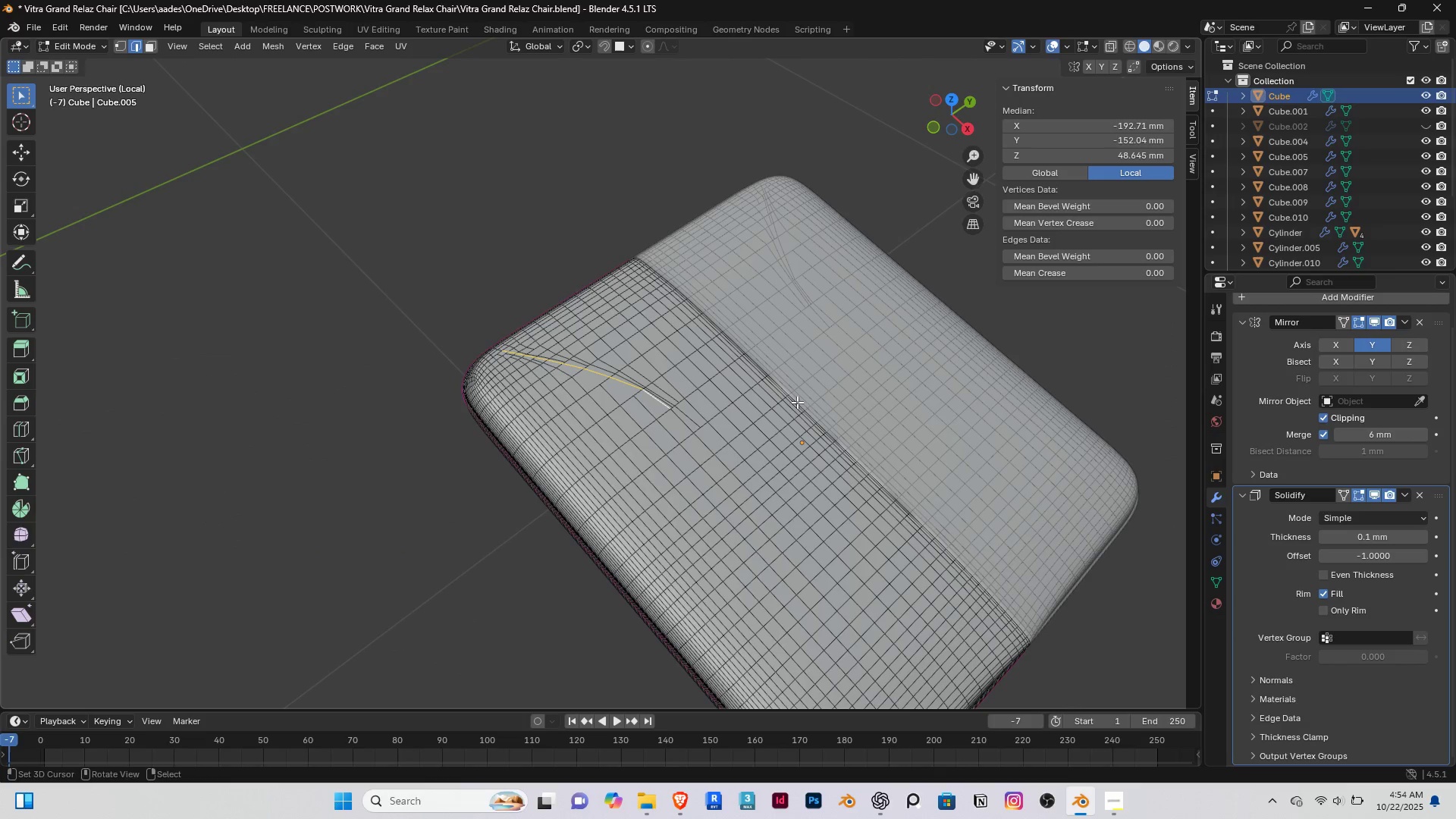 
scroll: coordinate [776, 336], scroll_direction: up, amount: 4.0
 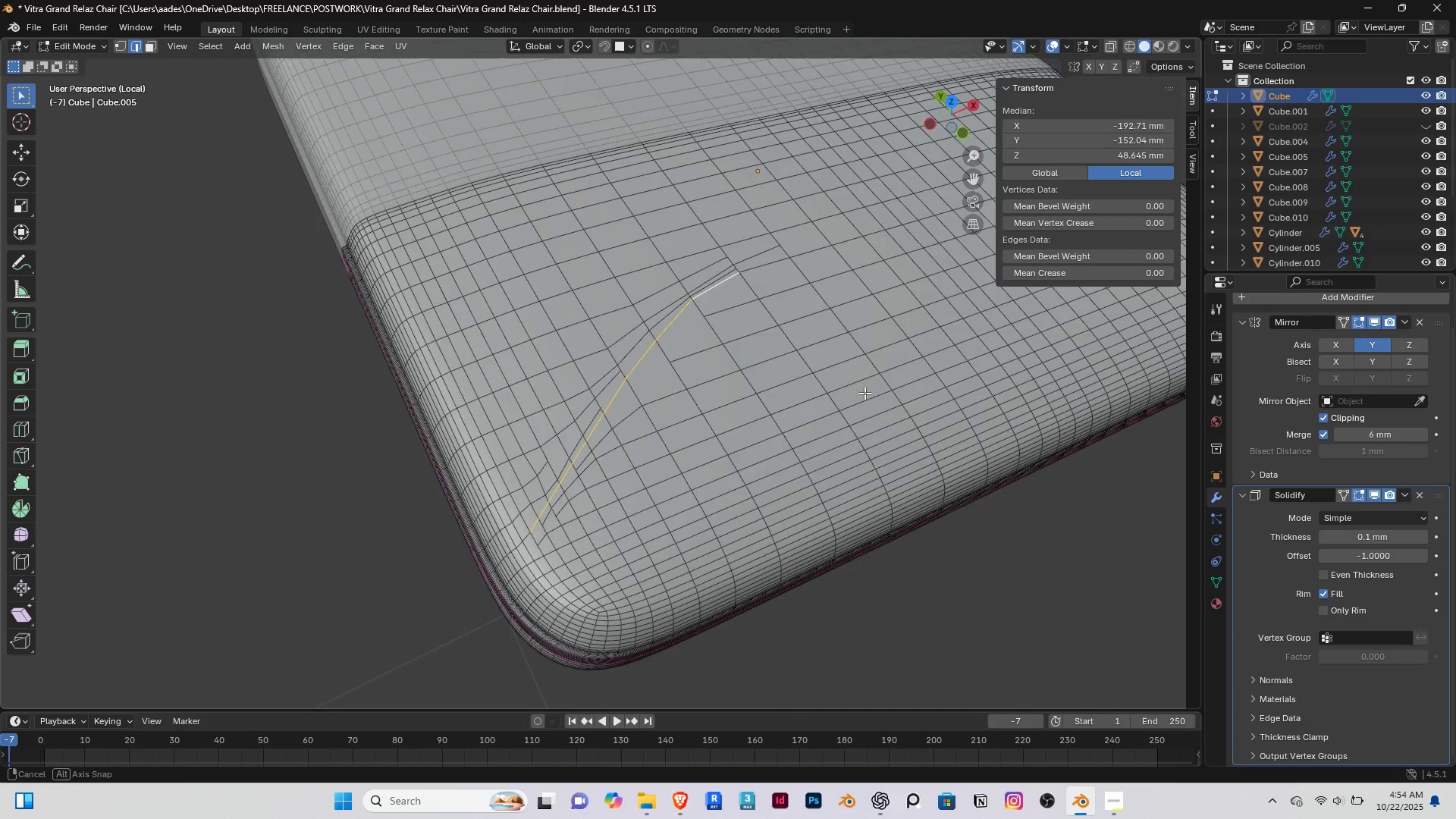 
hold_key(key=ShiftRight, duration=0.37)
 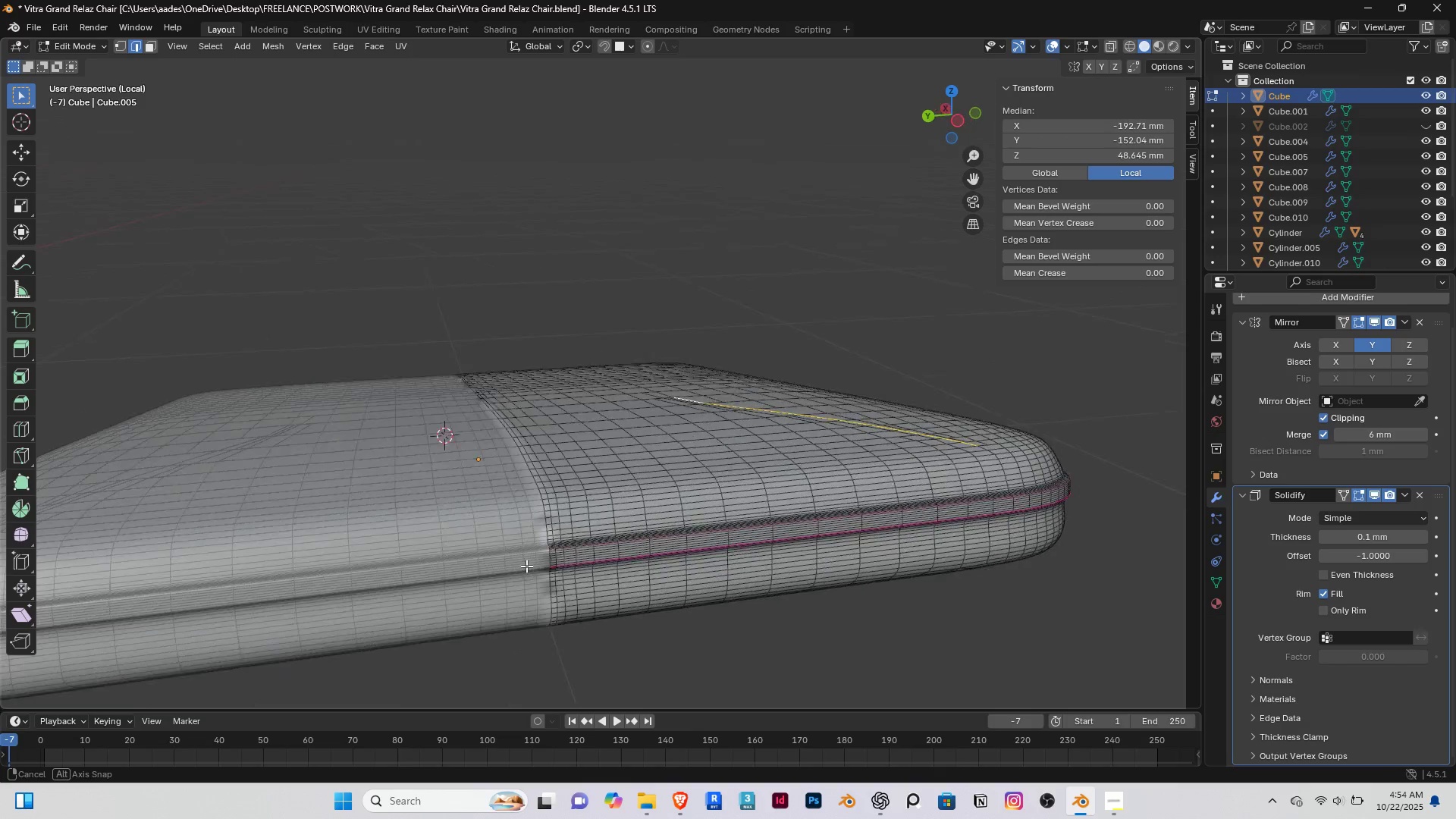 
scroll: coordinate [528, 574], scroll_direction: up, amount: 3.0
 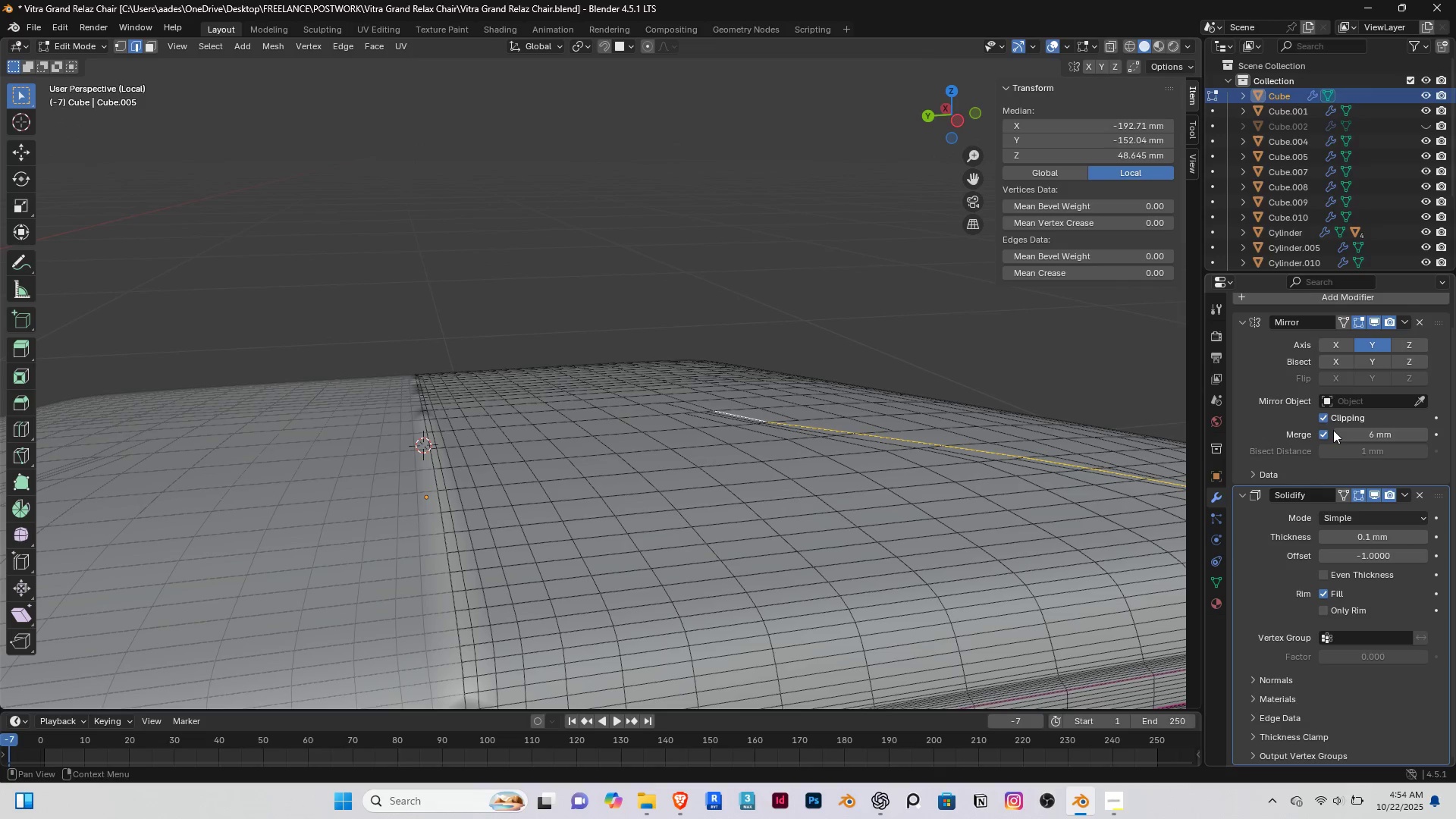 
left_click_drag(start_coordinate=[1351, 438], to_coordinate=[1280, 475])
 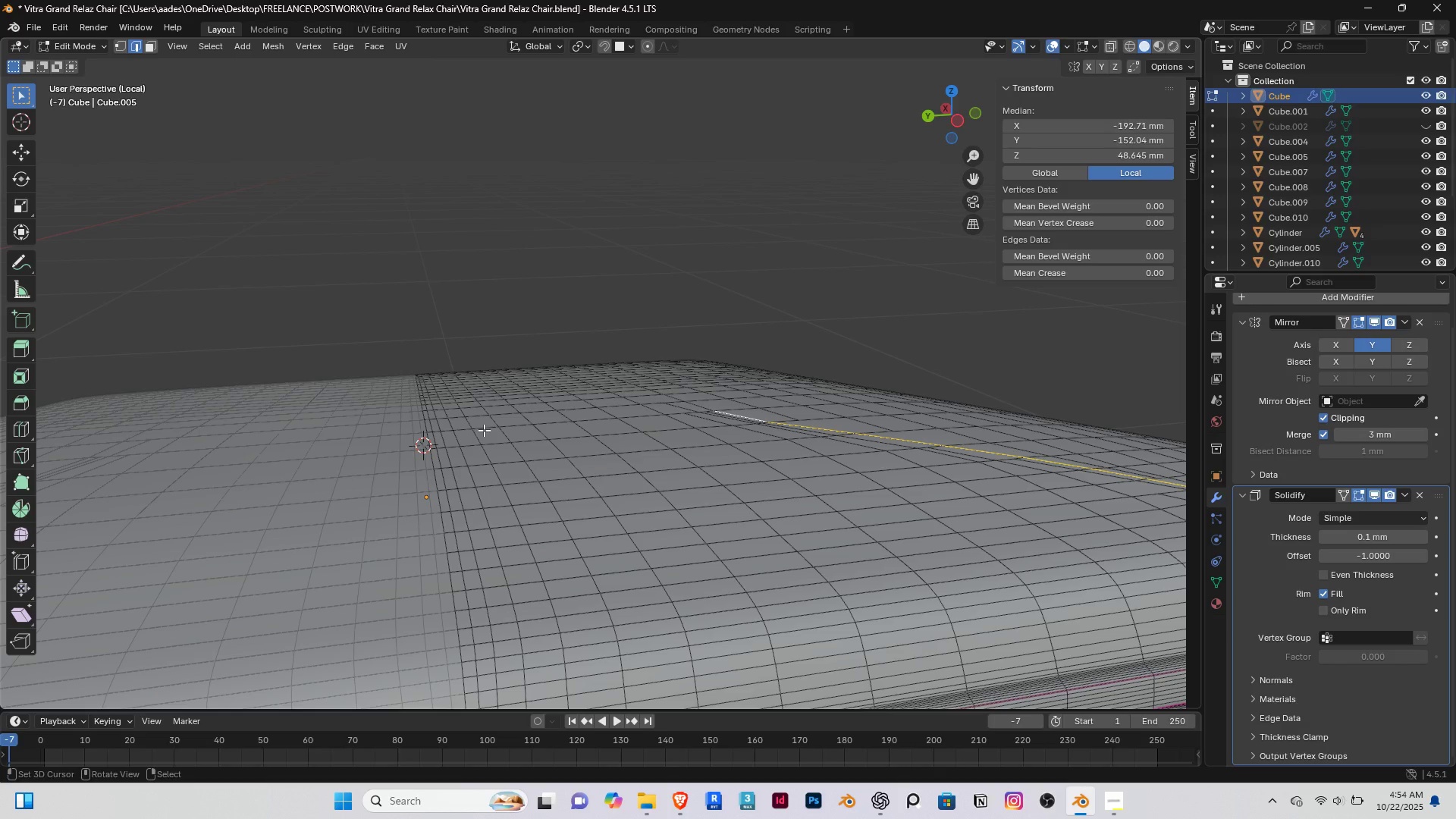 
key(Tab)
 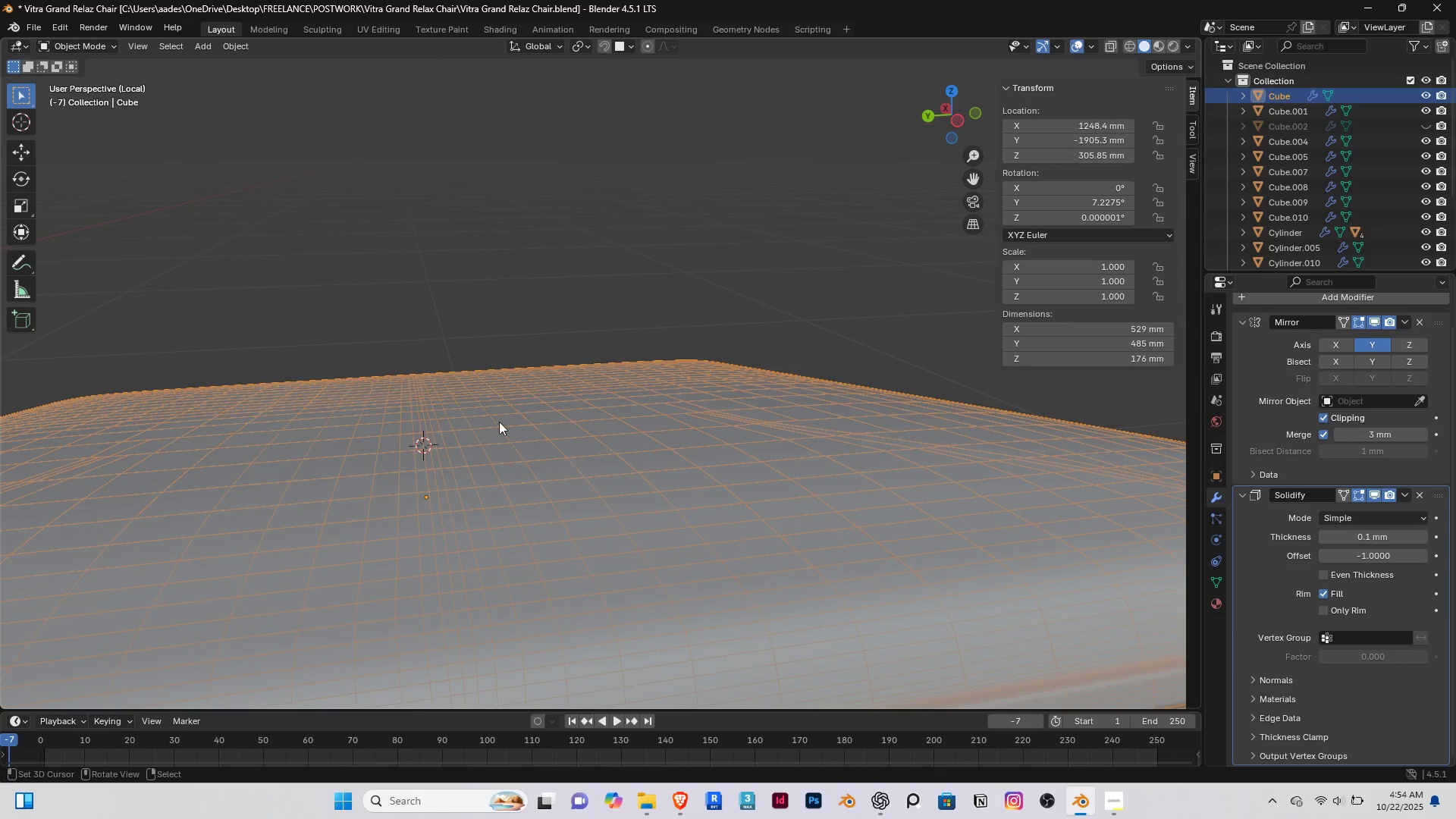 
scroll: coordinate [492, 419], scroll_direction: down, amount: 4.0
 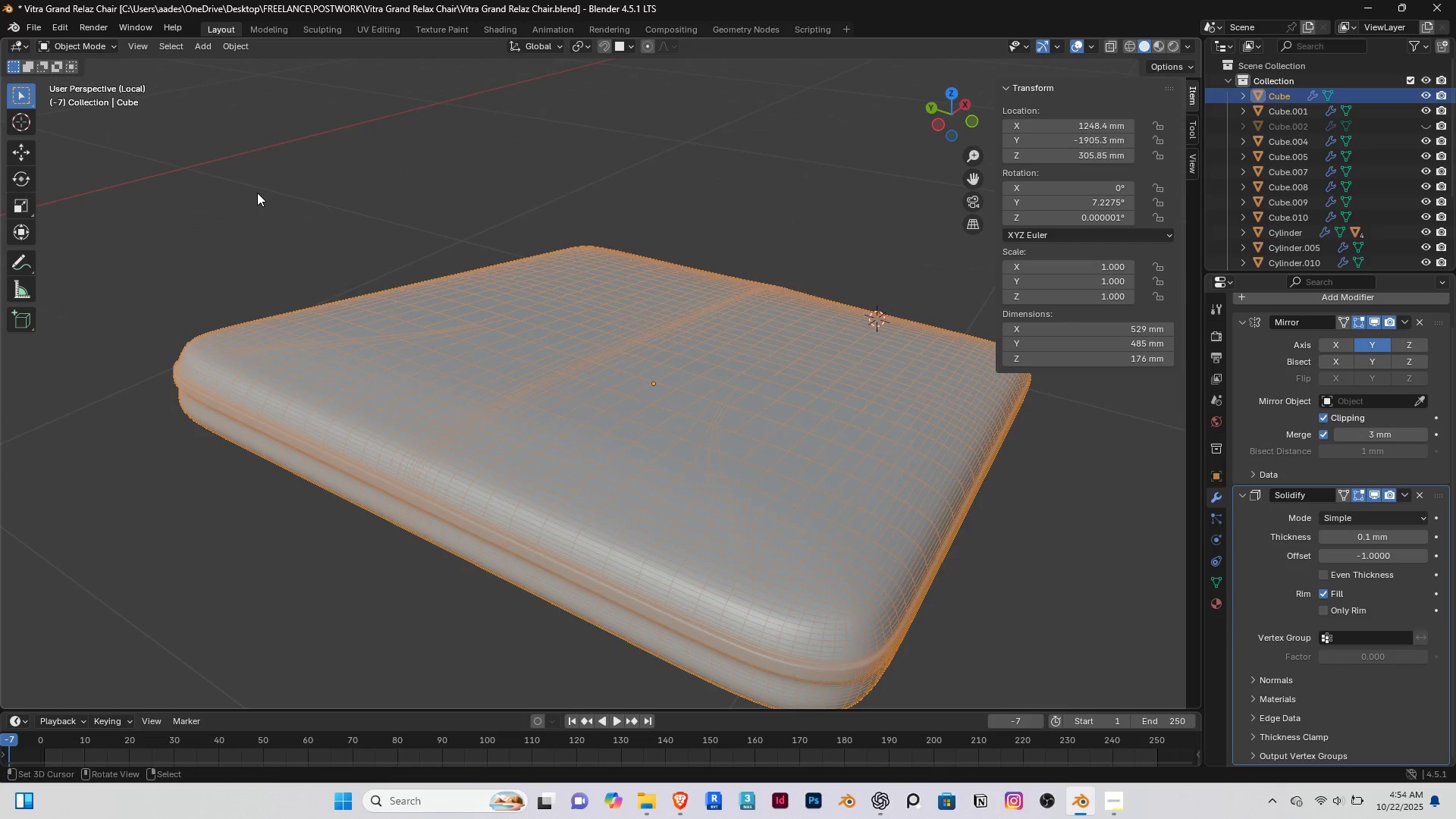 
right_click([257, 193])
 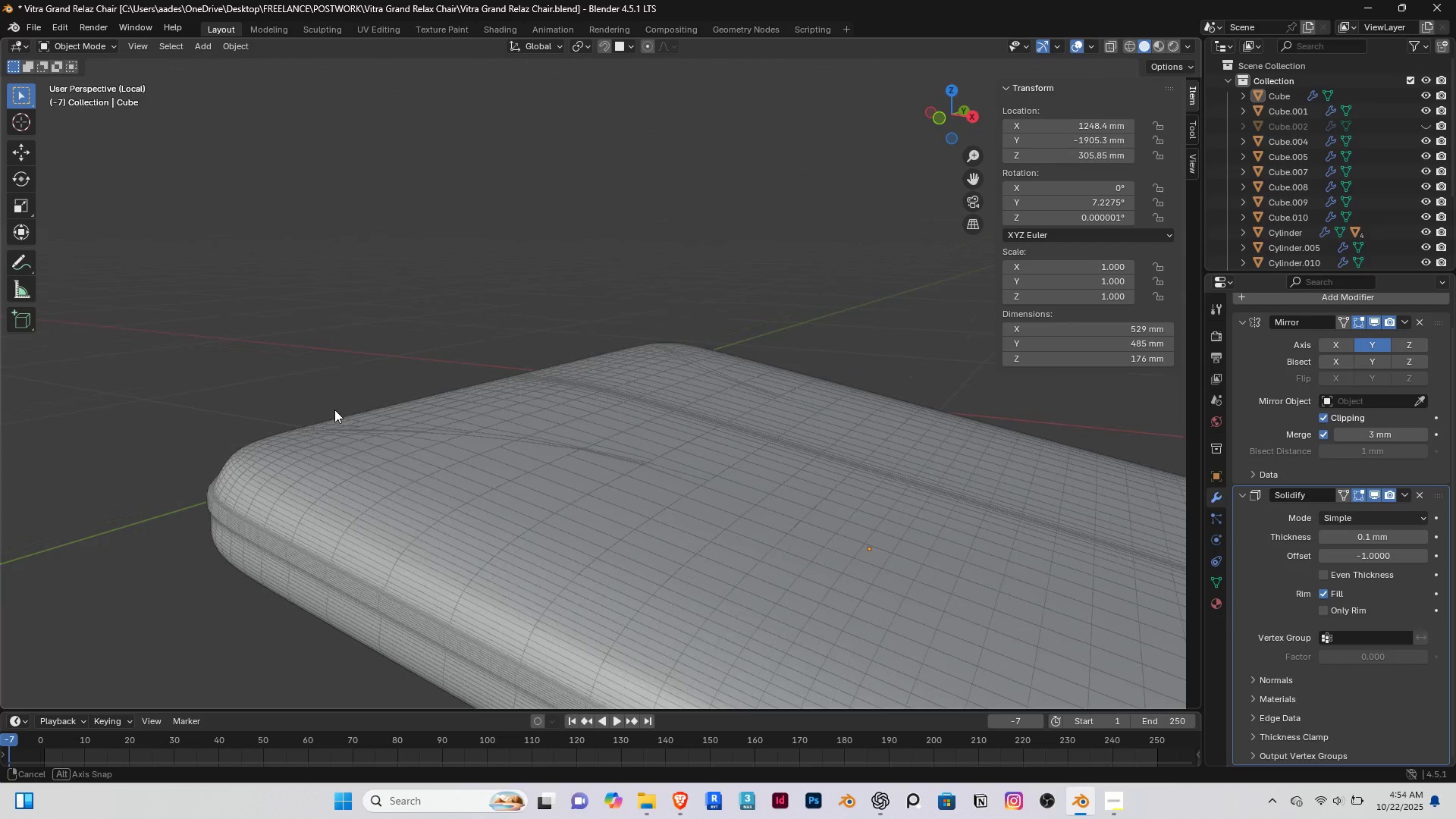 
scroll: coordinate [334, 410], scroll_direction: down, amount: 3.0
 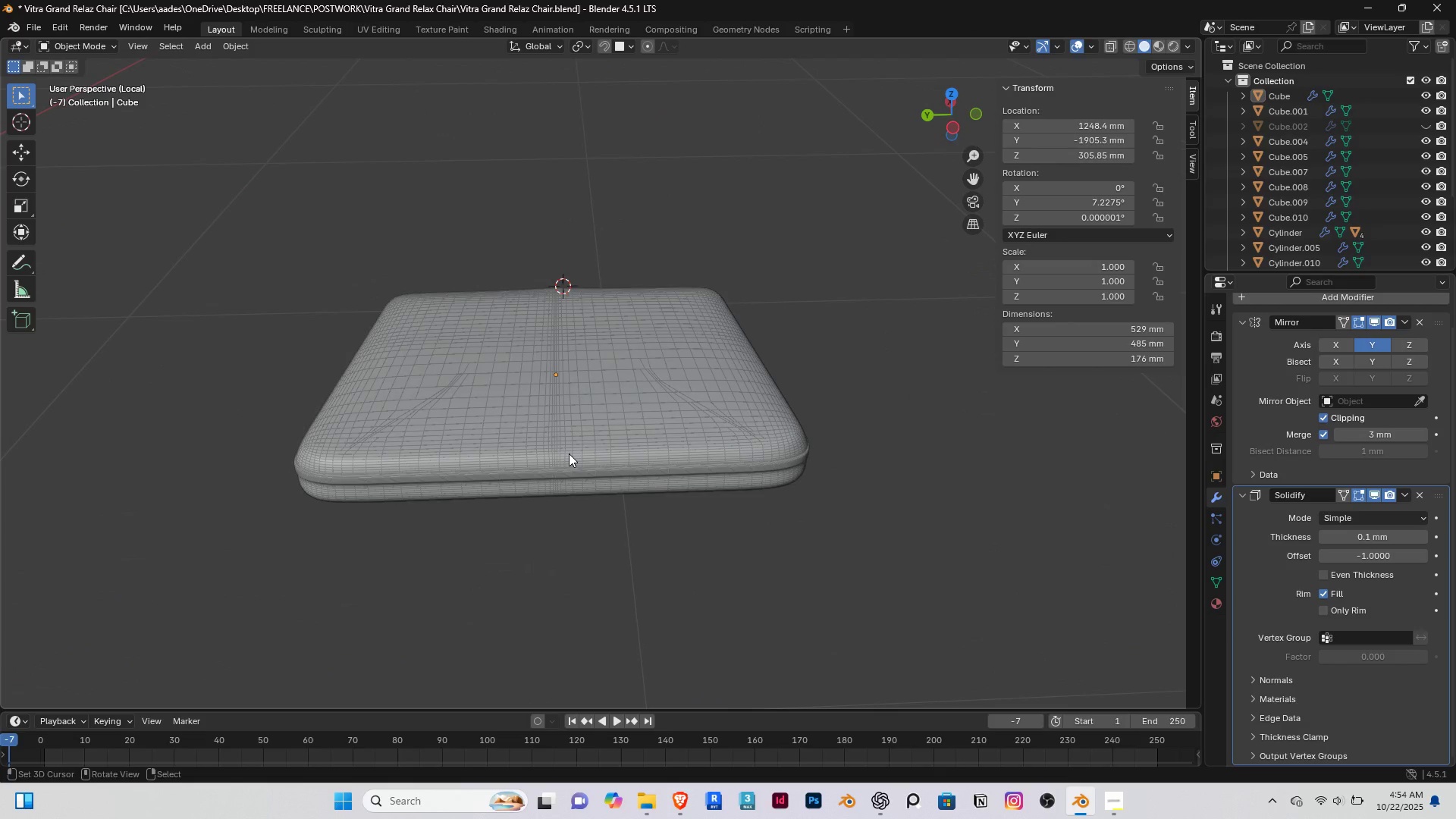 
key(Slash)
 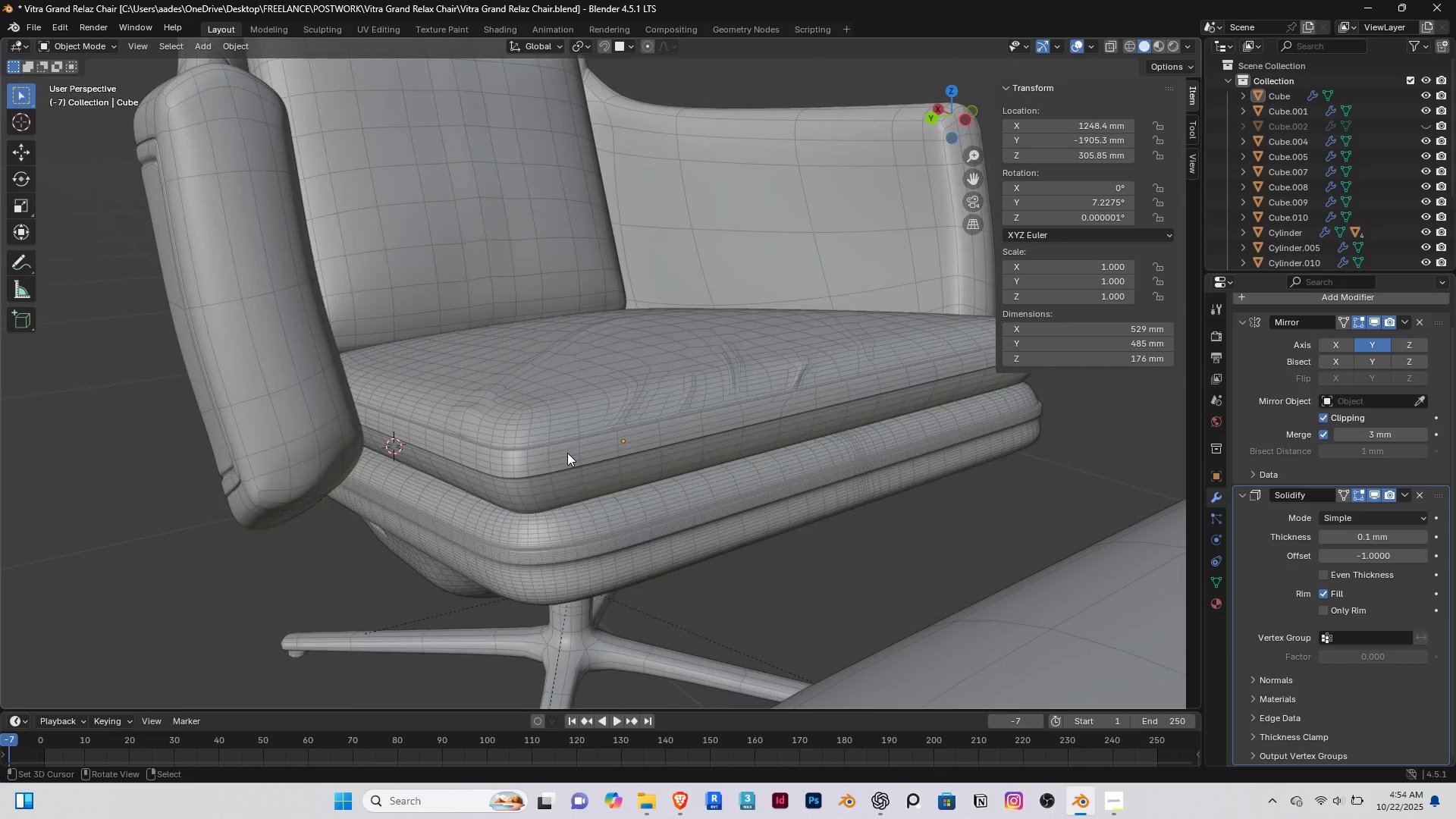 
scroll: coordinate [595, 444], scroll_direction: none, amount: 0.0
 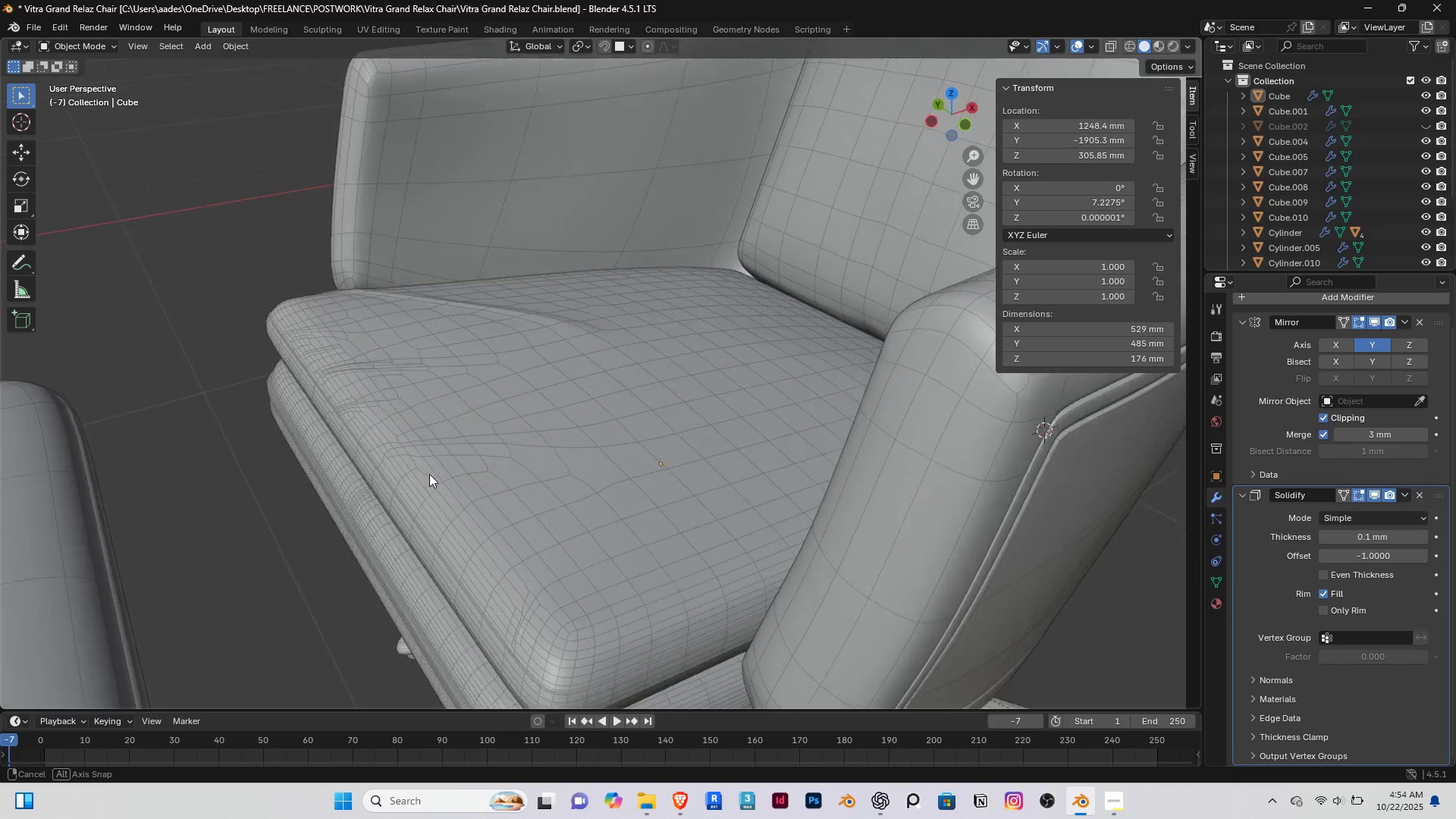 
right_click([559, 516])
 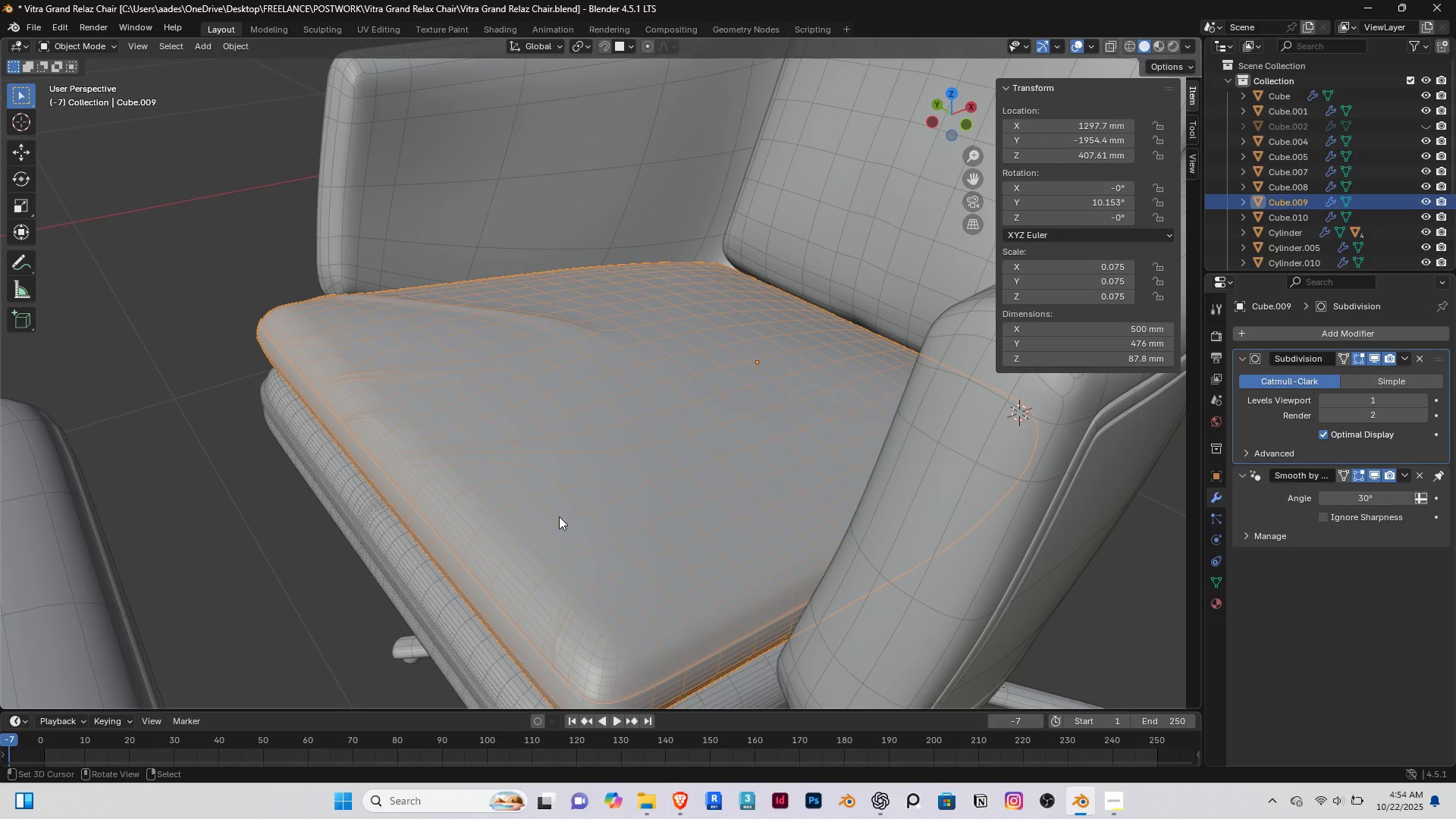 
scroll: coordinate [558, 521], scroll_direction: down, amount: 7.0
 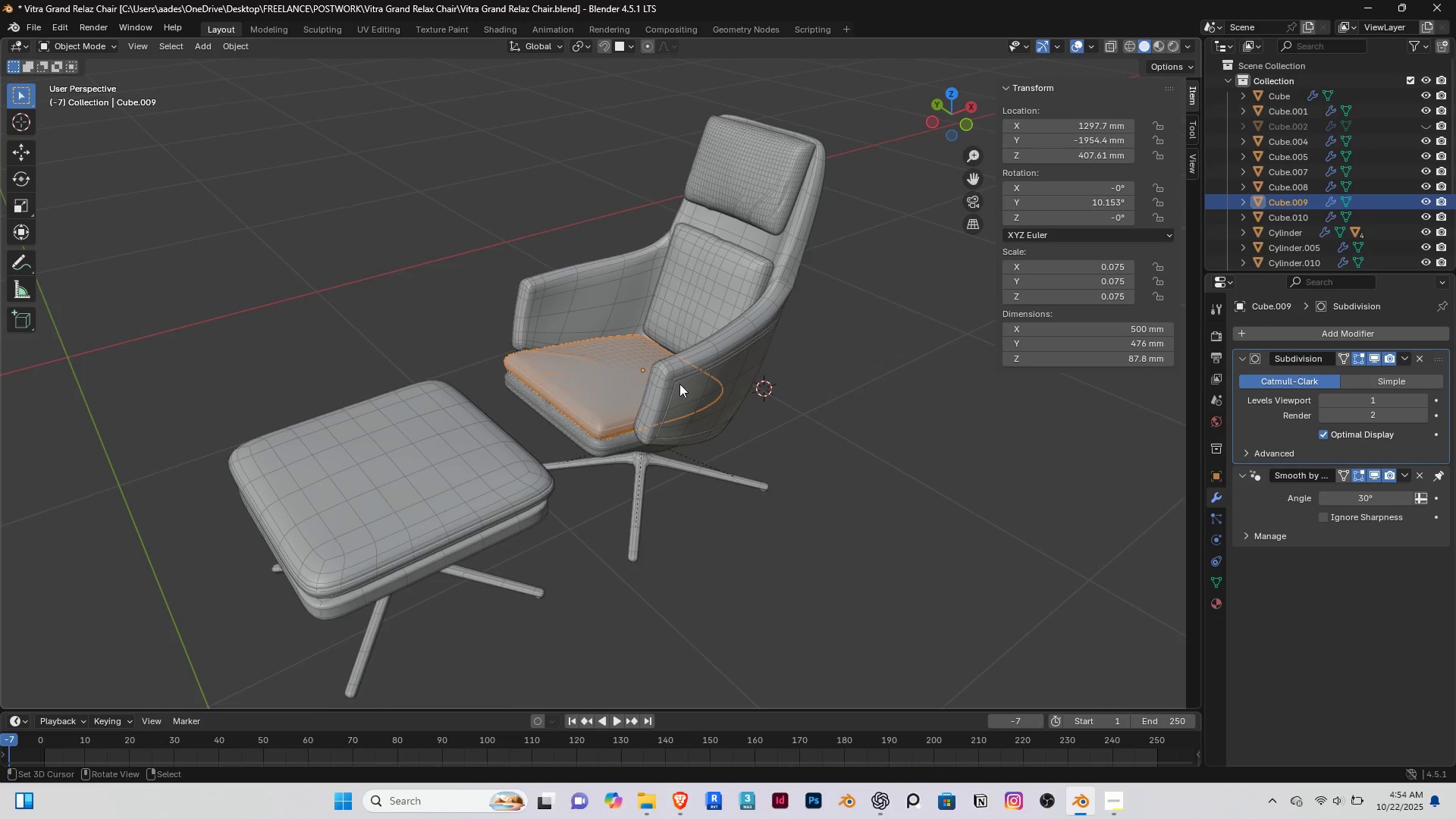 
scroll: coordinate [679, 384], scroll_direction: up, amount: 4.0
 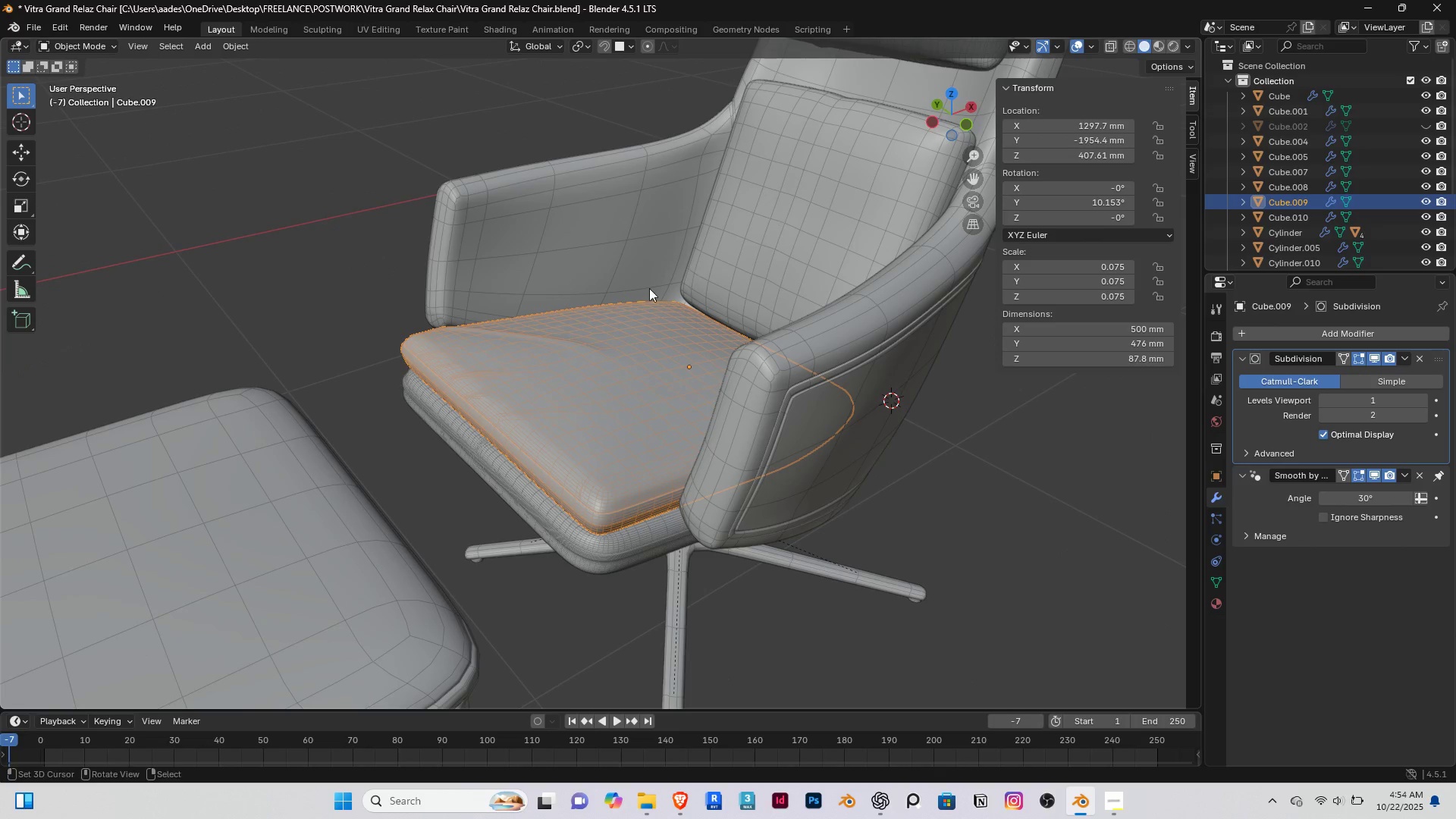 
scroll: coordinate [622, 291], scroll_direction: down, amount: 3.0
 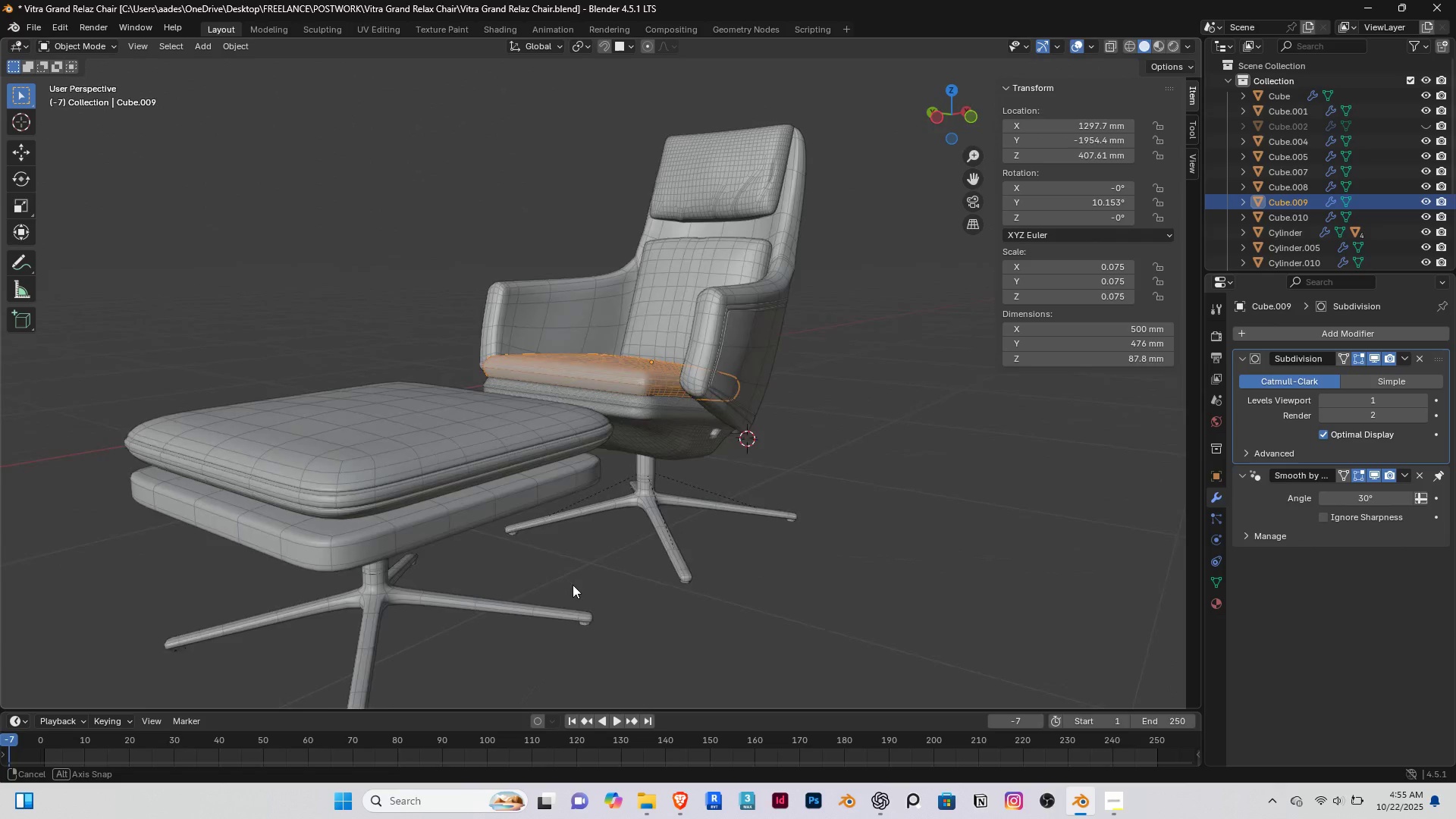 
scroll: coordinate [592, 431], scroll_direction: up, amount: 3.0
 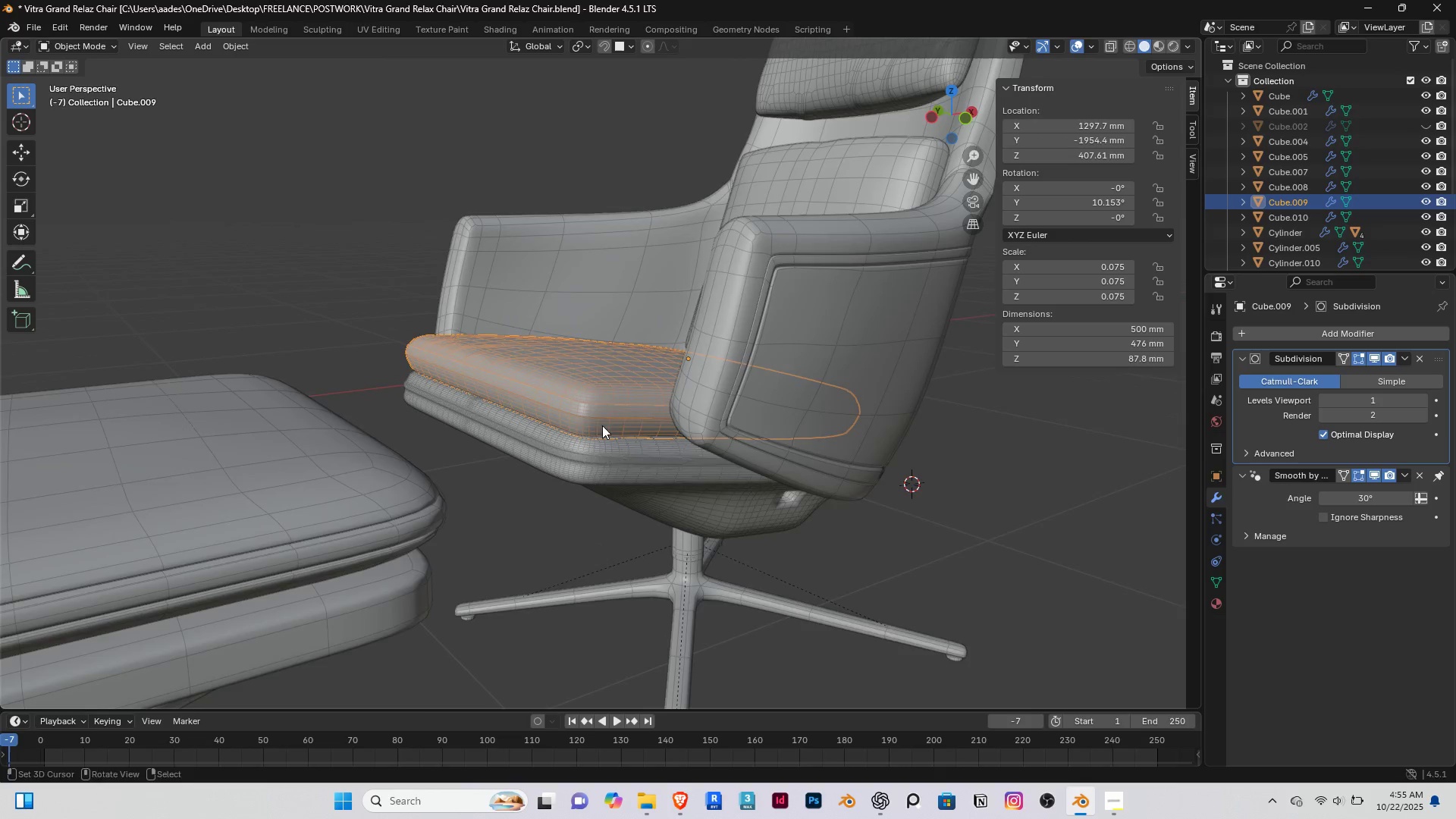 
hold_key(key=ShiftRight, duration=0.38)
 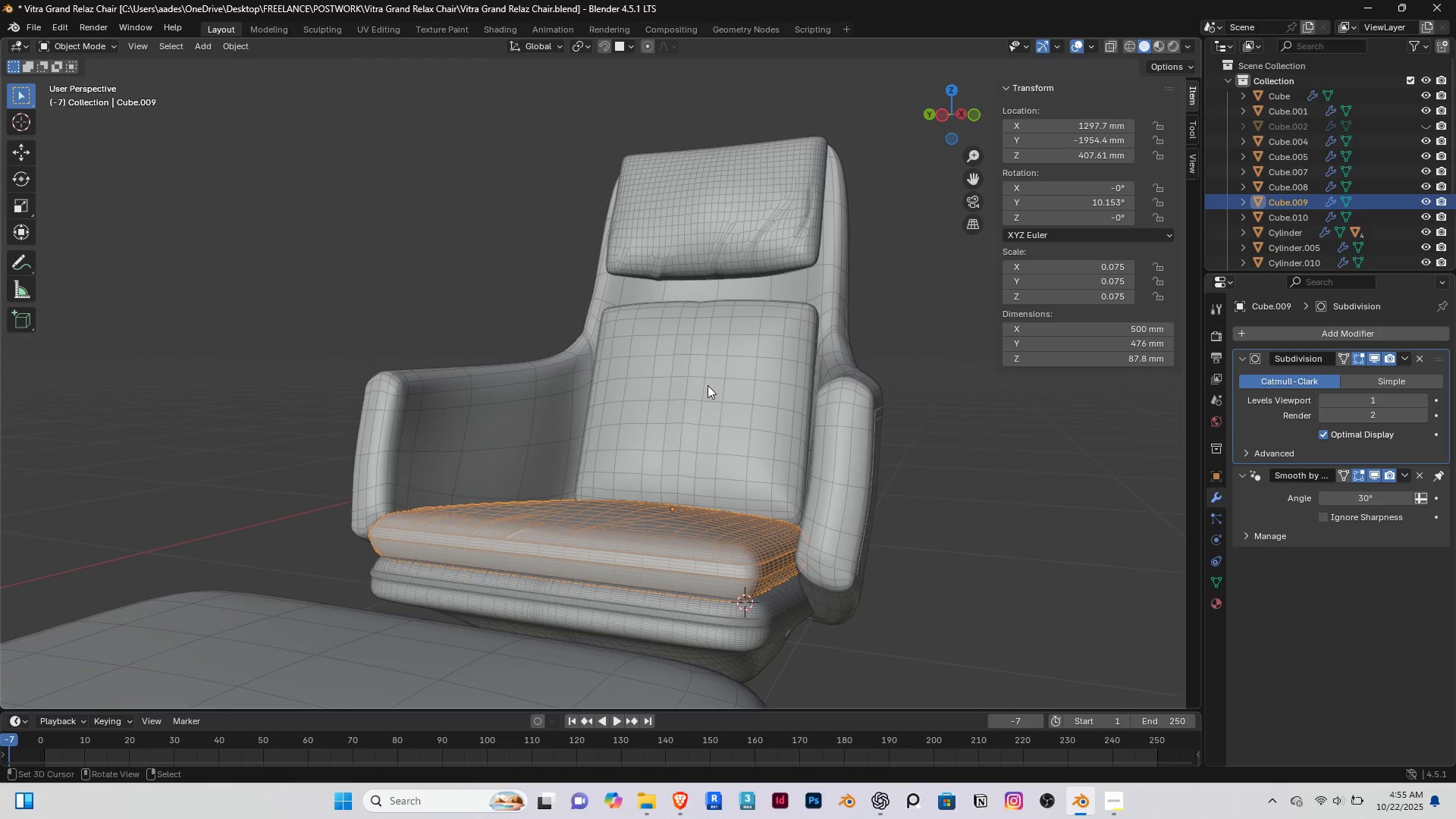 
right_click([708, 385])
 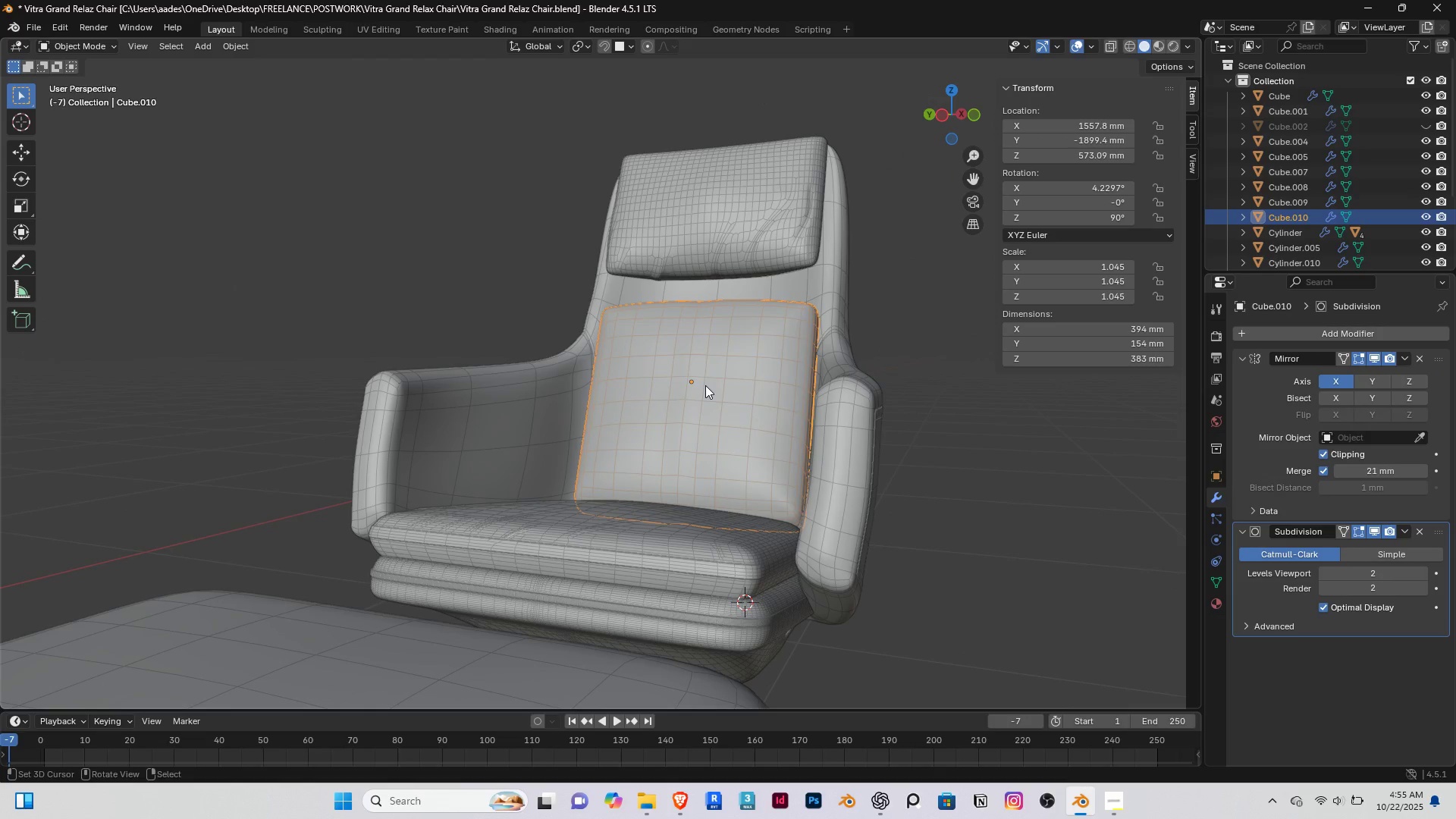 
key(Delete)
 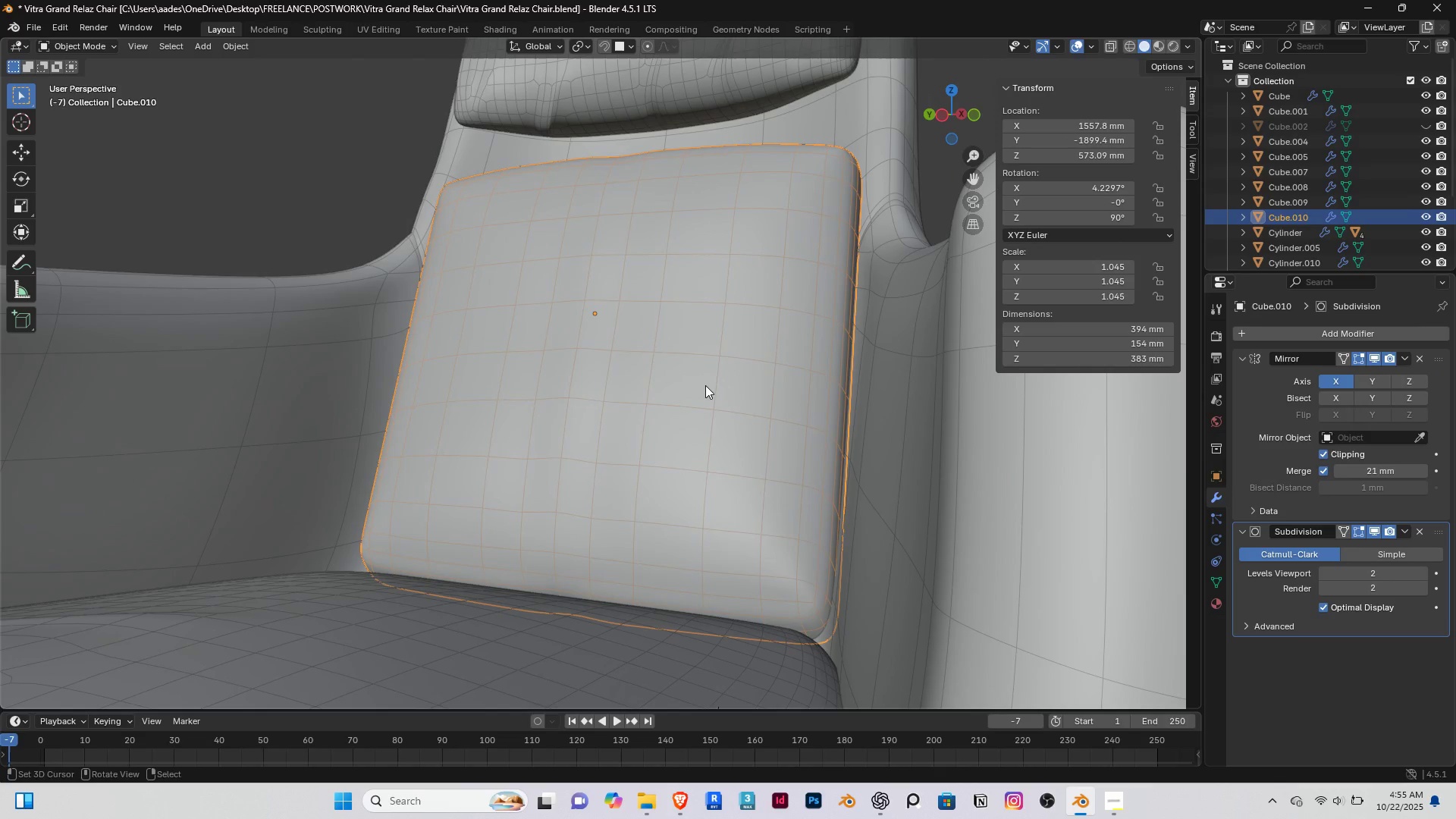 
key(Slash)
 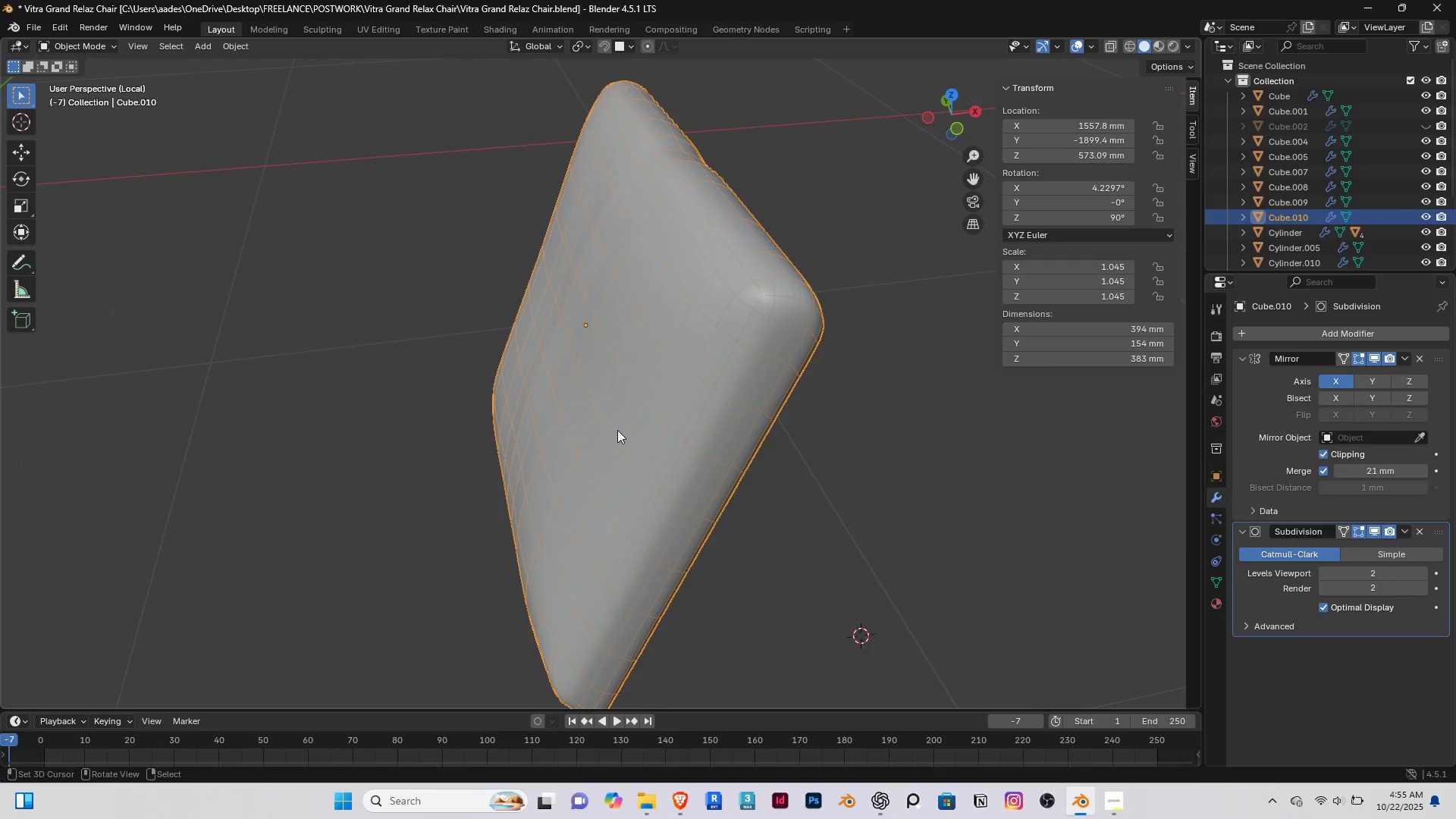 
key(Tab)
 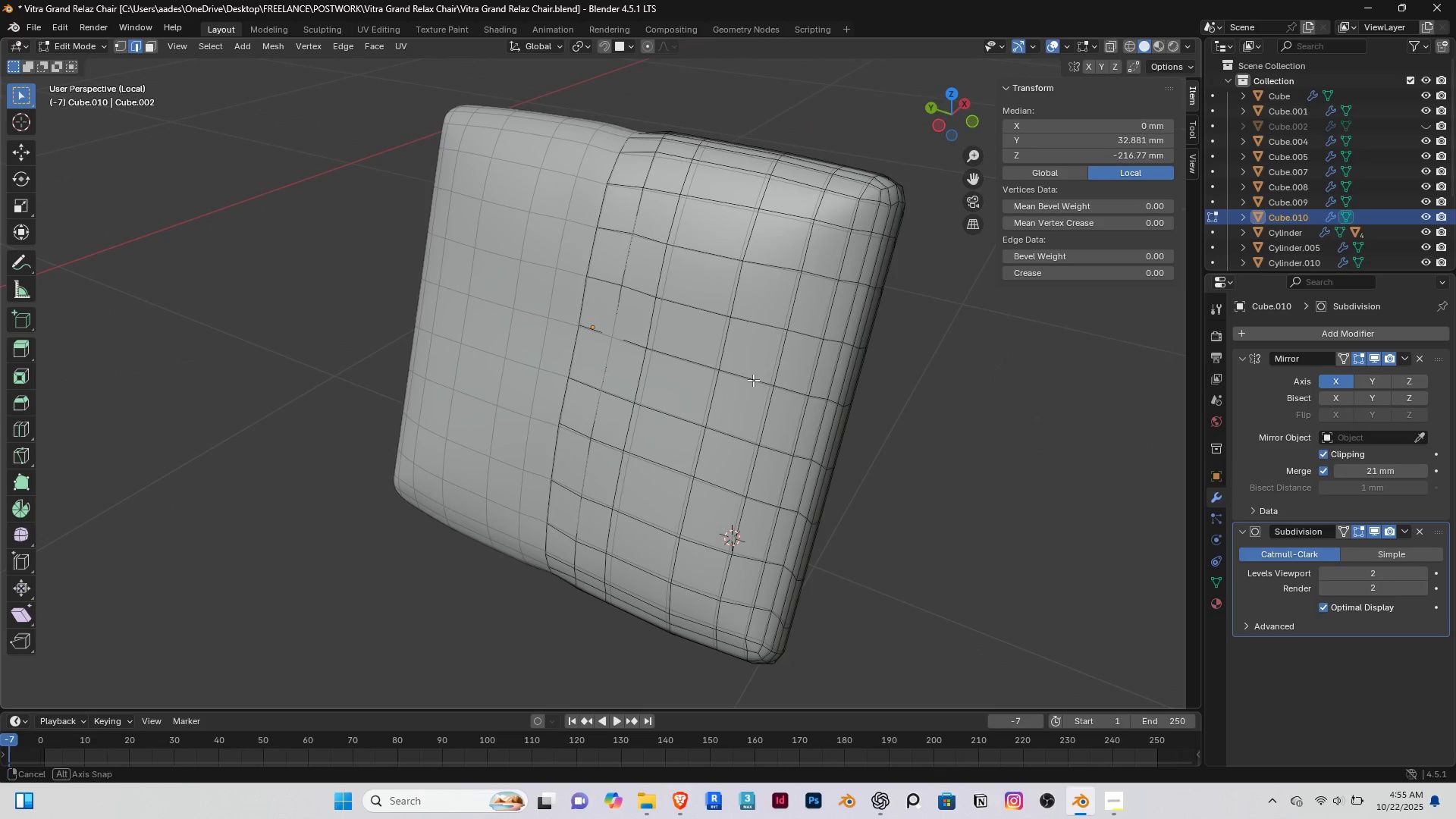 
scroll: coordinate [774, 339], scroll_direction: up, amount: 3.0
 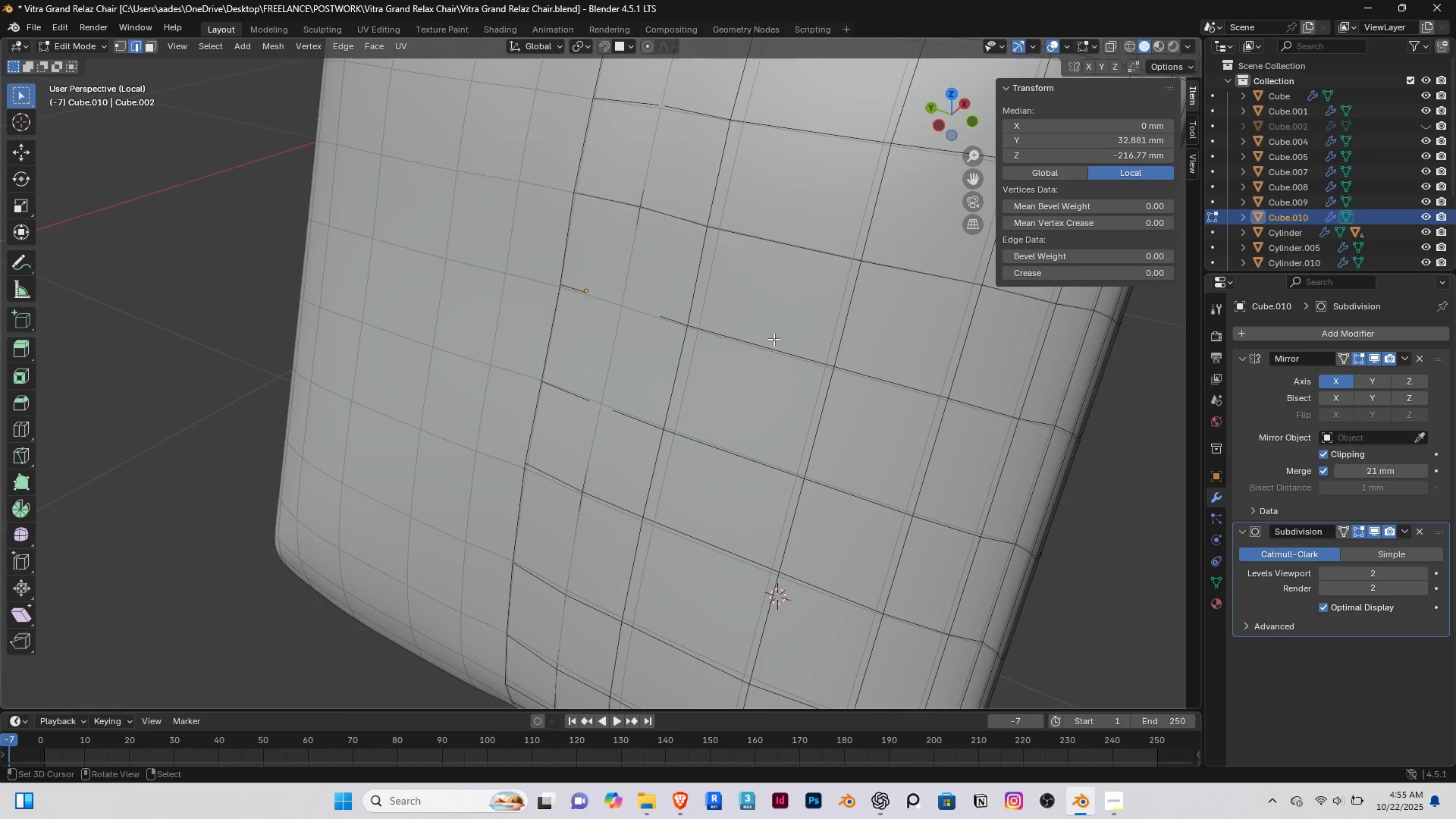 
hold_key(key=ShiftRight, duration=0.4)
 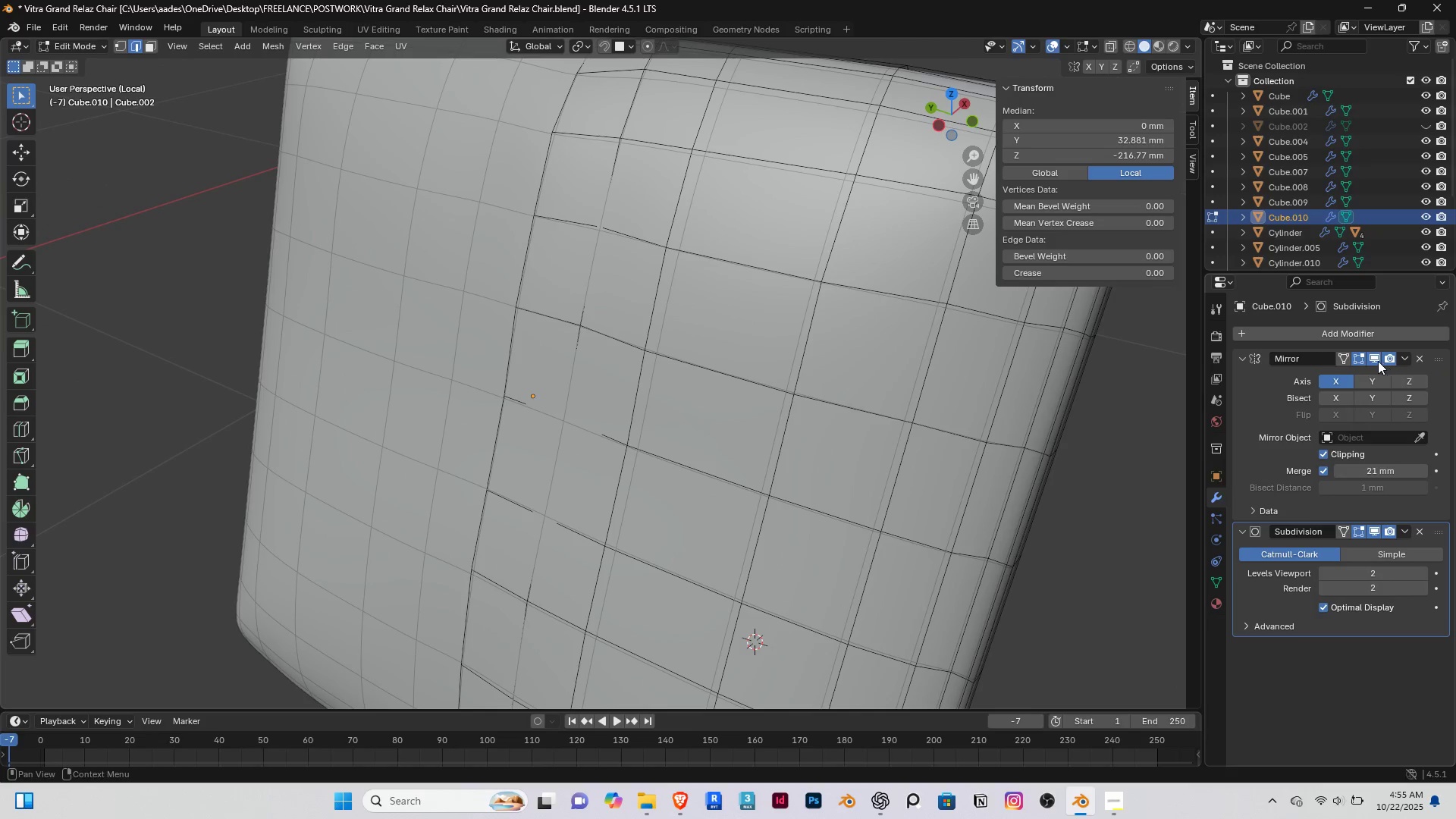 
left_click([1375, 359])
 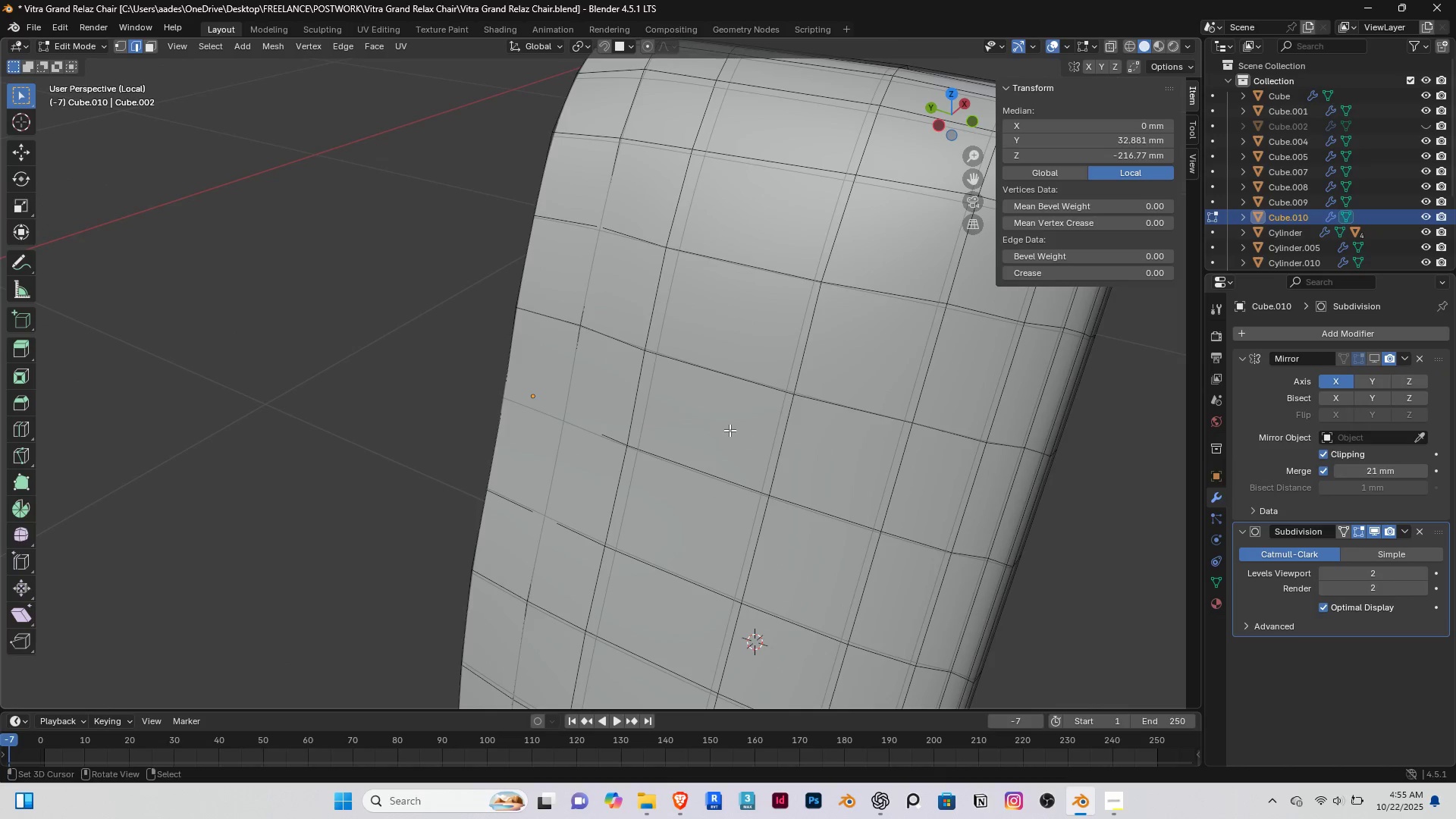 
scroll: coordinate [730, 430], scroll_direction: down, amount: 3.0
 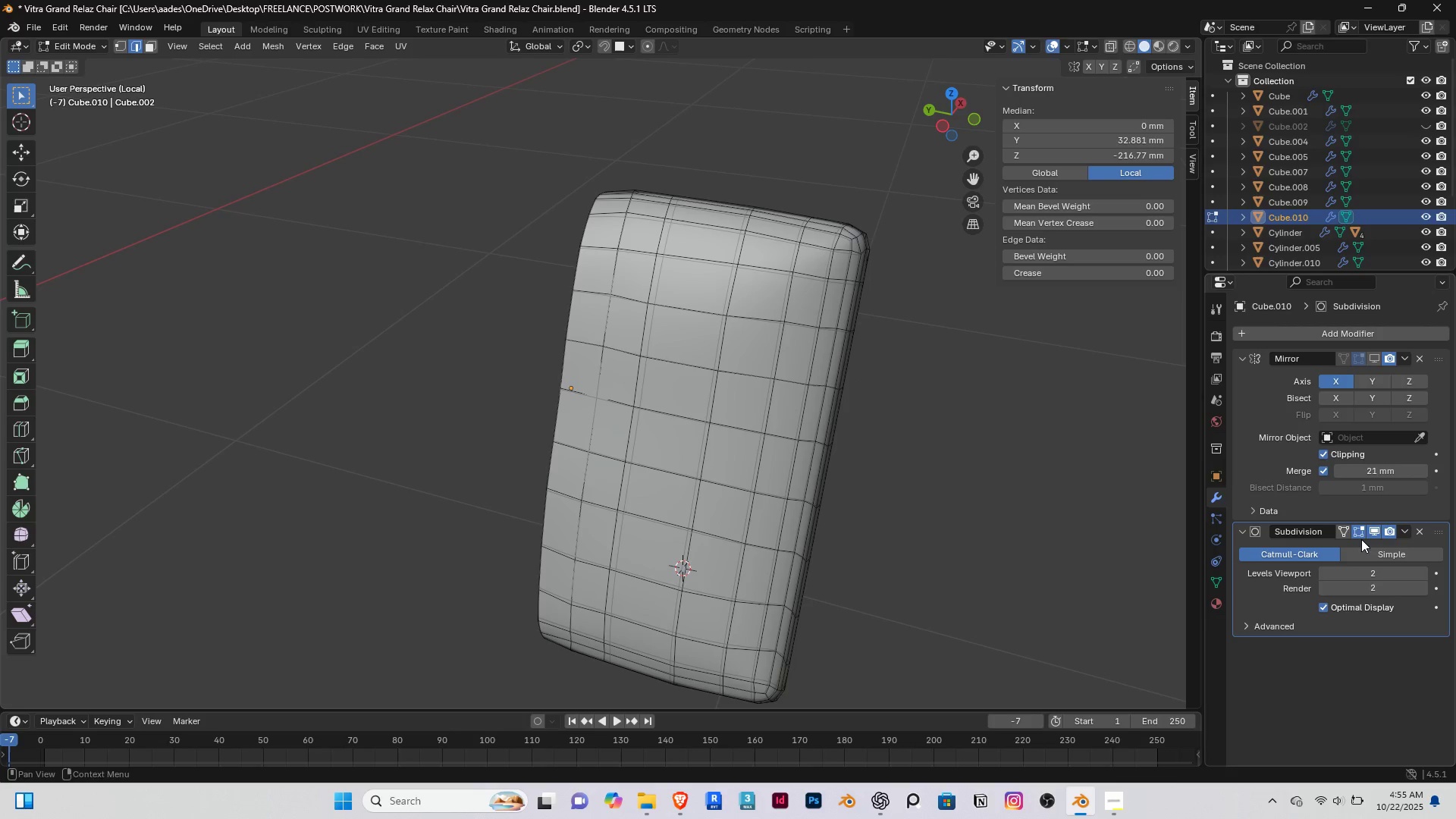 
left_click([1372, 532])
 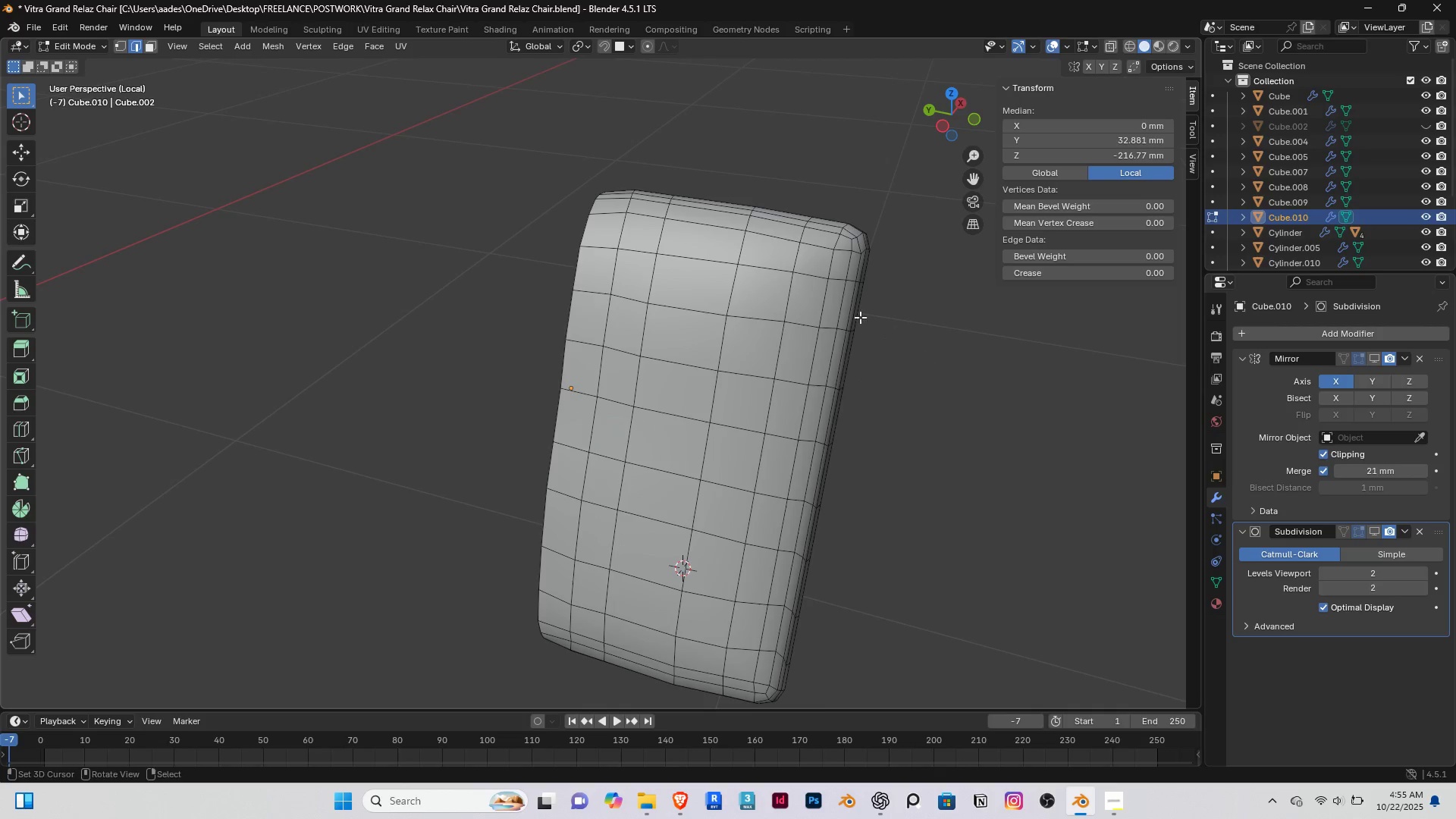 
scroll: coordinate [860, 317], scroll_direction: up, amount: 1.0
 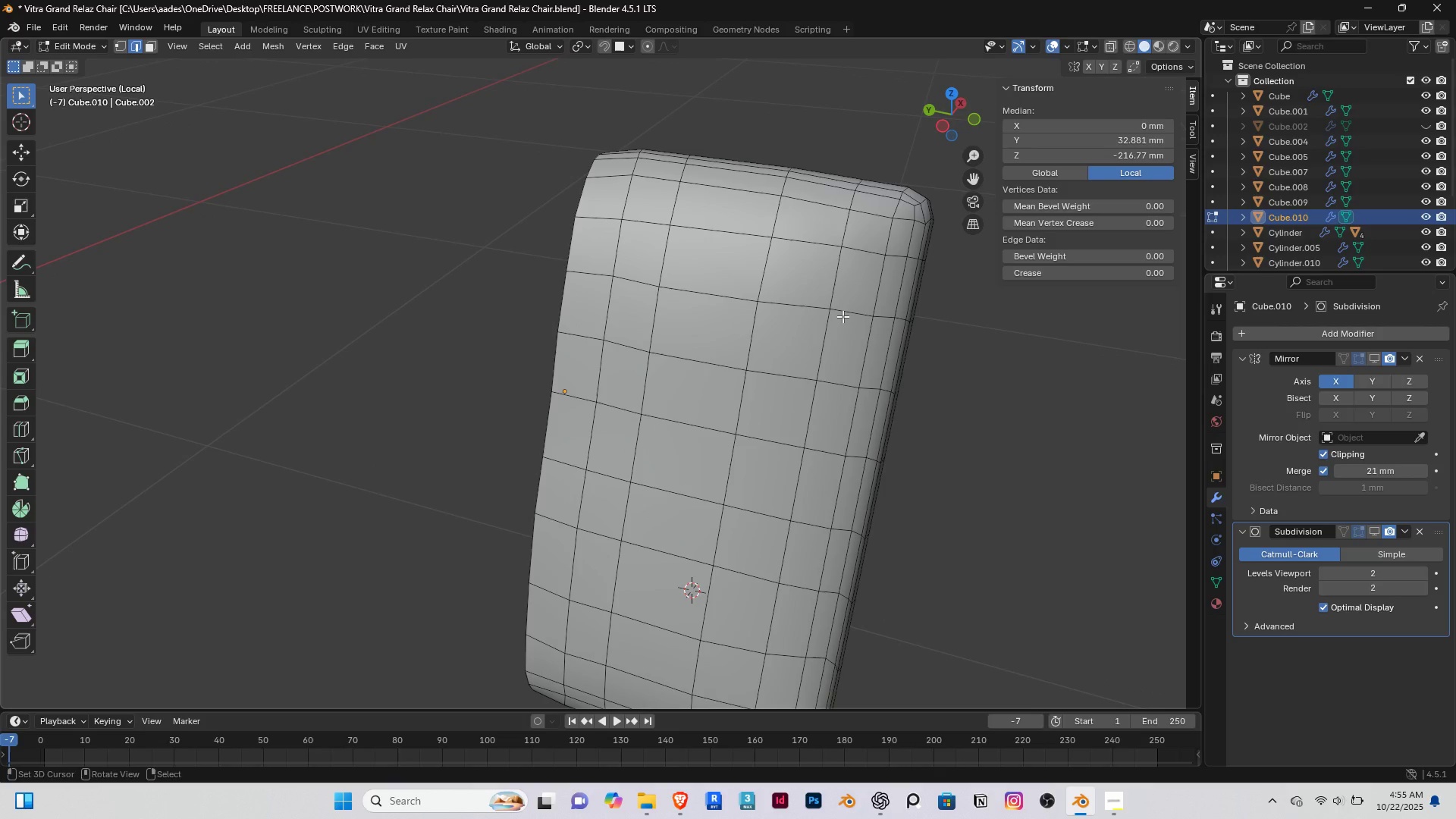 
key(K)
 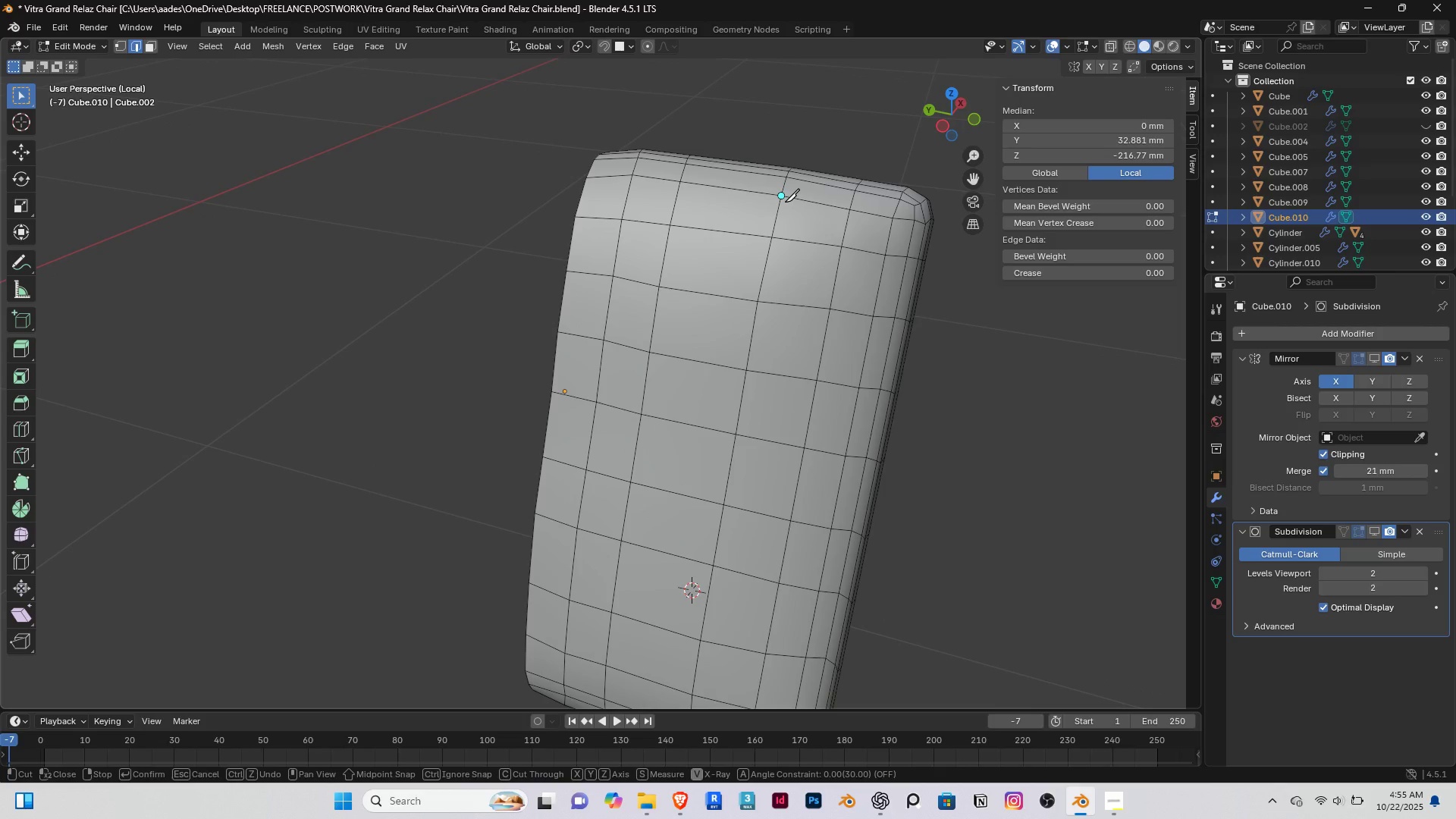 
left_click([785, 202])
 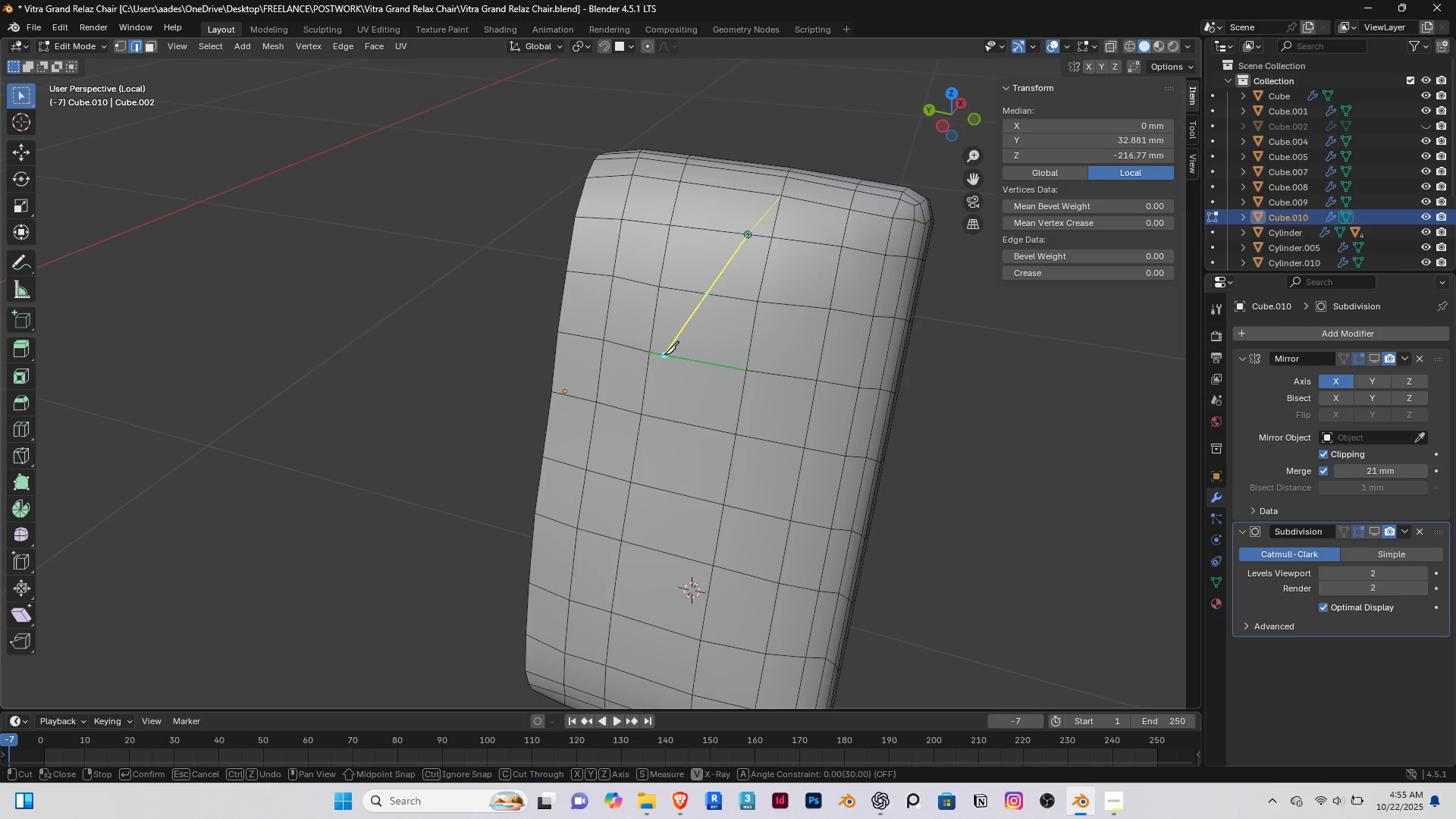 
left_click([666, 358])
 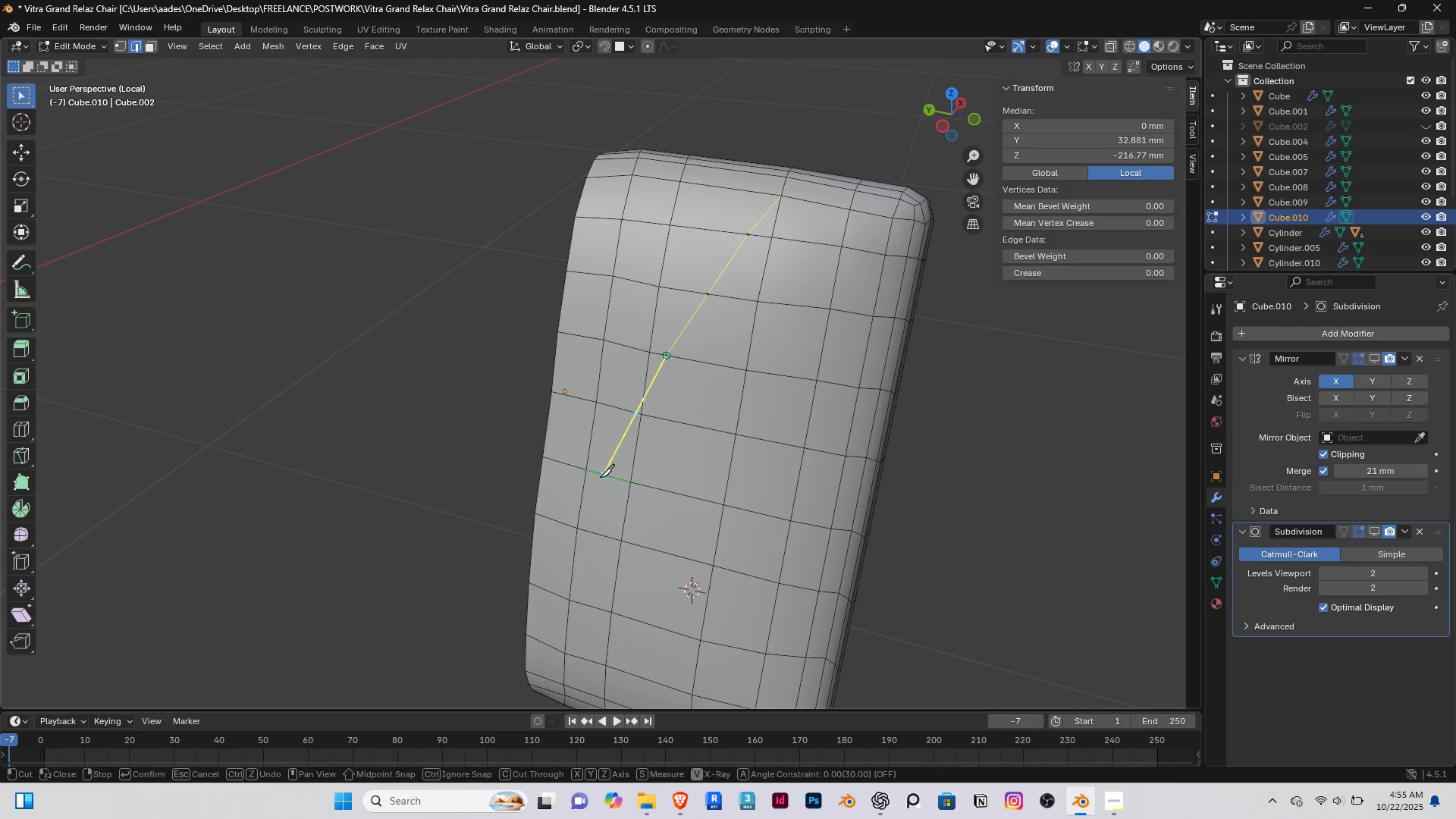 
left_click([595, 479])
 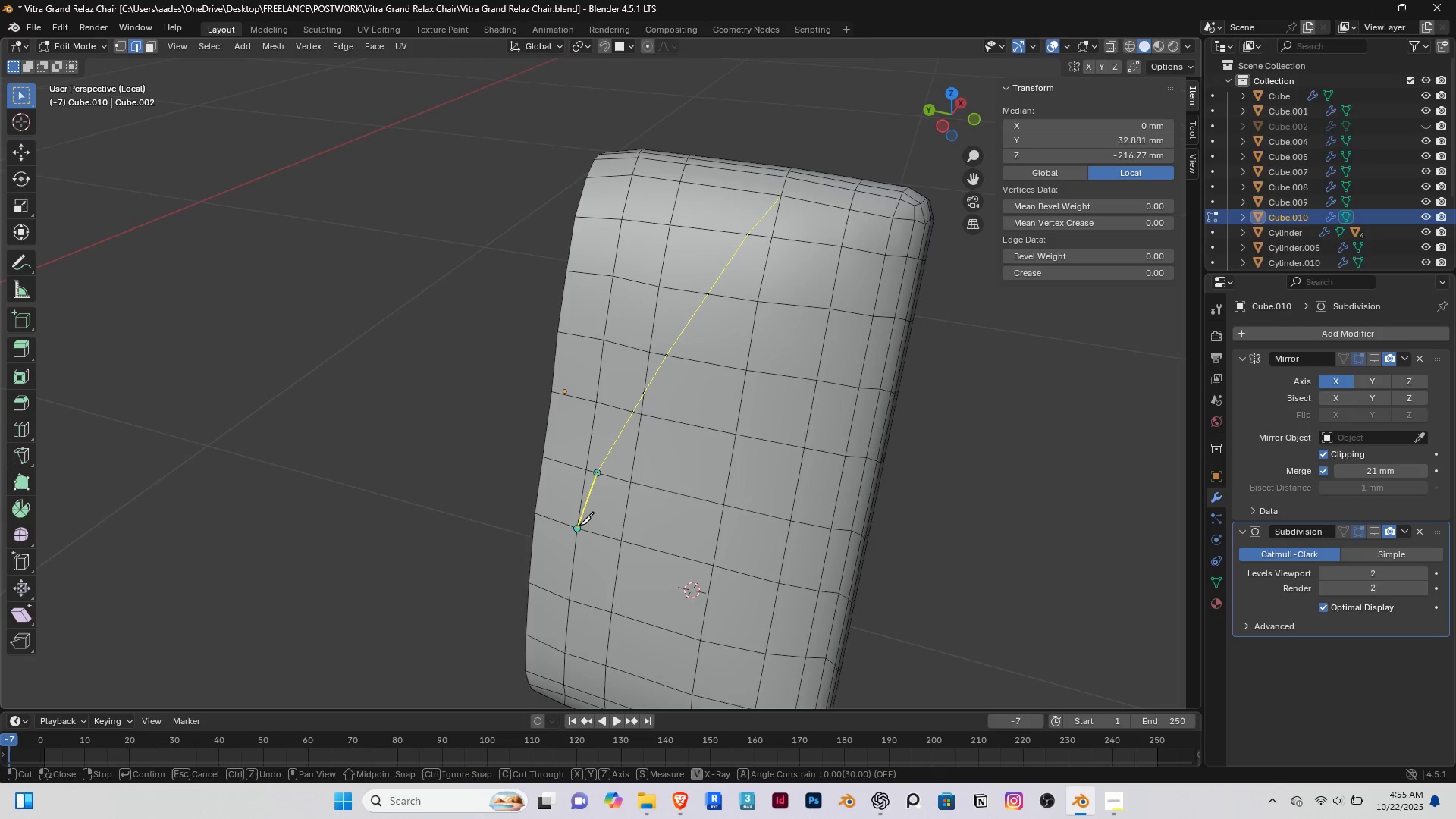 
left_click([579, 525])
 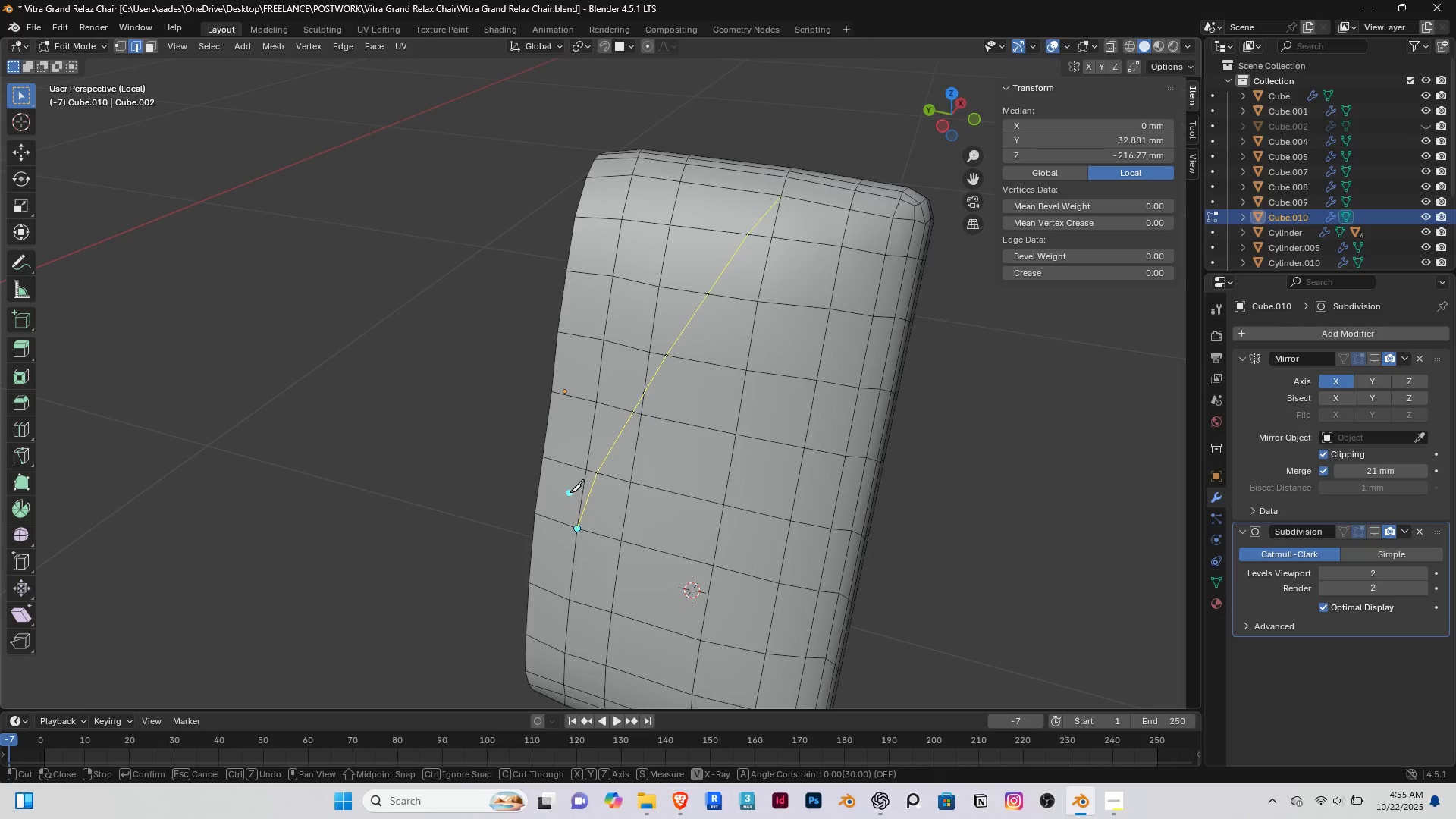 
right_click([570, 492])
 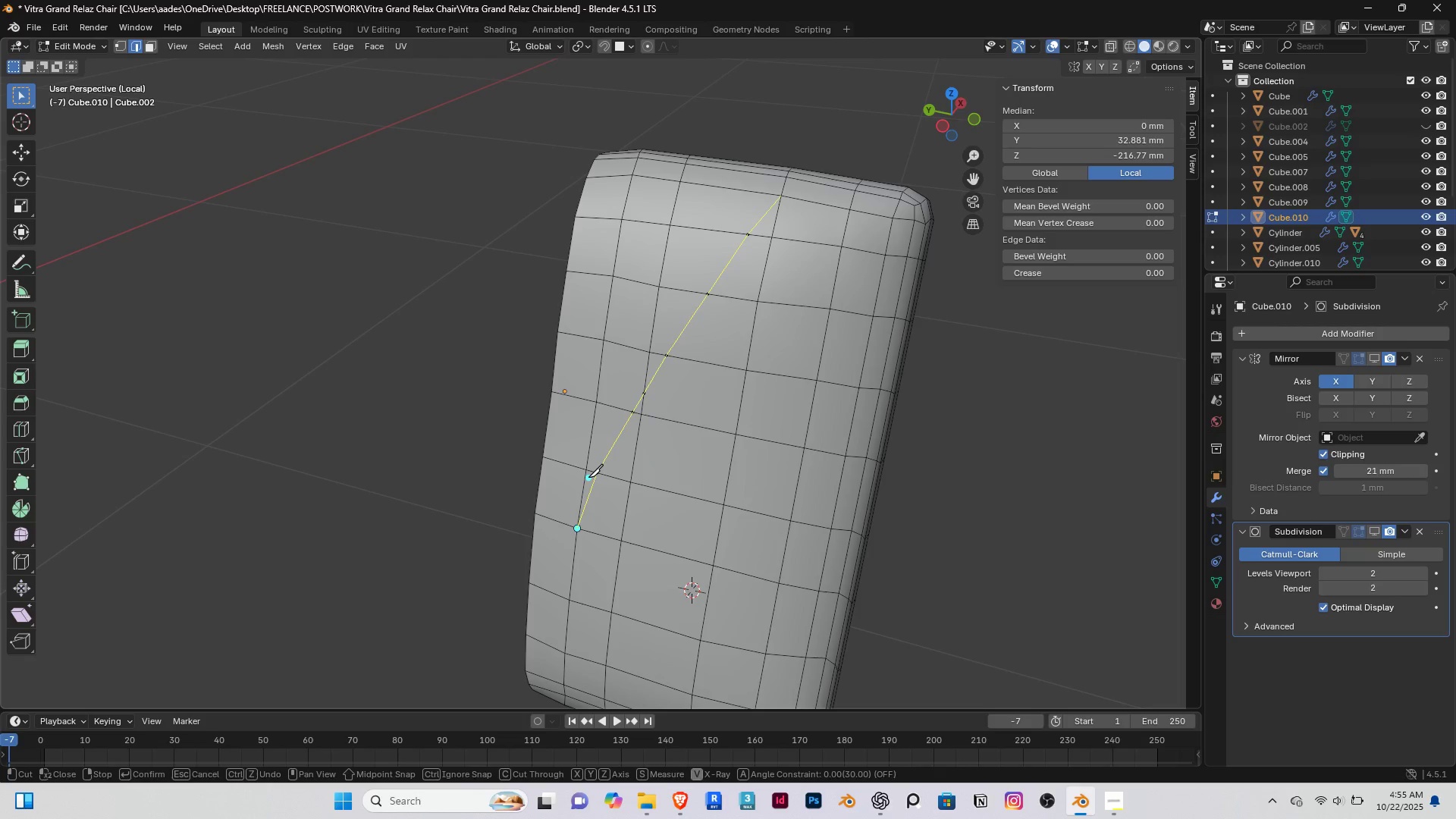 
key(Enter)
 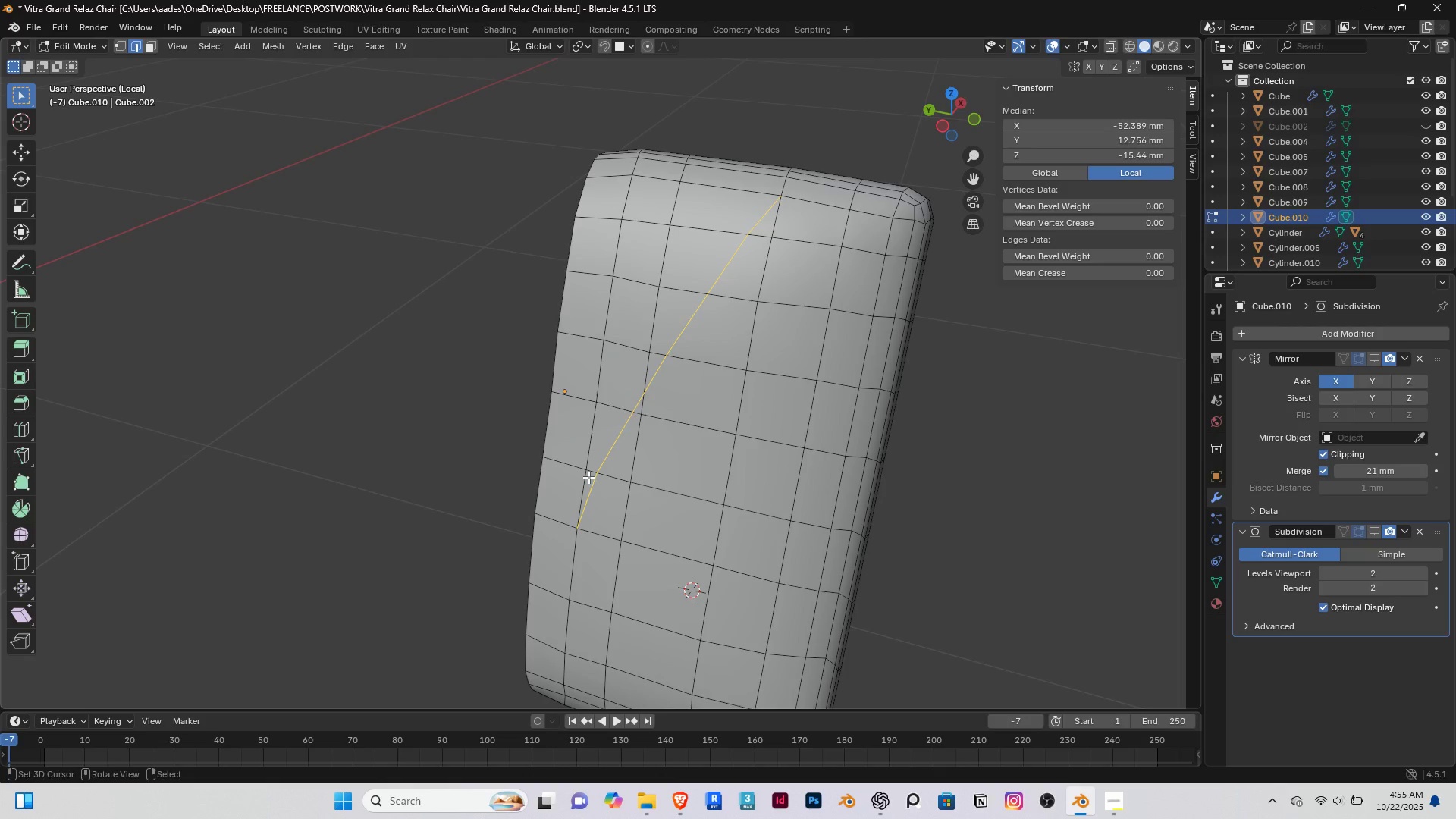 
key(2)
 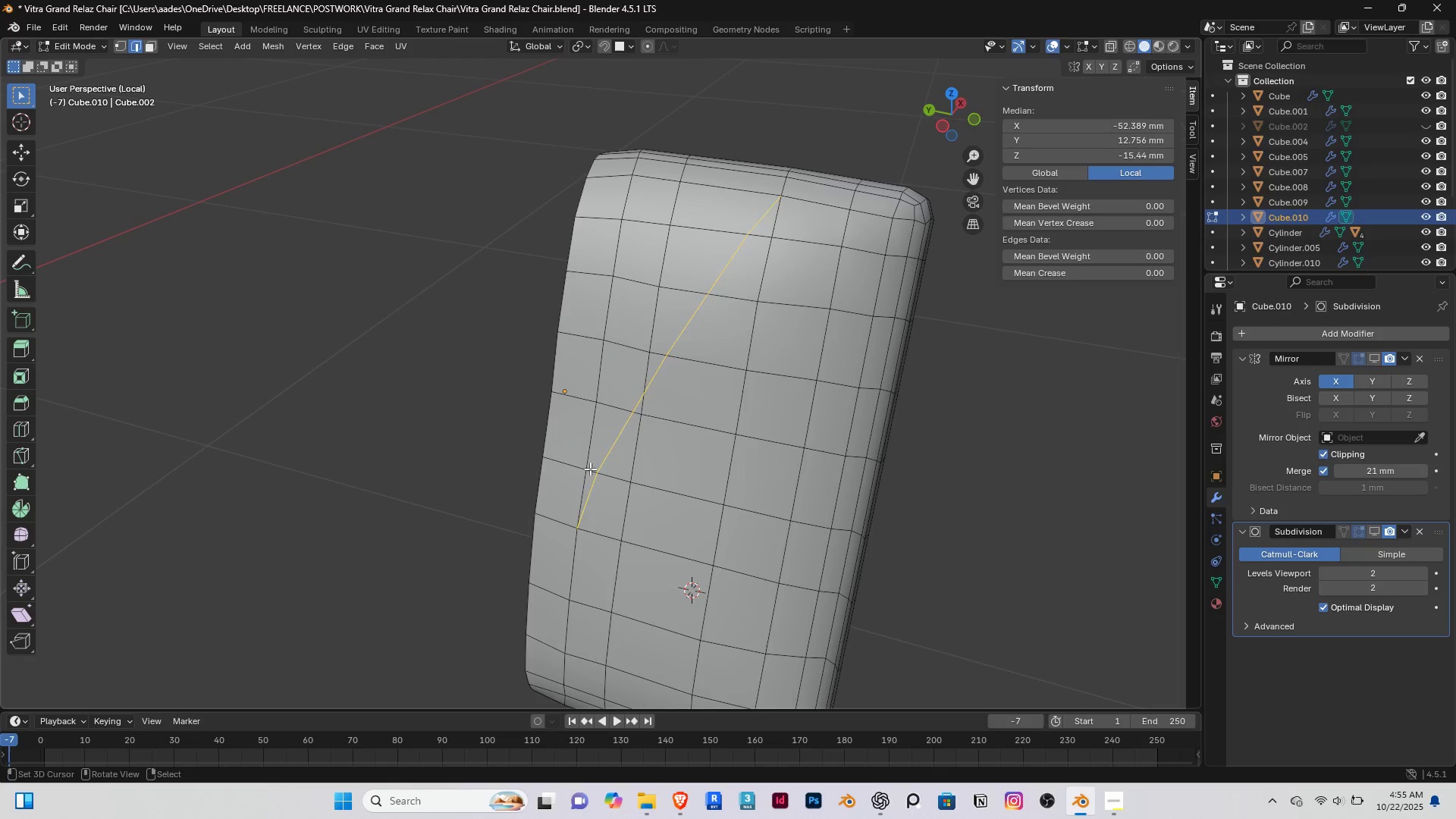 
right_click([590, 469])
 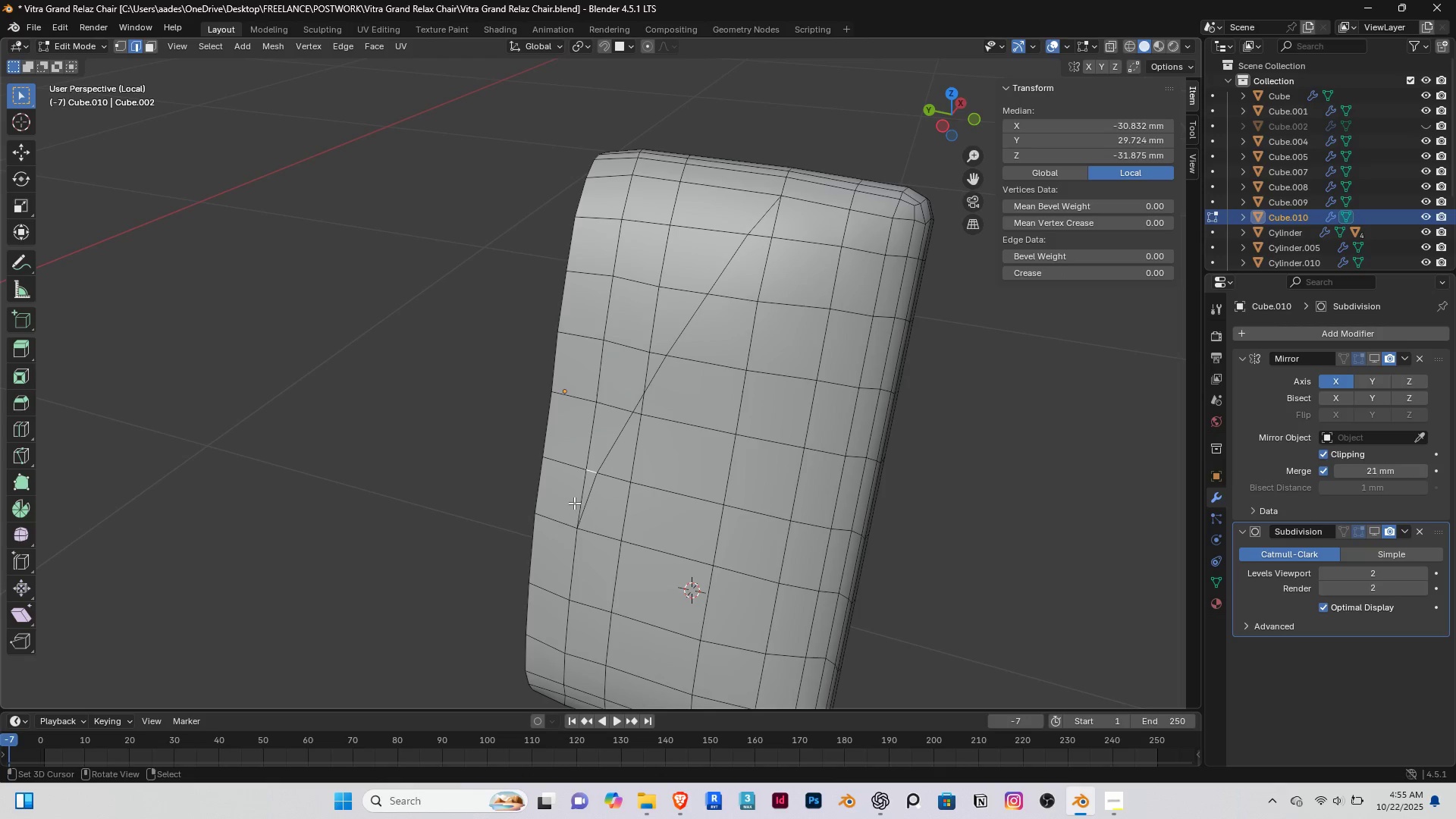 
right_click([574, 503])
 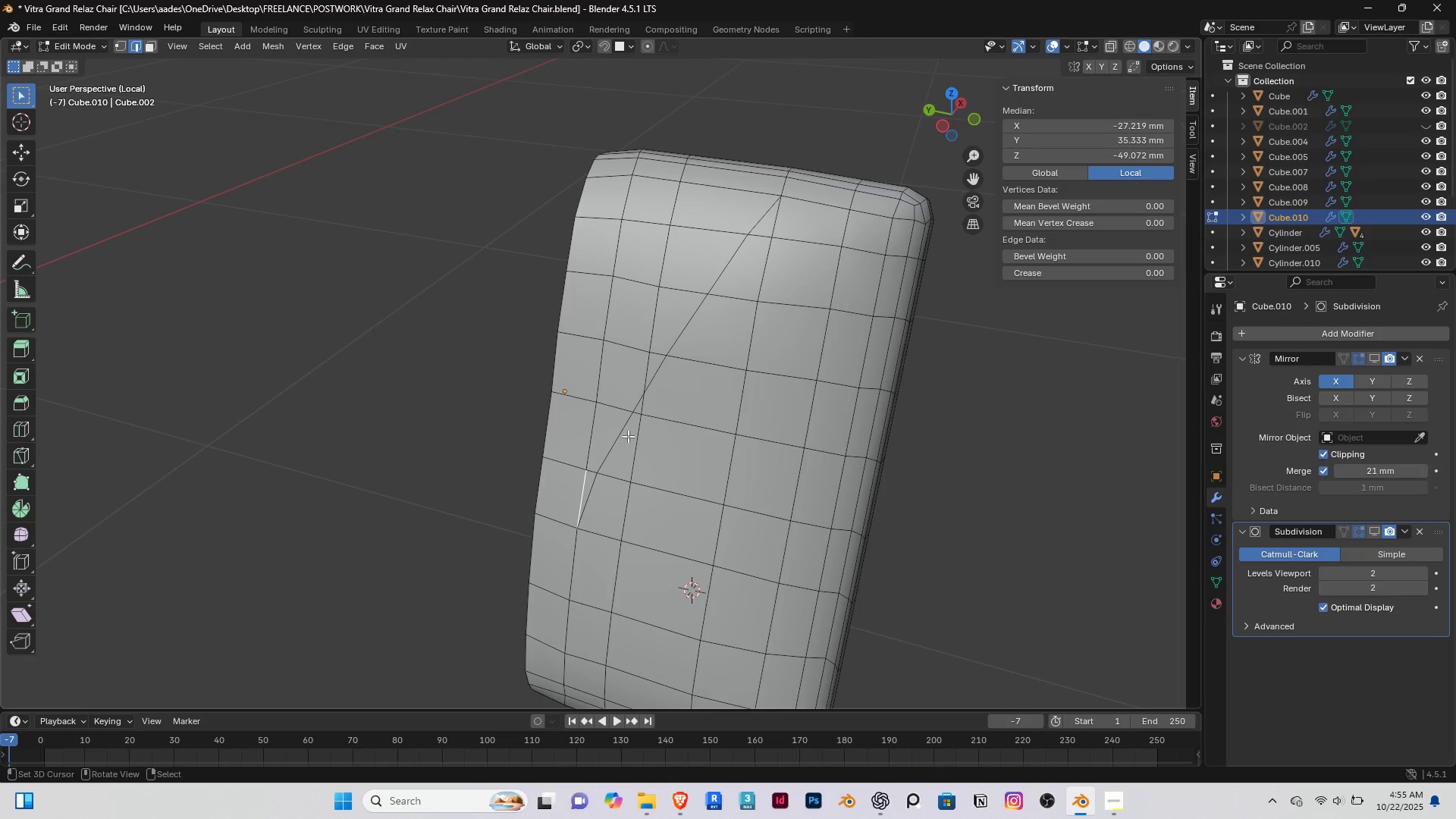 
hold_key(key=ShiftRight, duration=1.51)
double_click([641, 364])
 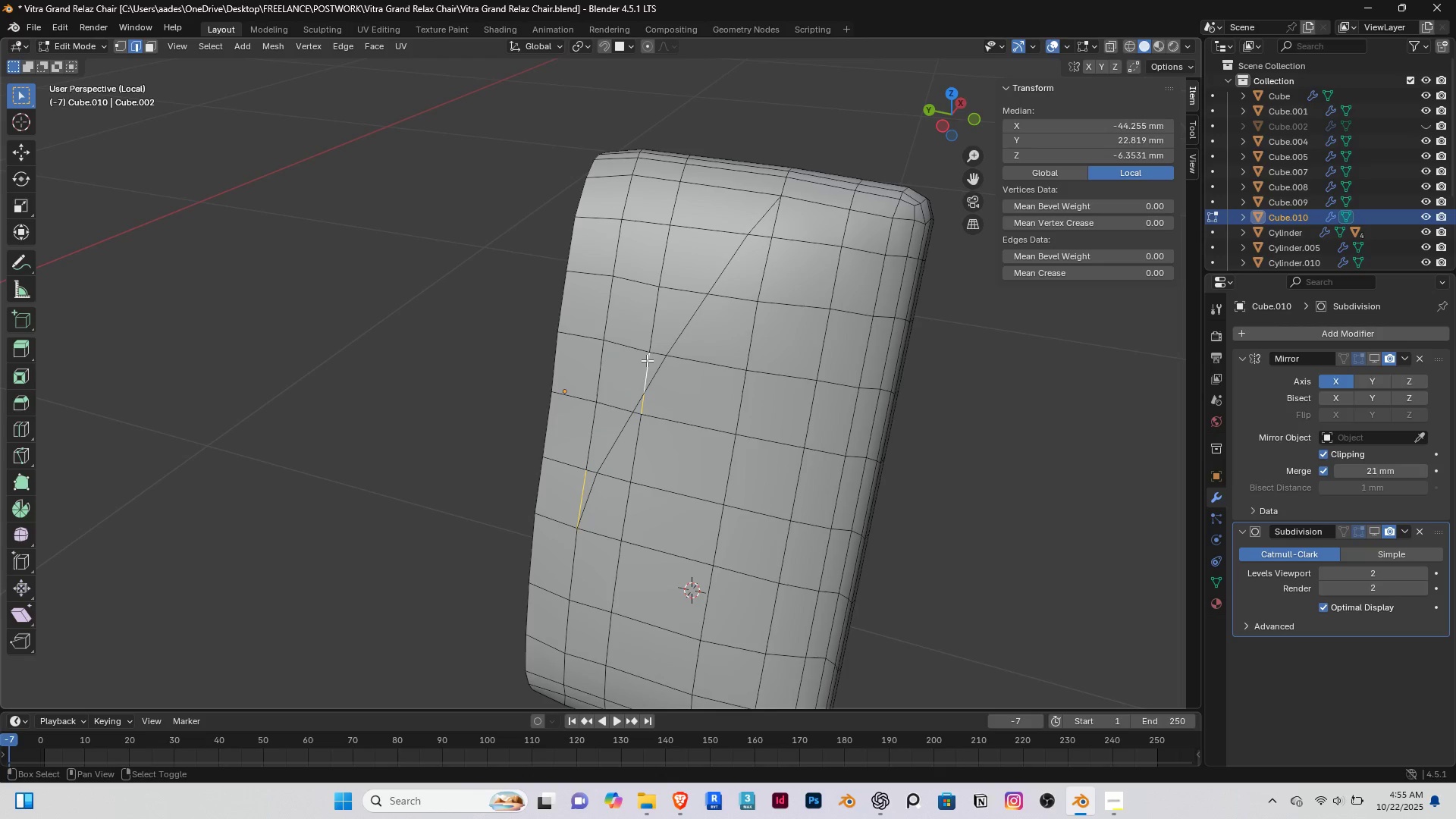 
hold_key(key=ShiftRight, duration=0.97)
 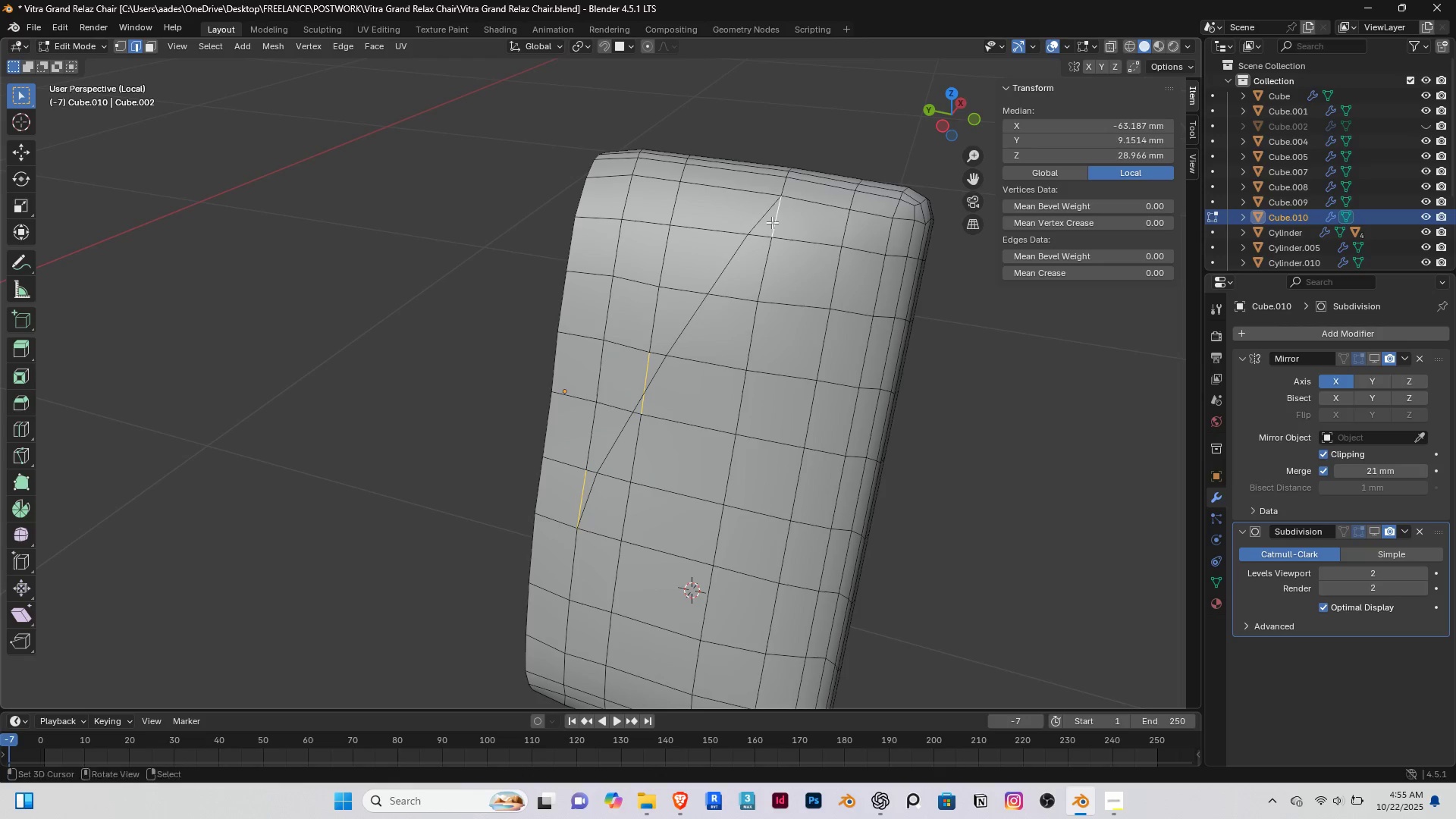 
right_click([772, 222])
 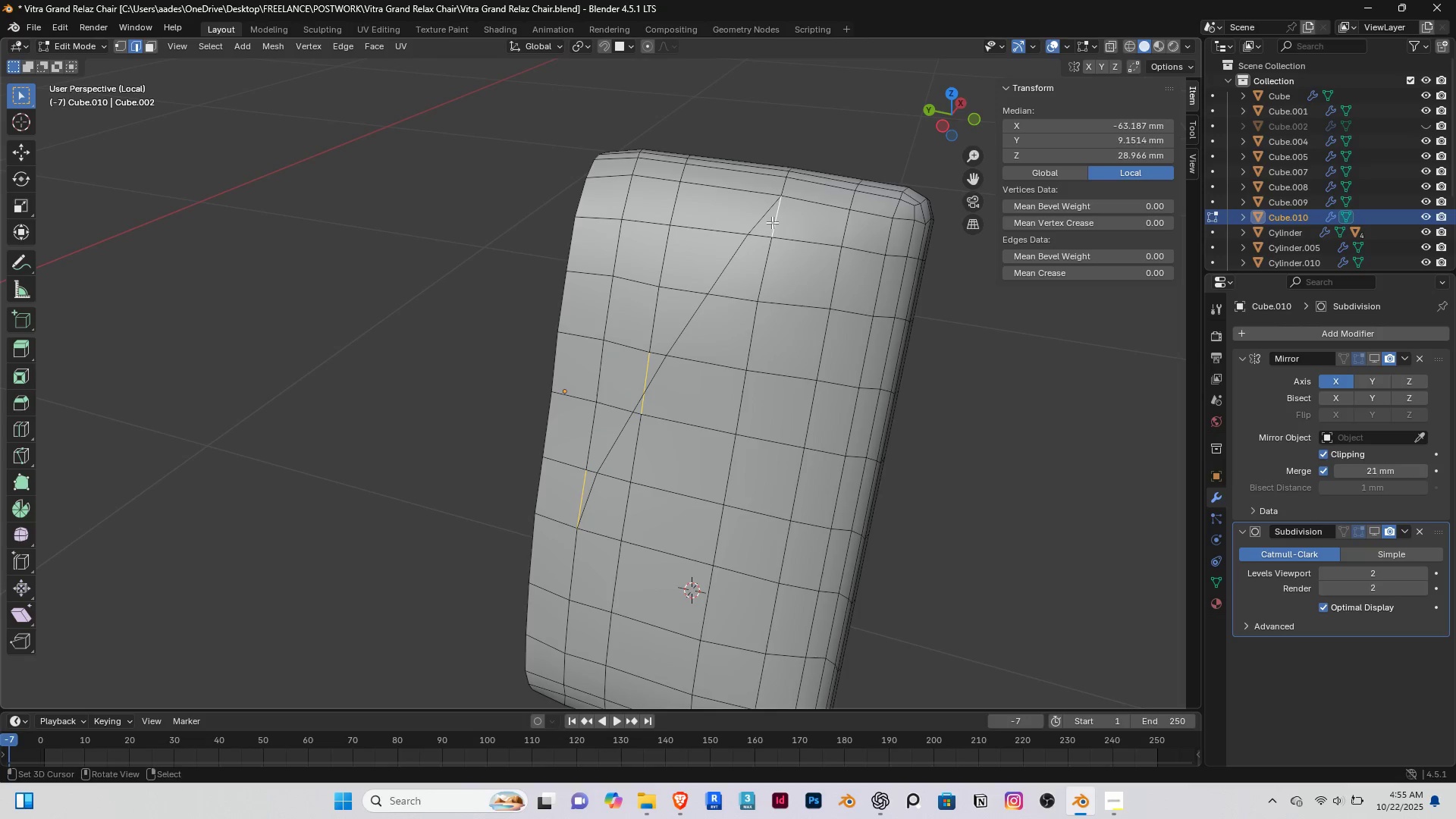 
key(Delete)
 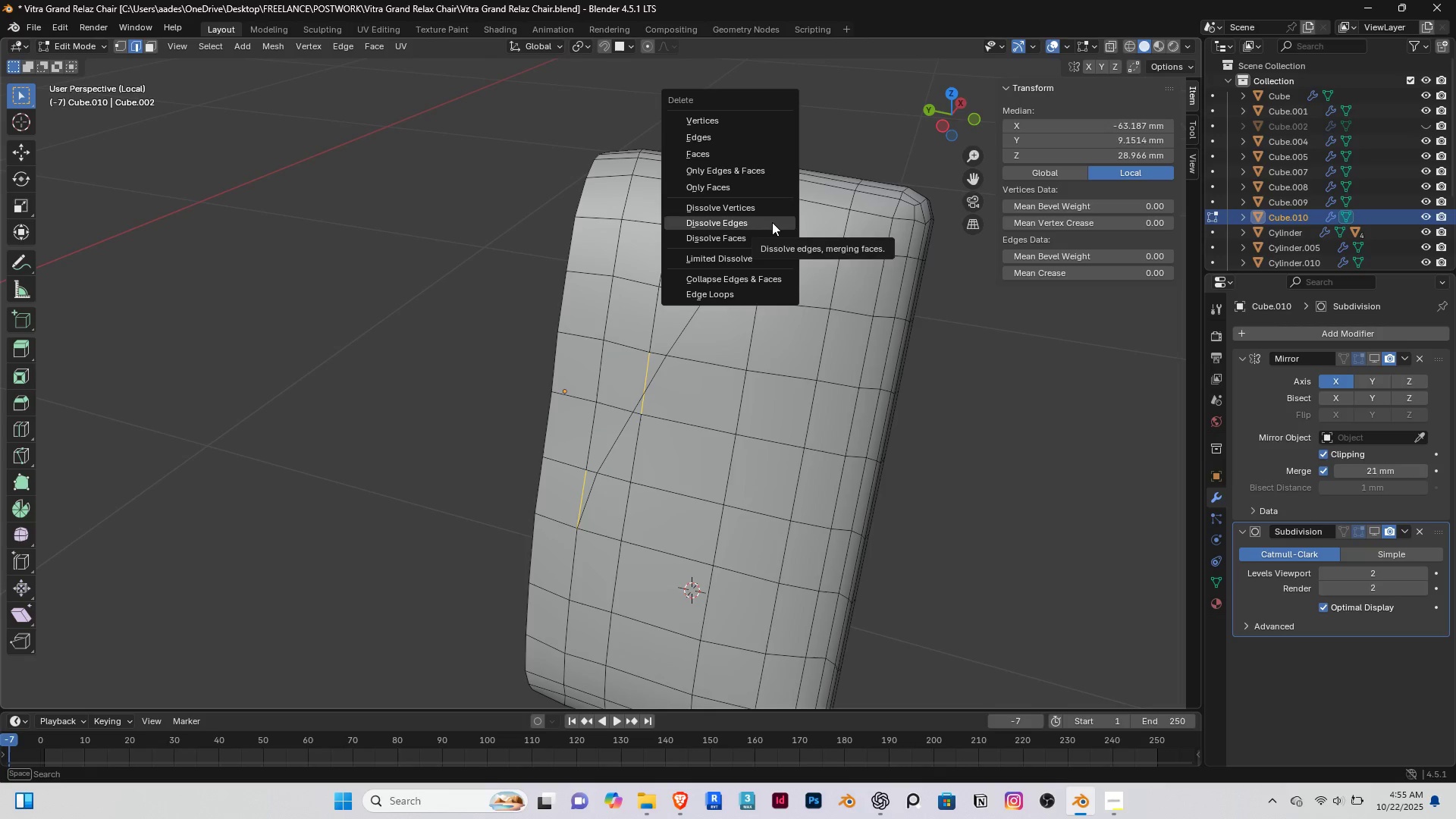 
left_click([772, 222])
 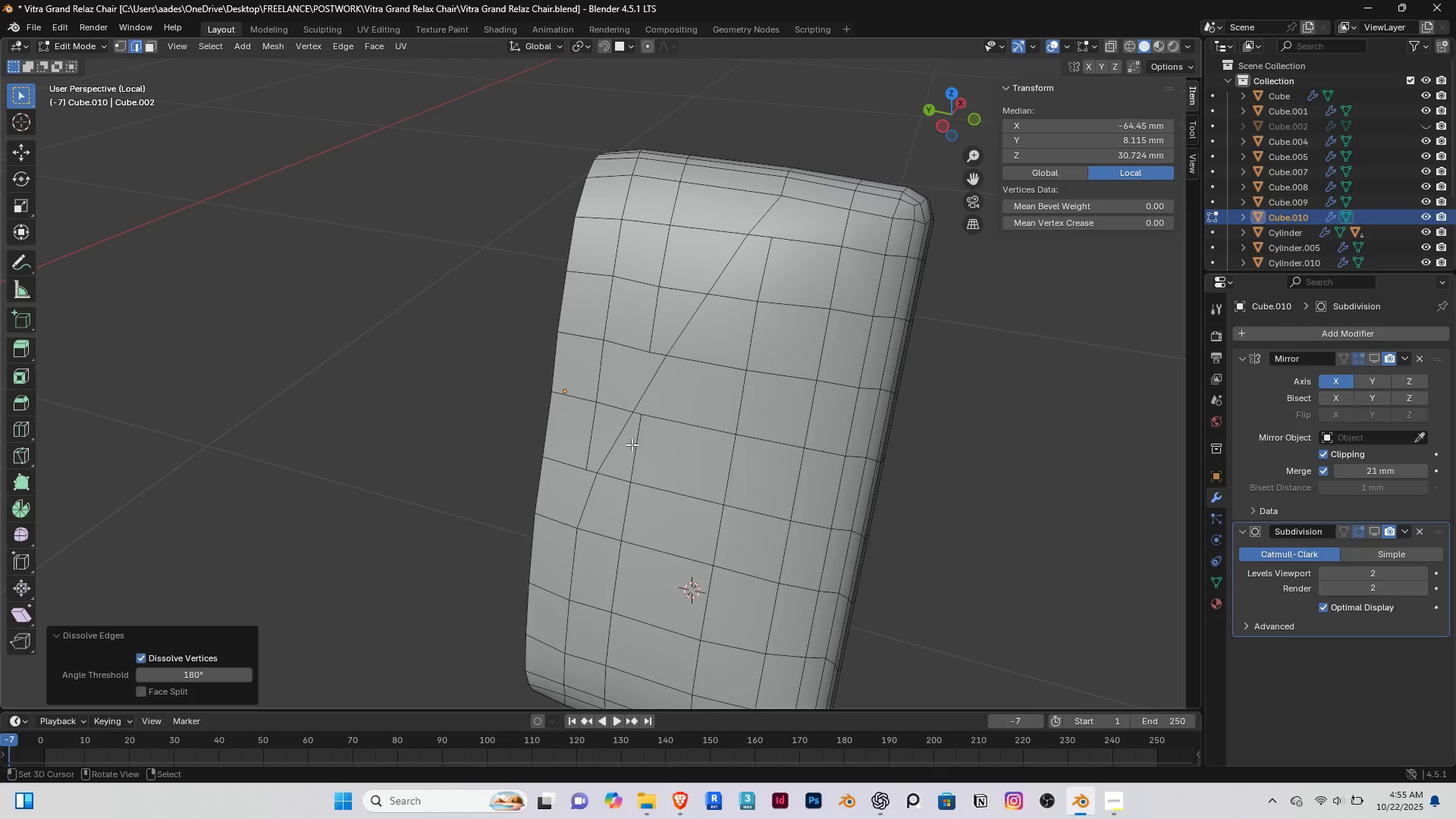 
key(1)
 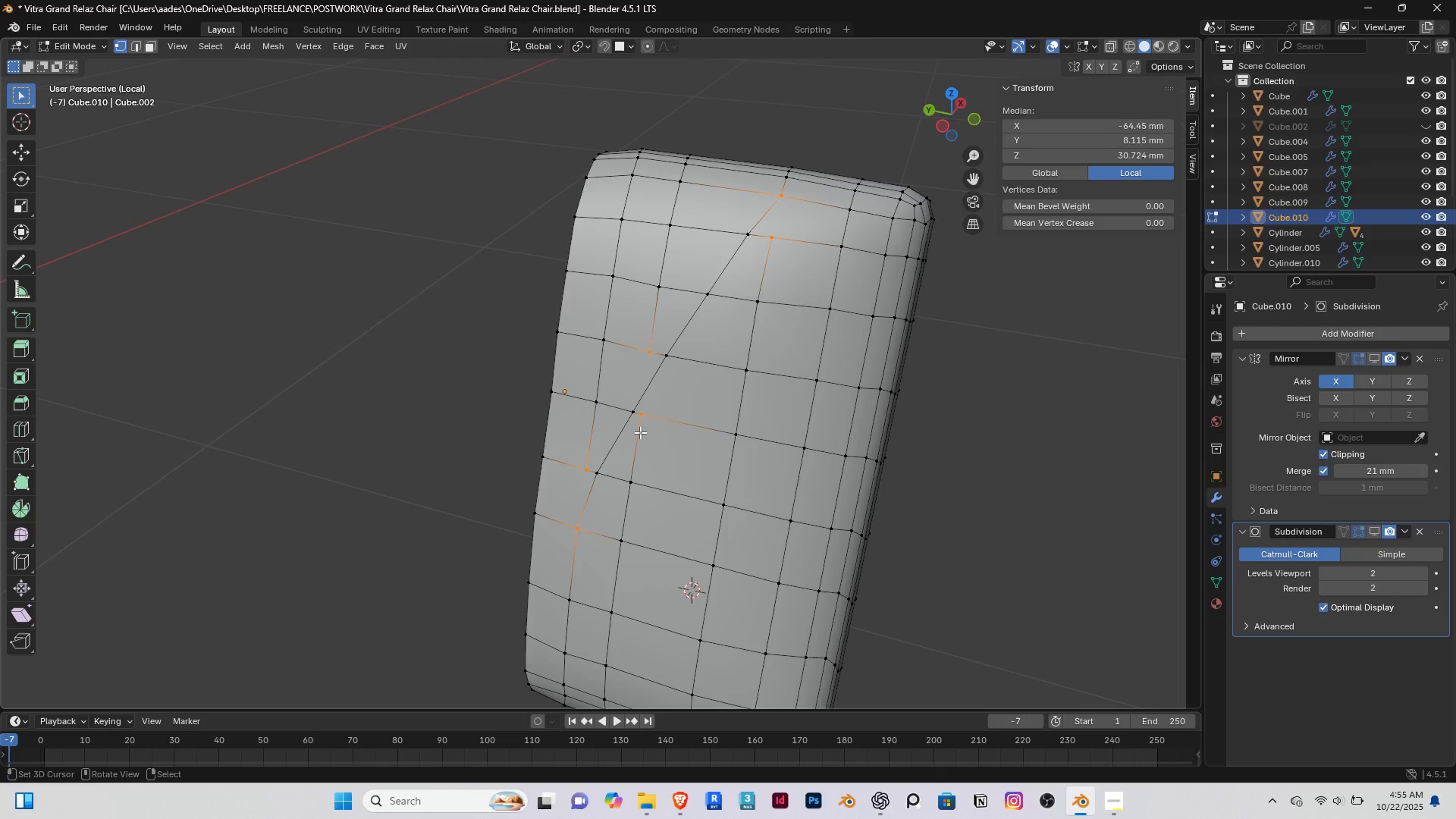 
right_click([640, 432])
 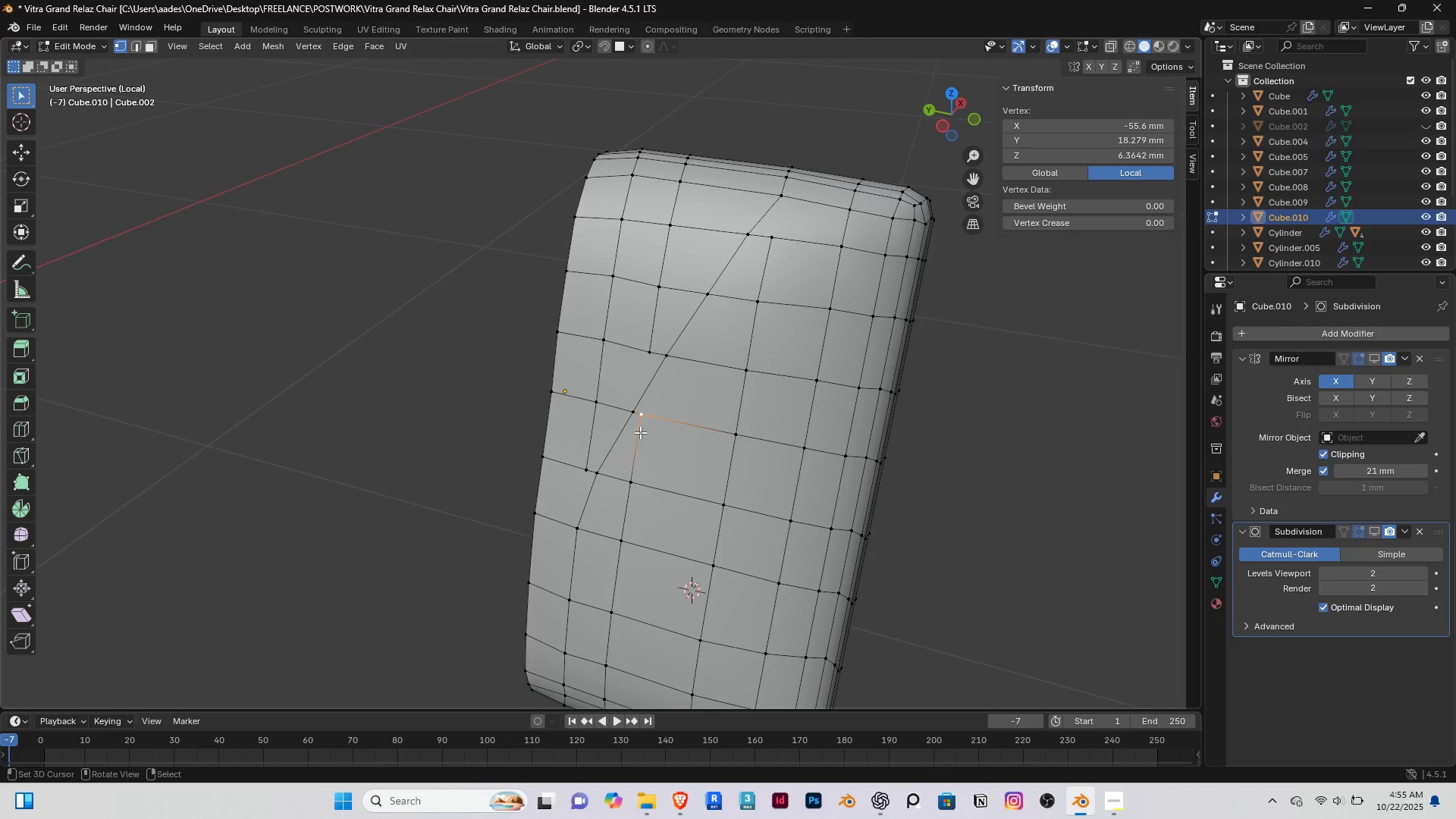 
type(gg)
 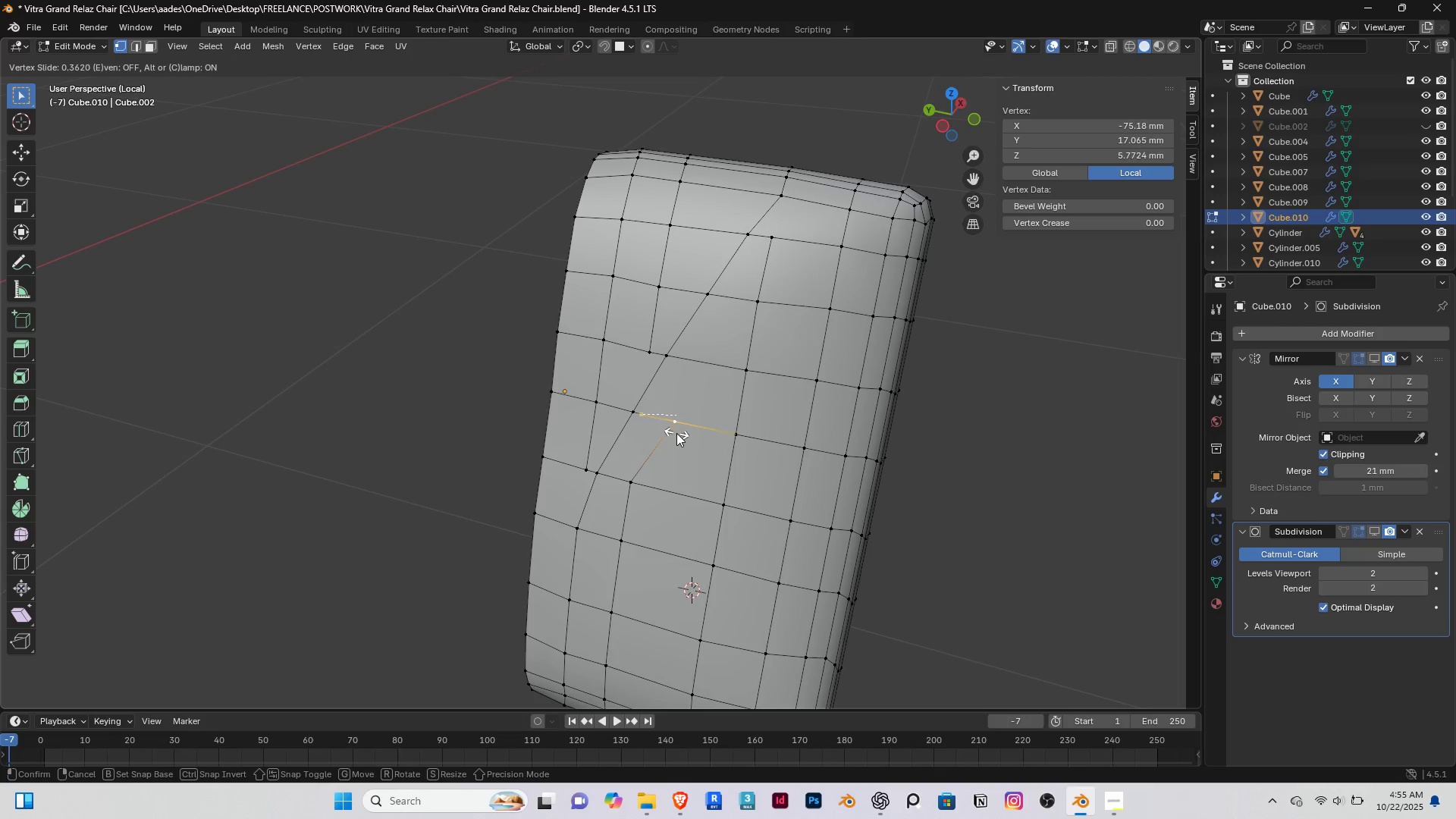 
left_click([676, 433])
 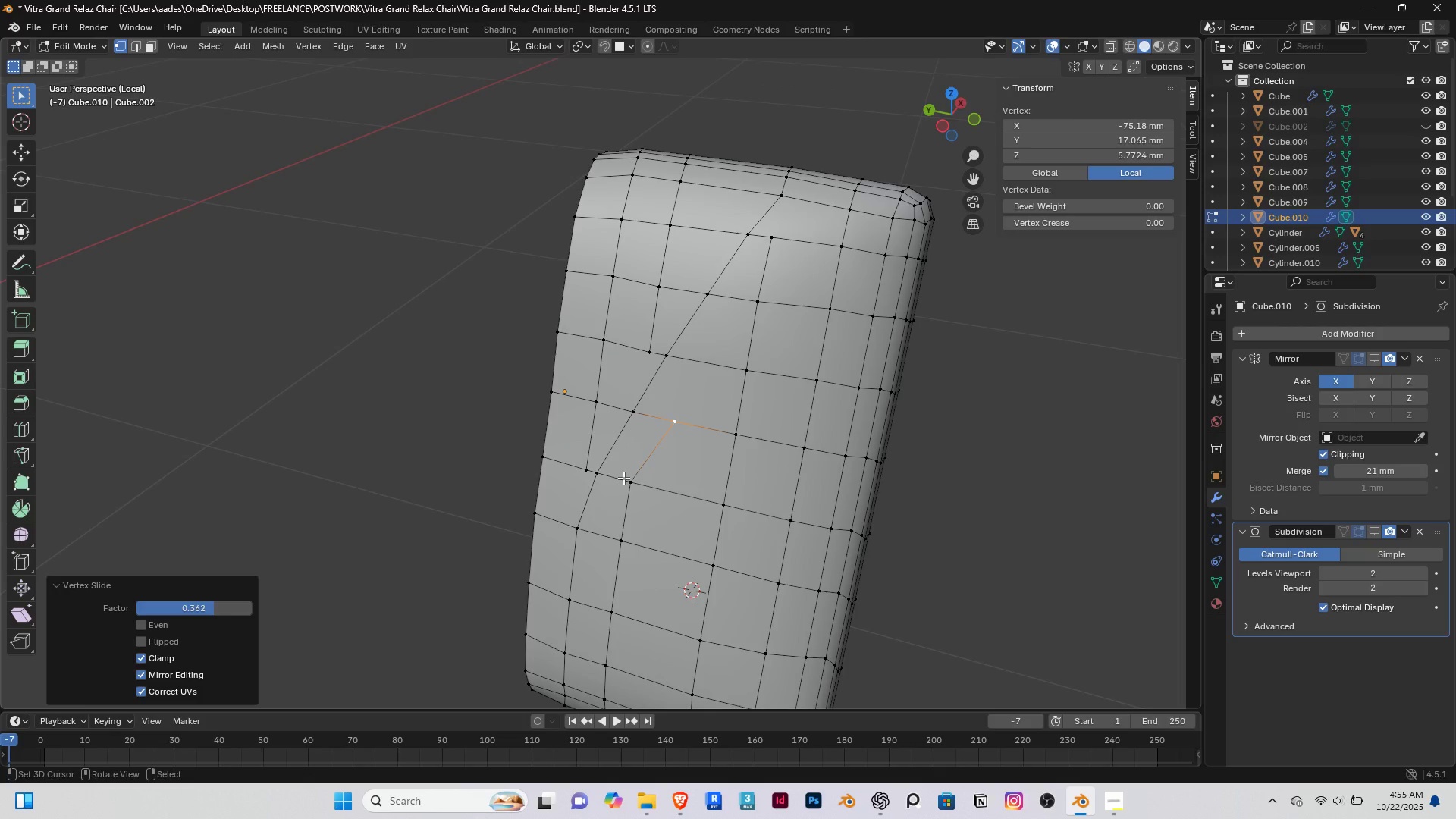 
right_click([623, 478])
 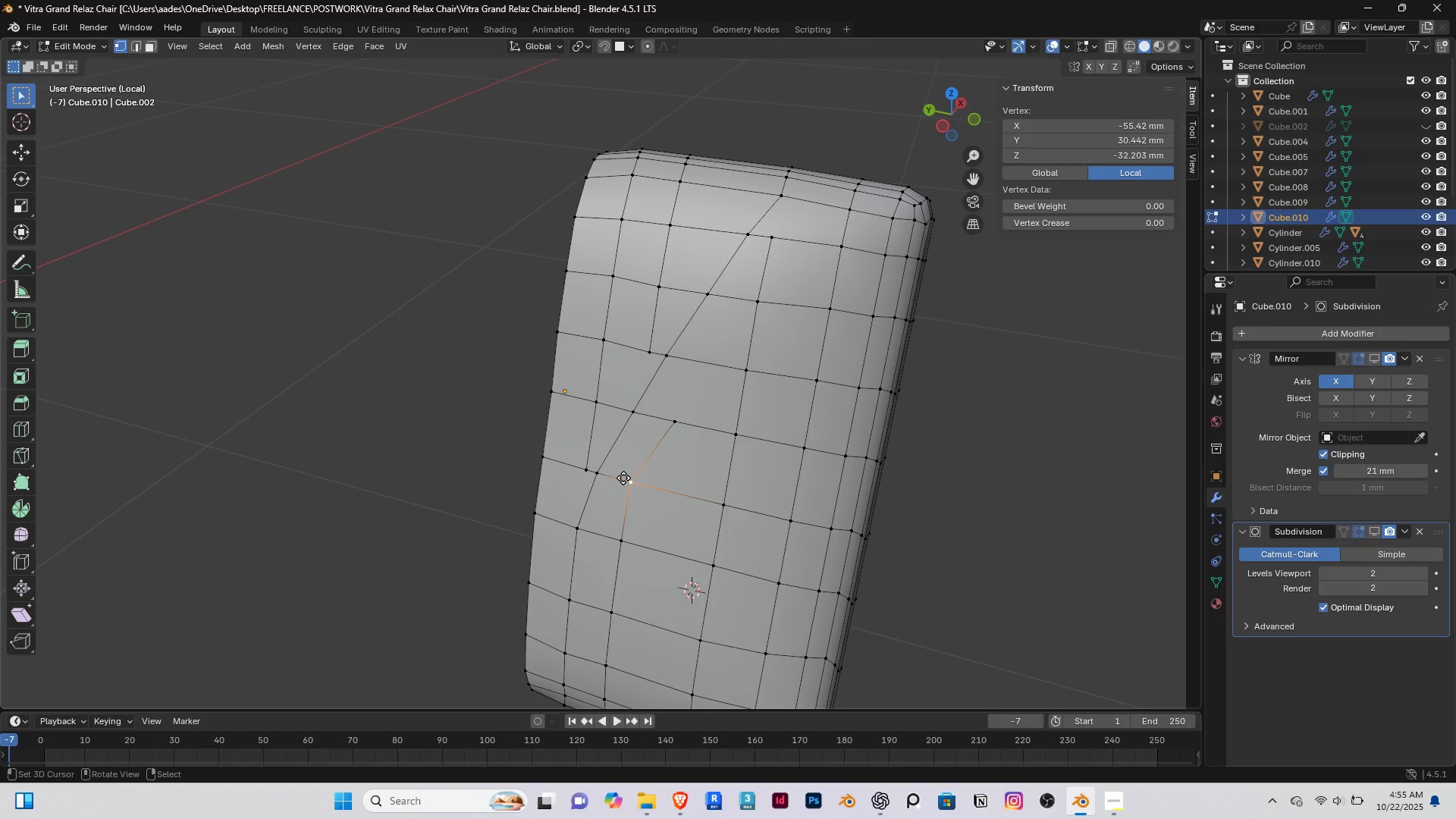 
type(gg)
 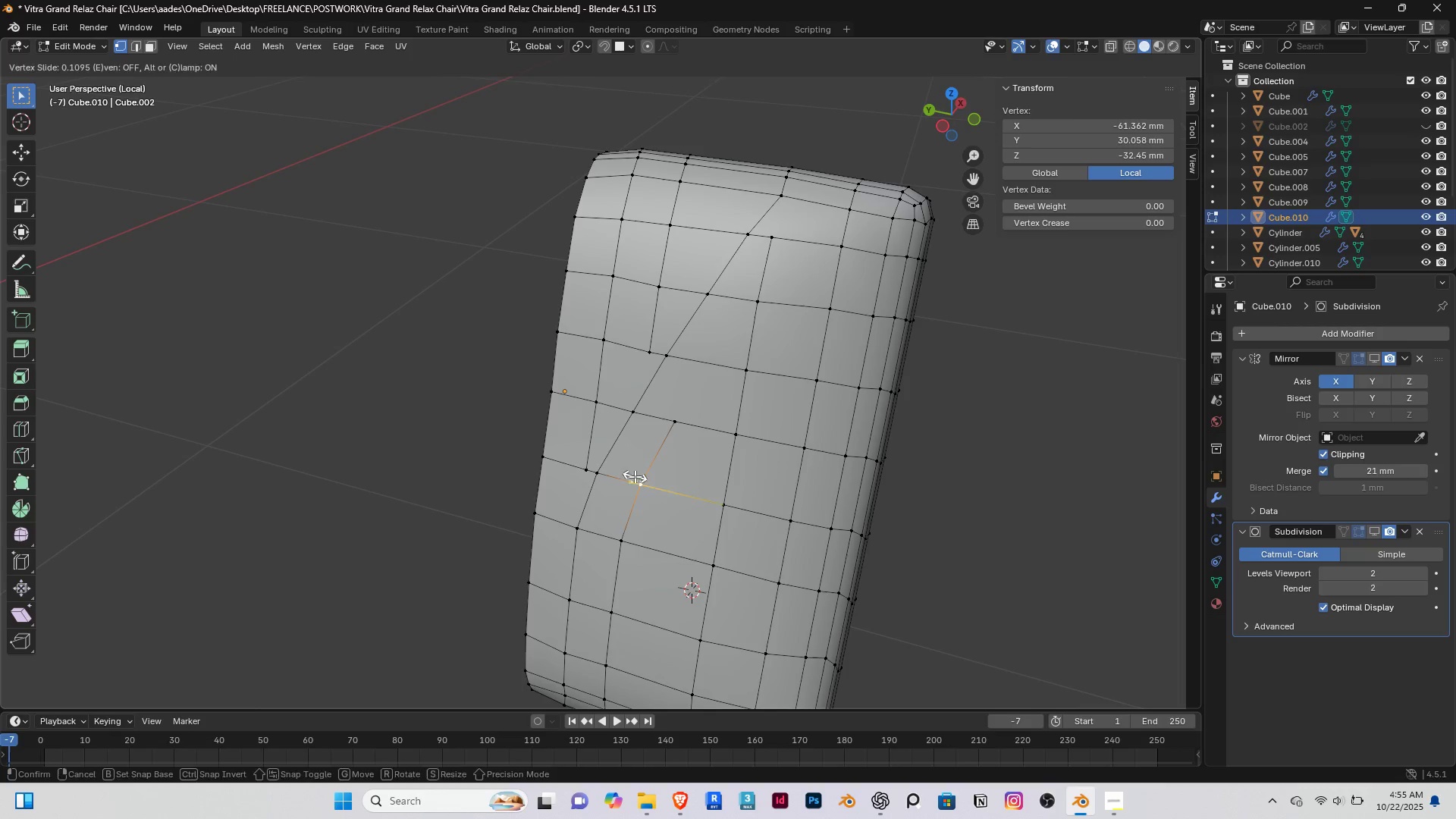 
left_click([635, 476])
 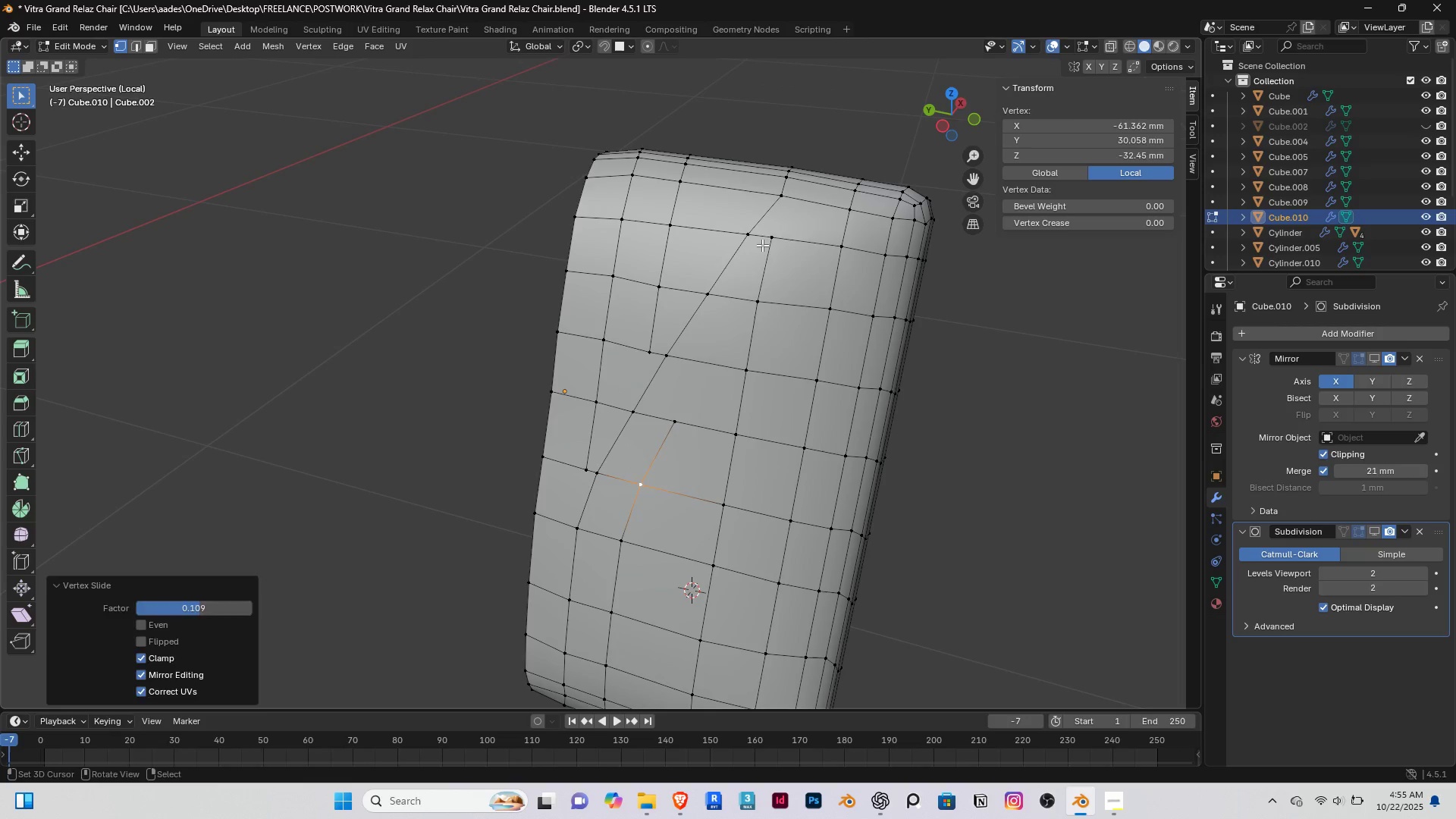 
right_click([762, 245])
 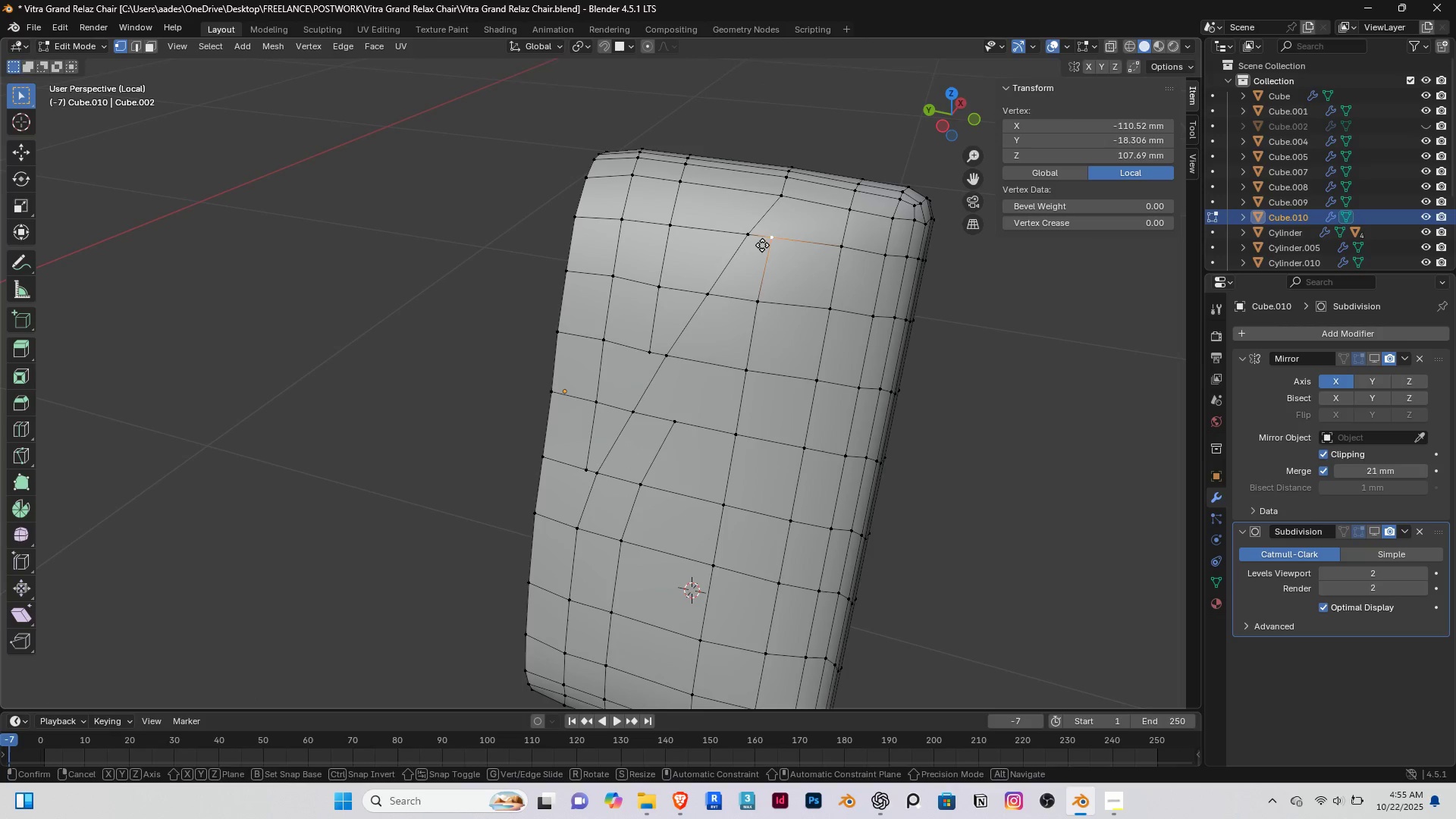 
type(gg)
 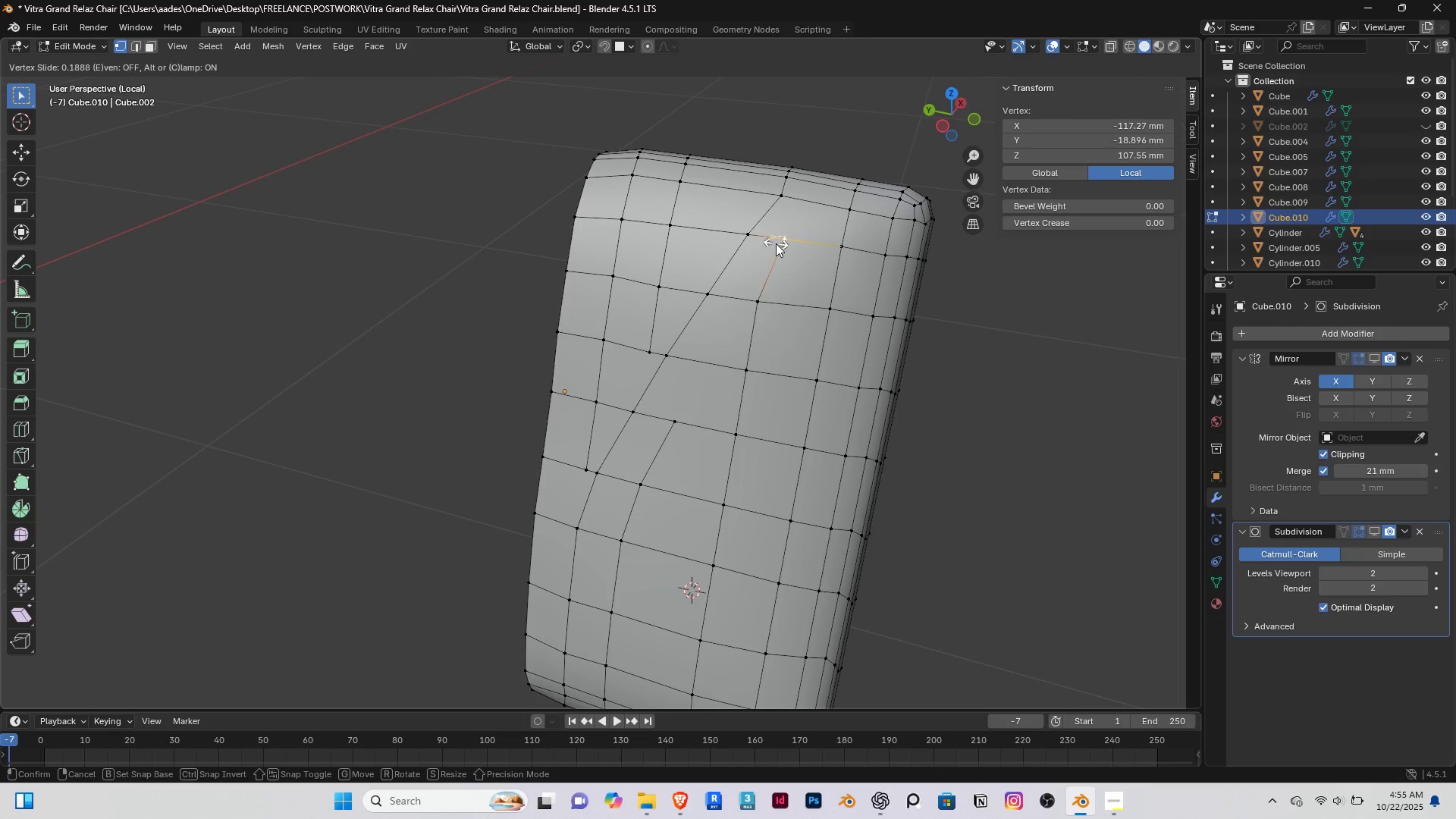 
left_click([776, 243])
 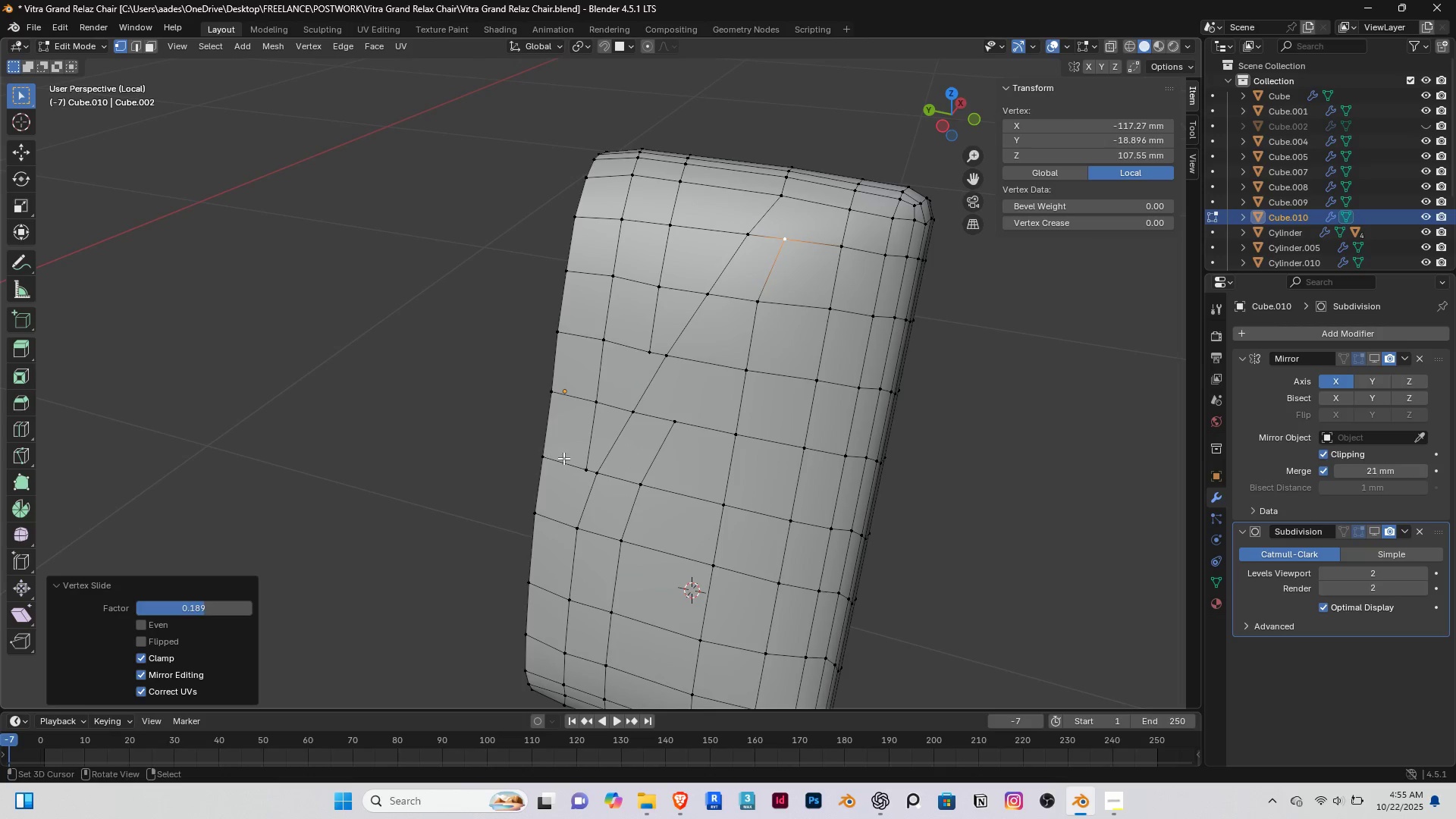 
right_click([584, 461])
 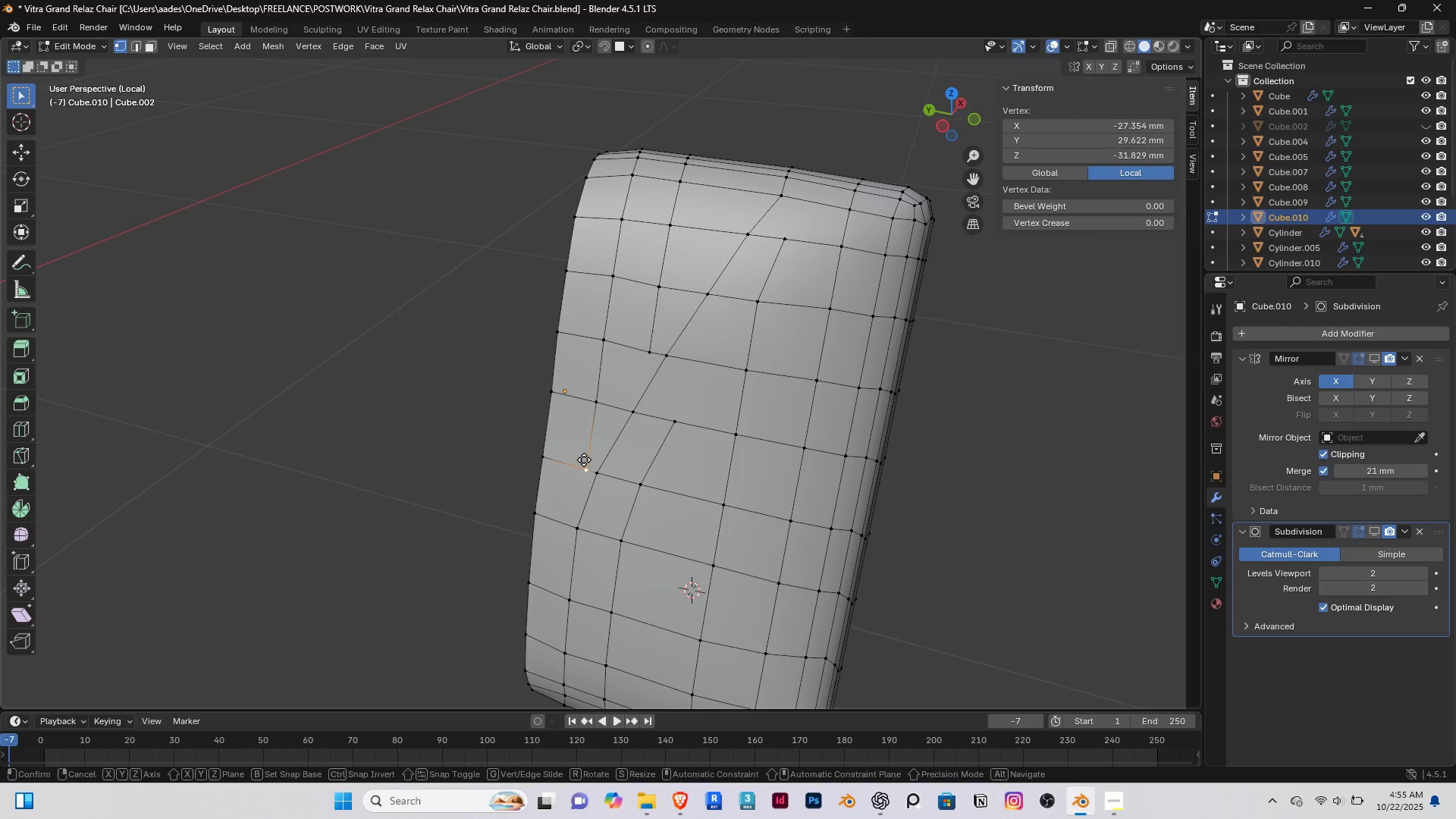 
type(gg)
 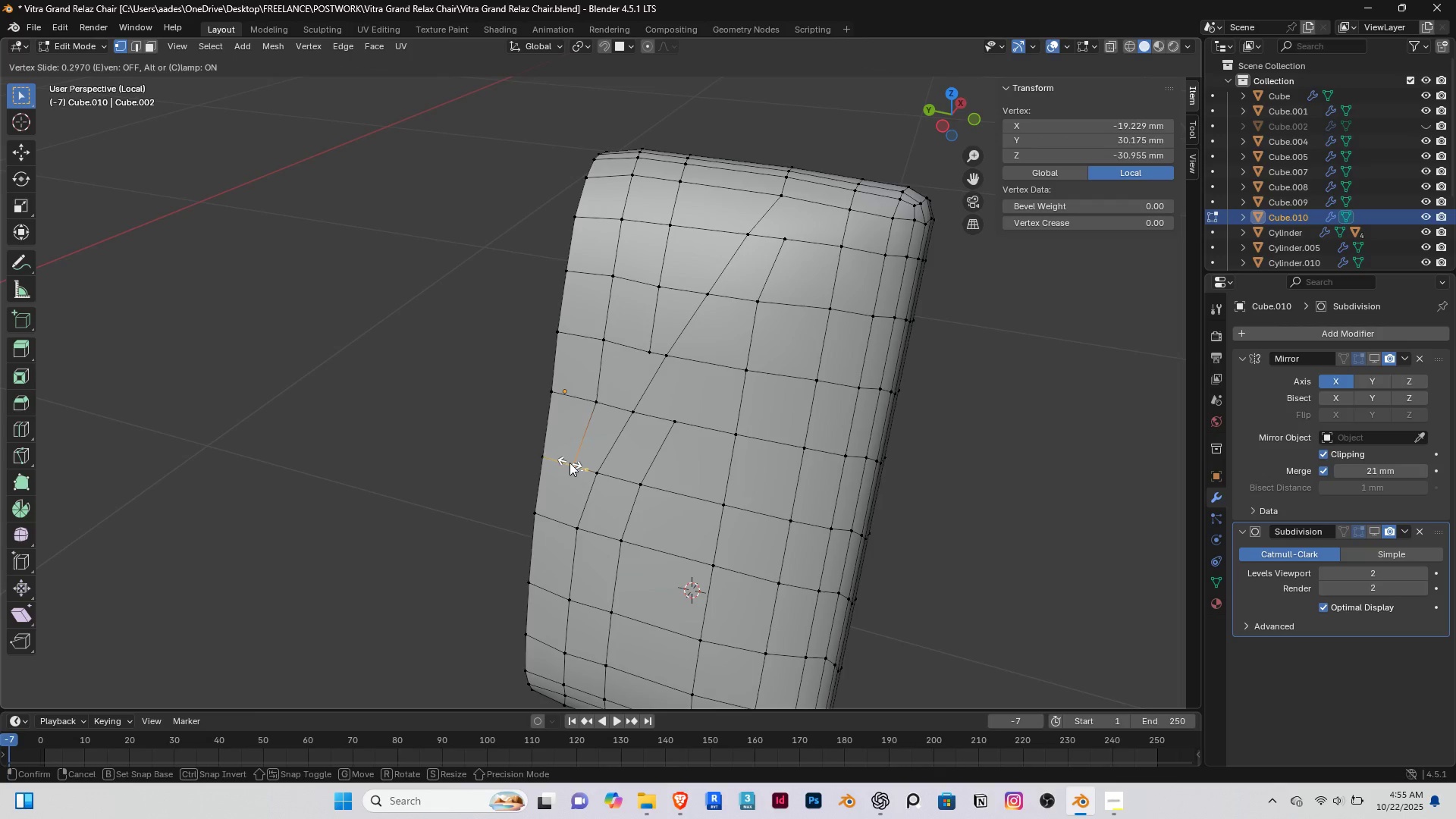 
left_click([570, 463])
 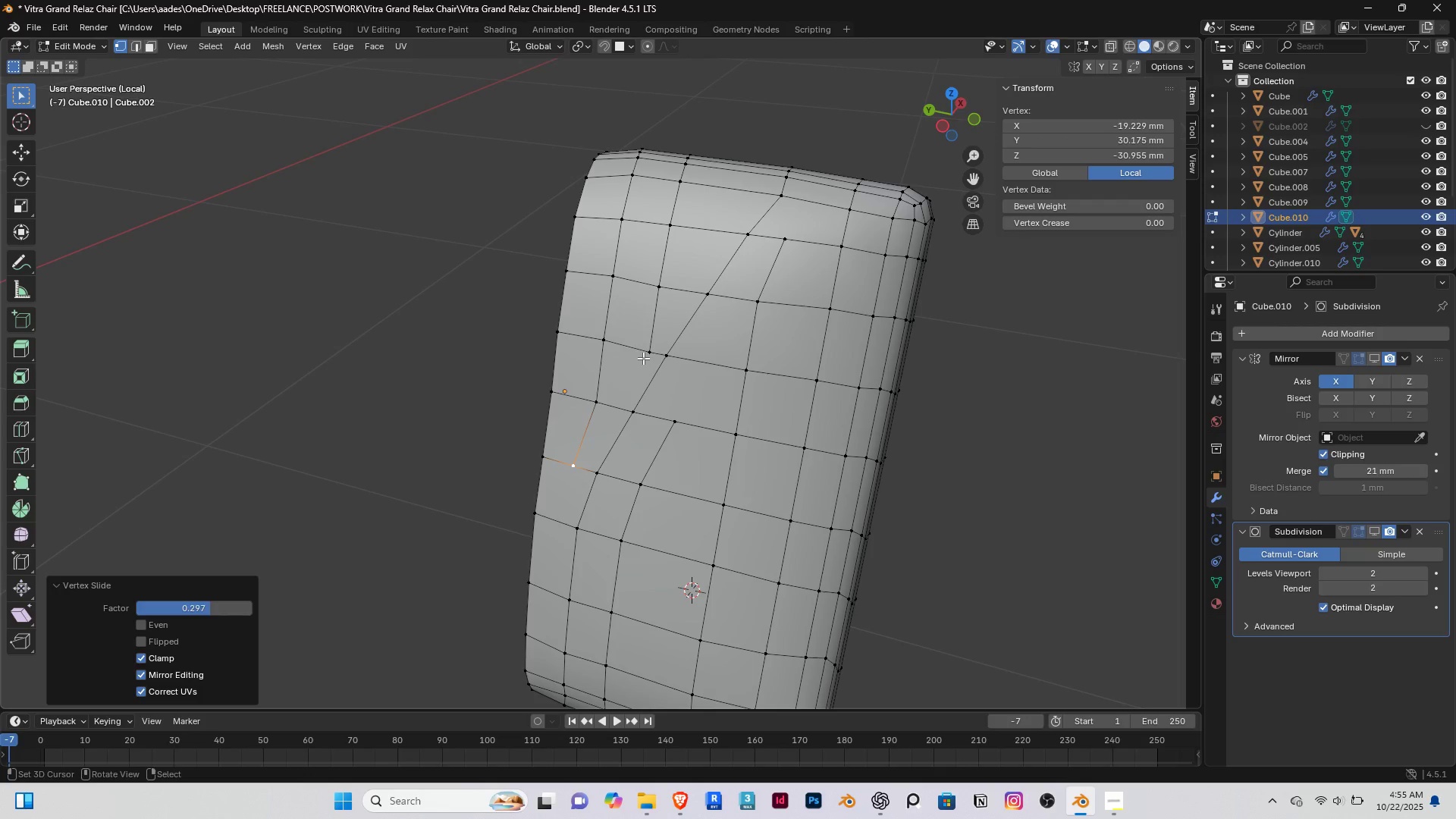 
right_click([643, 358])
 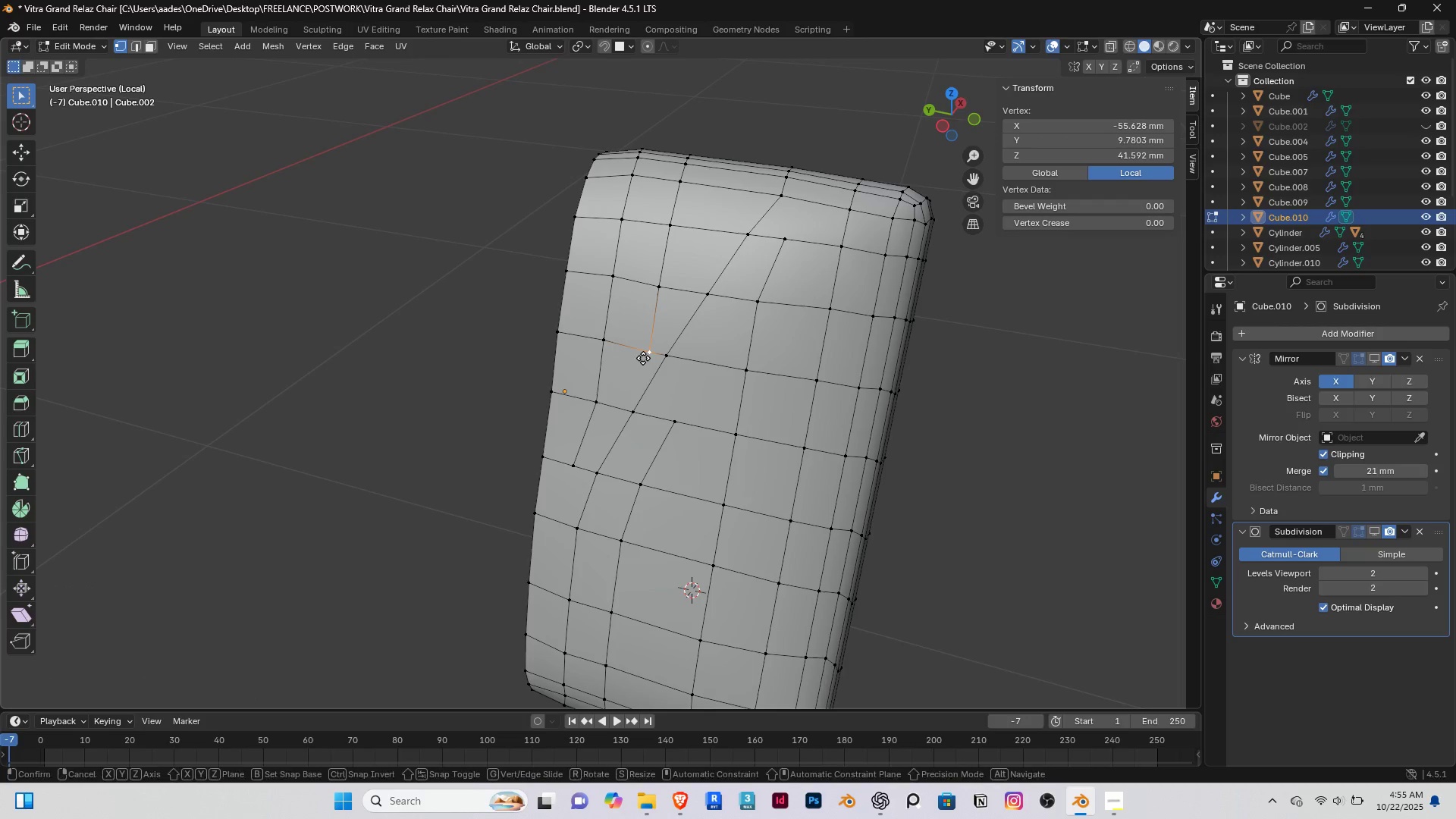 
type(gg)
 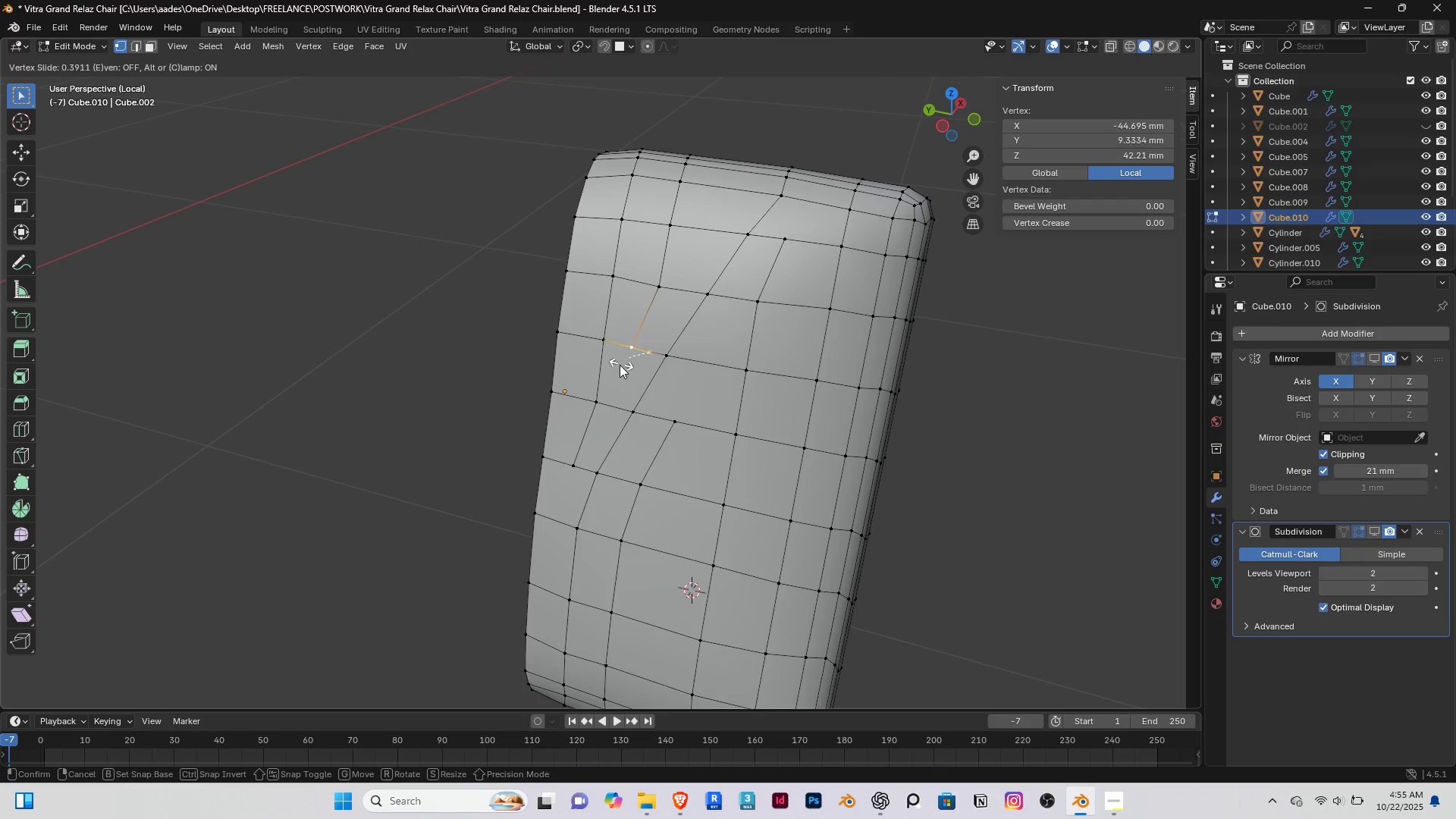 
left_click([620, 365])
 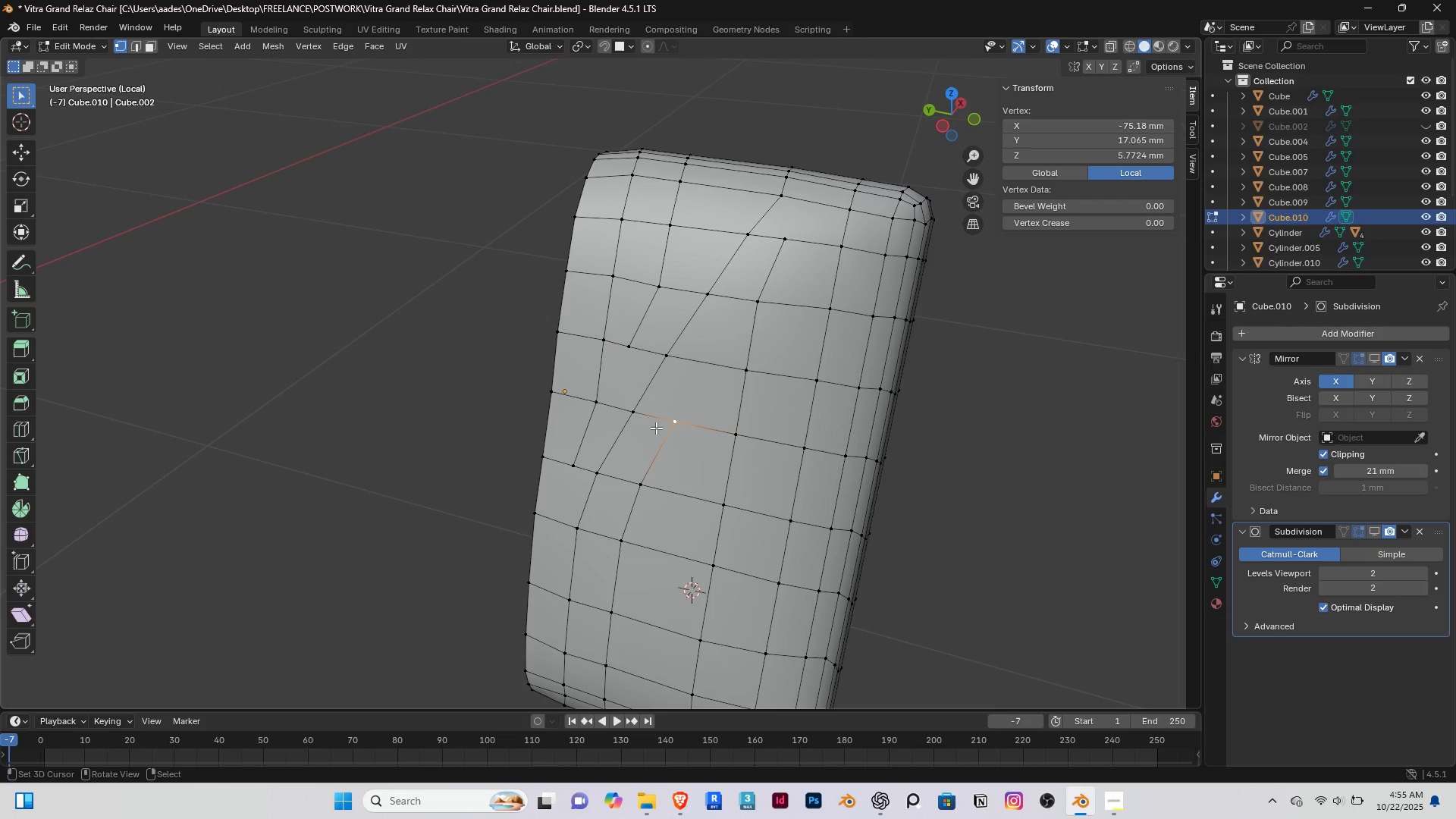 
right_click([656, 428])
 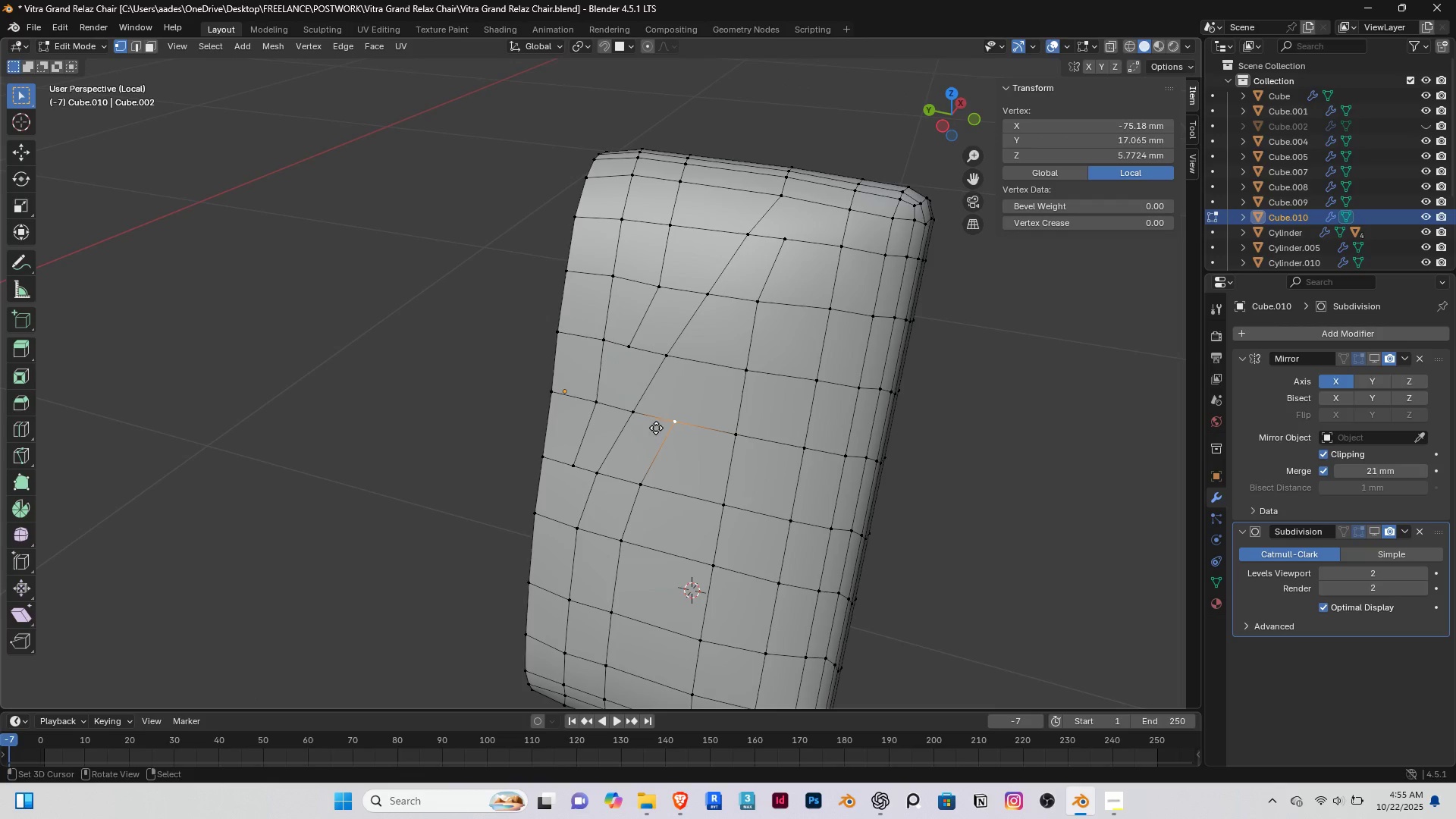 
type(gg)
 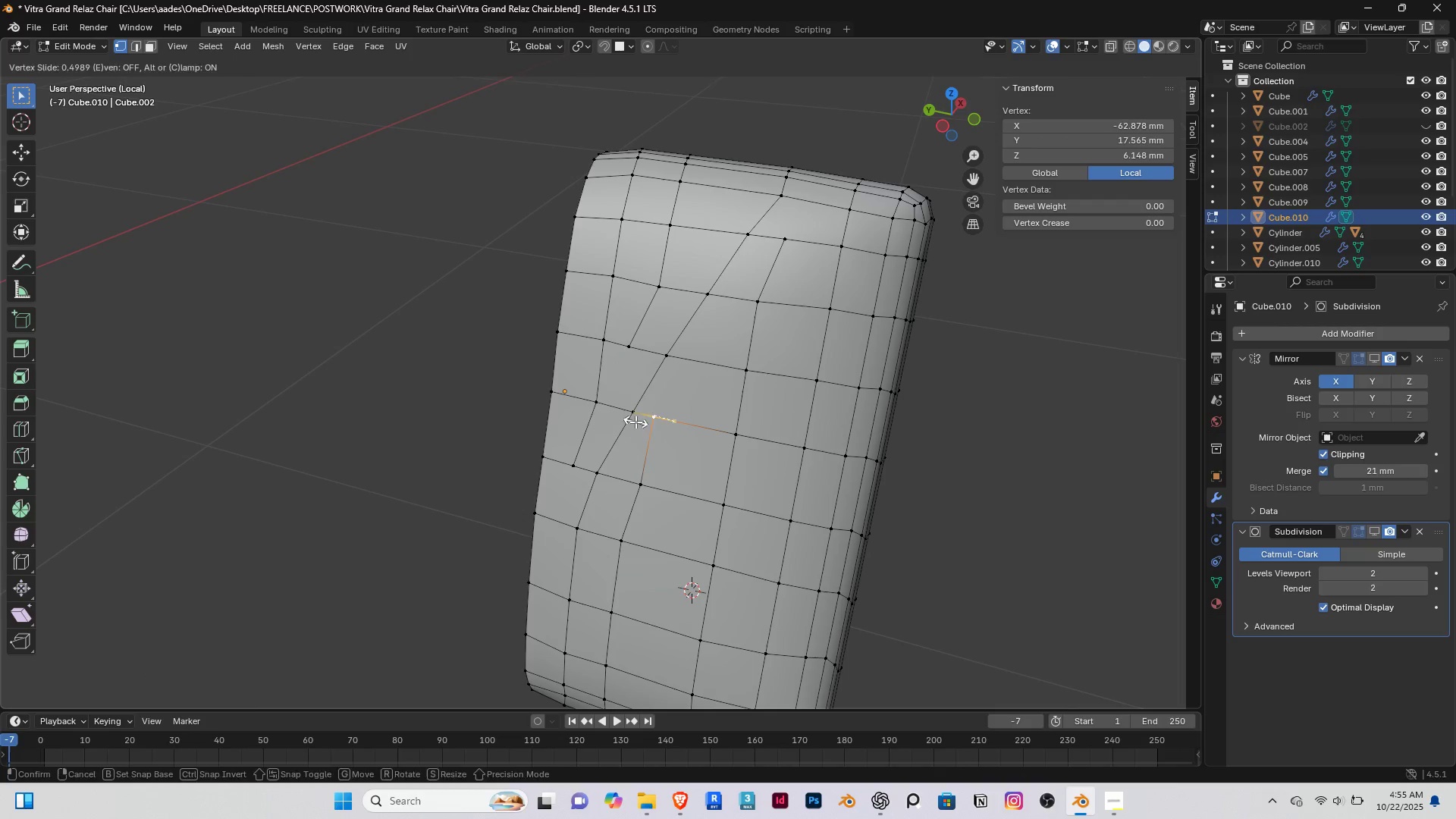 
left_click([635, 422])
 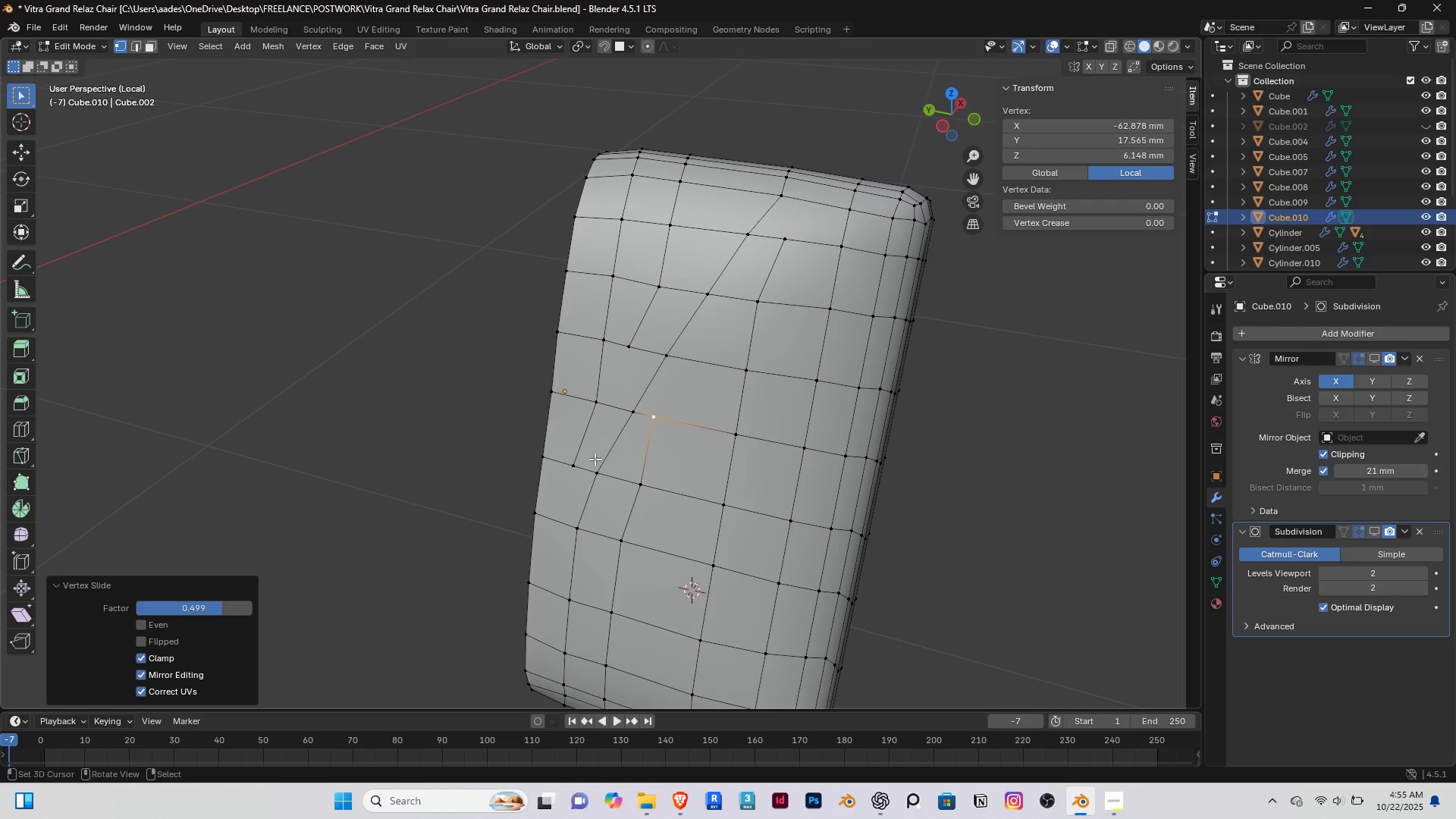 
right_click([636, 479])
 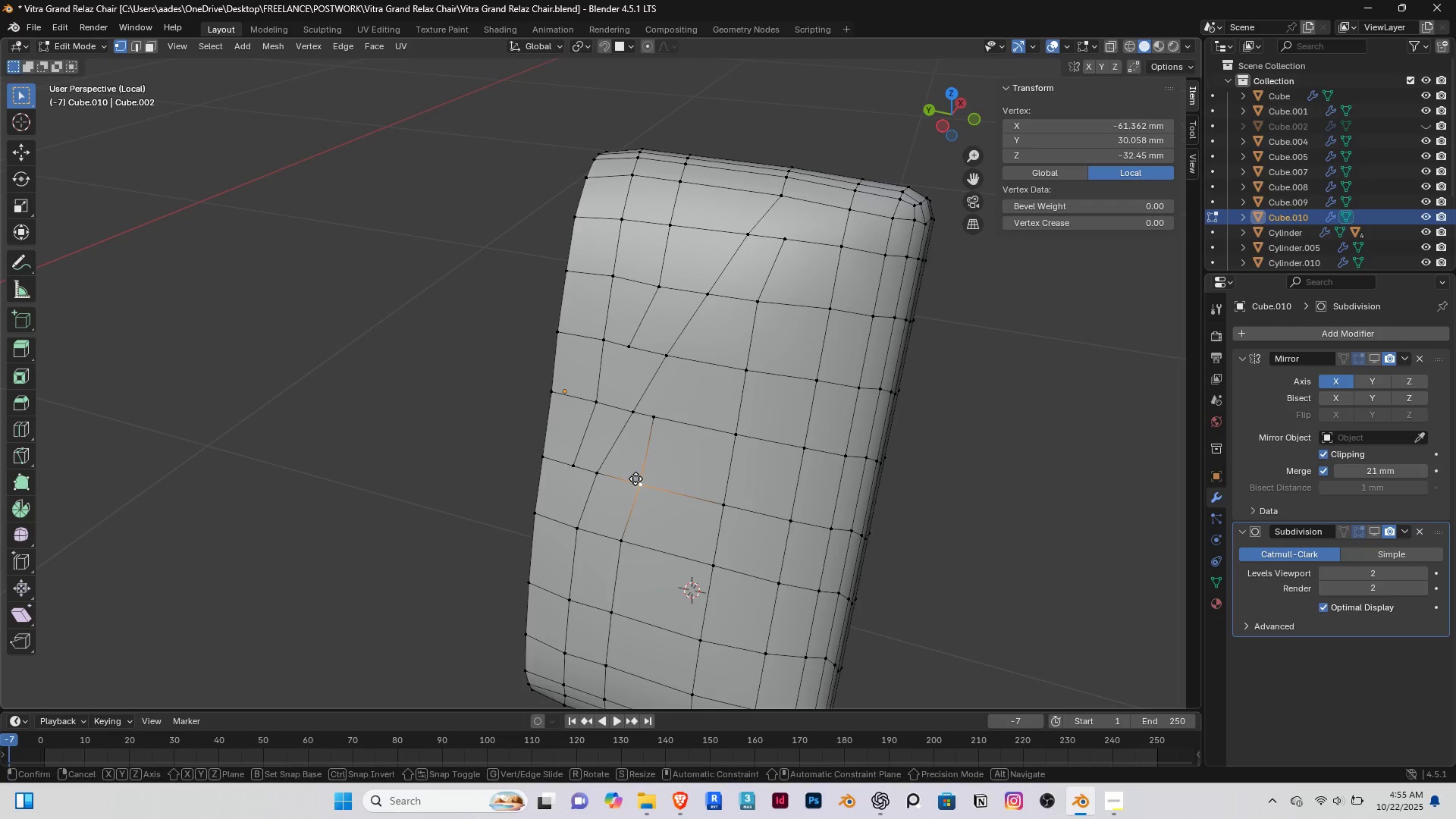 
type(gg)
 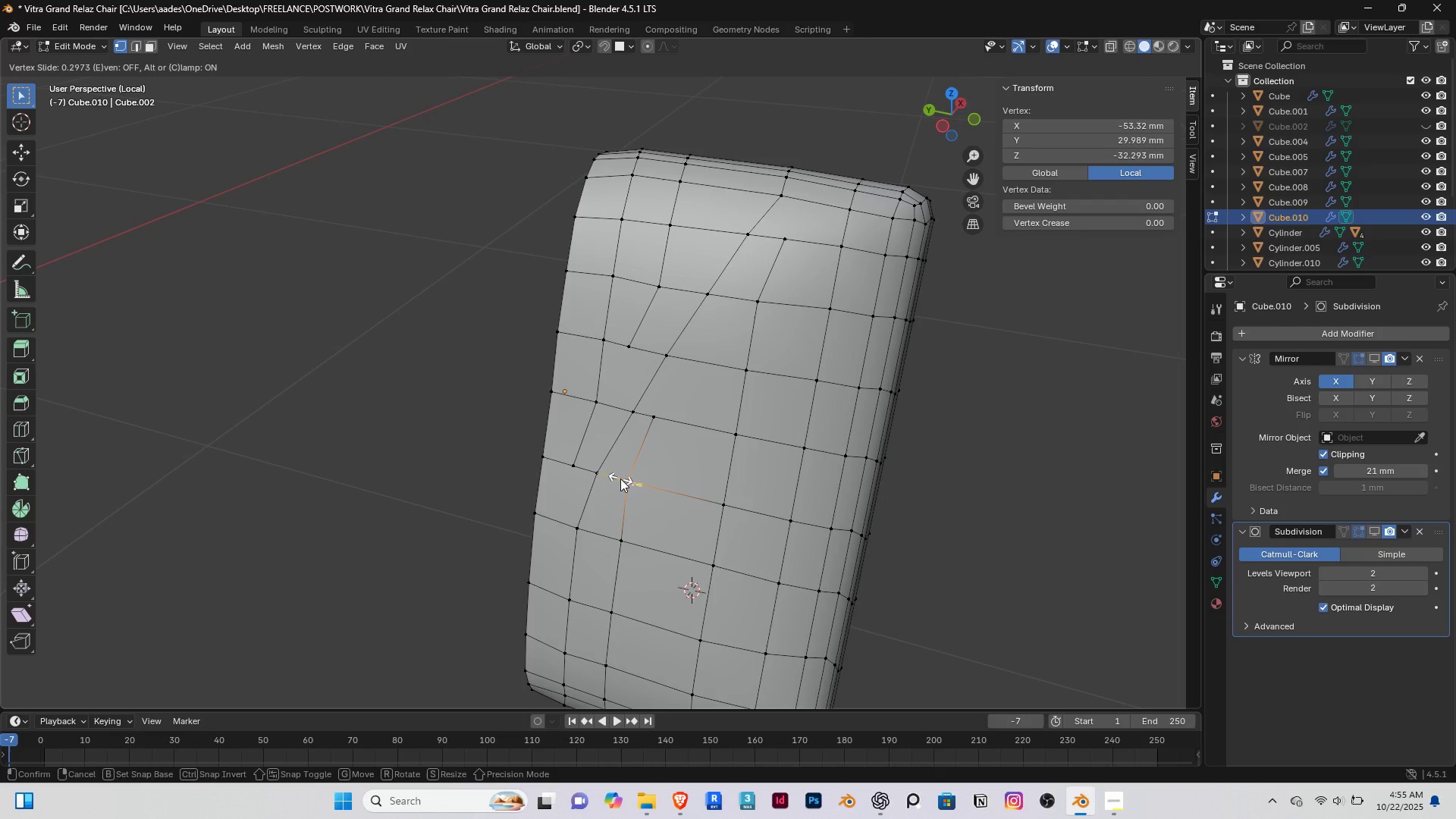 
left_click([620, 479])
 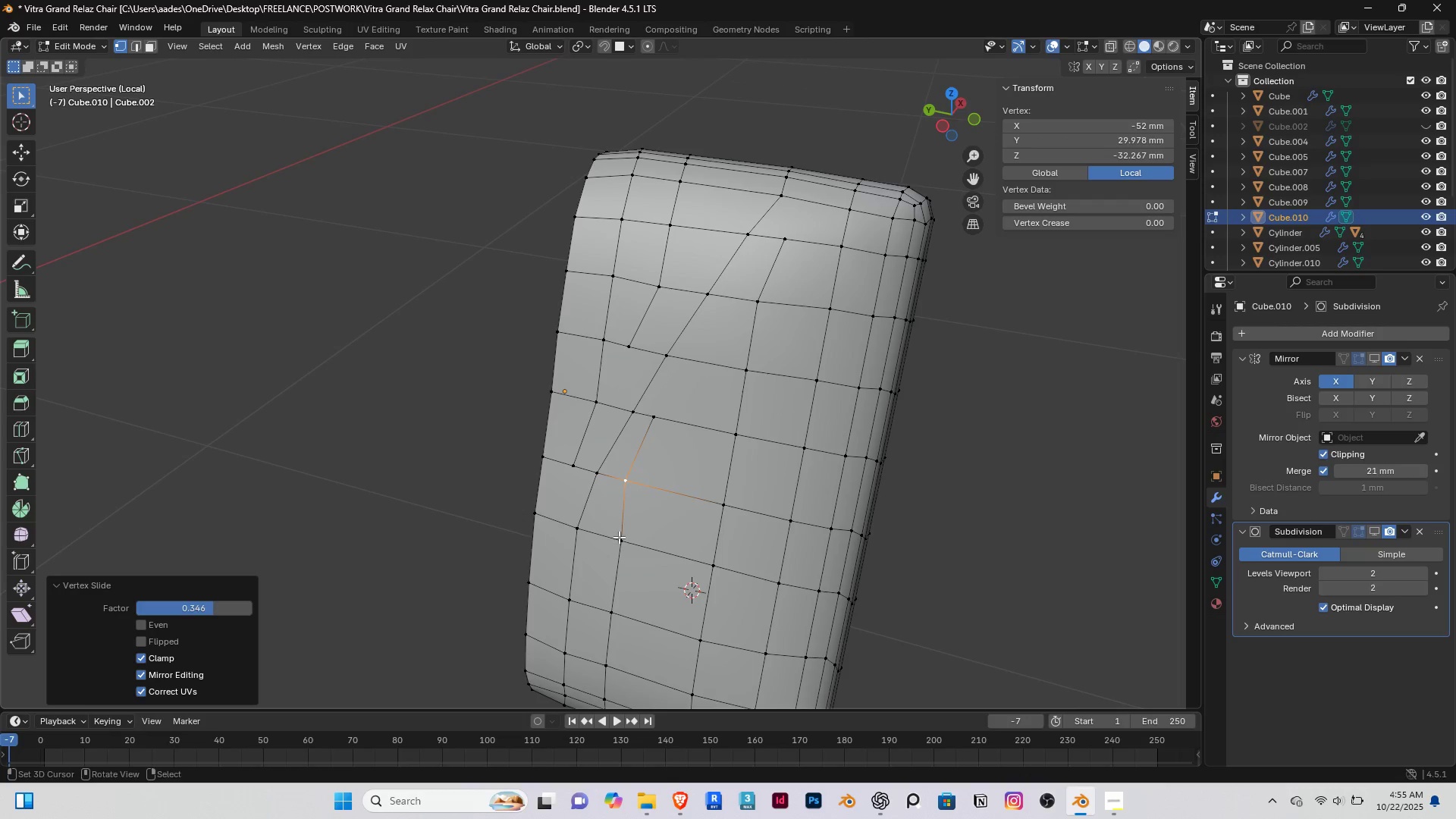 
right_click([619, 537])
 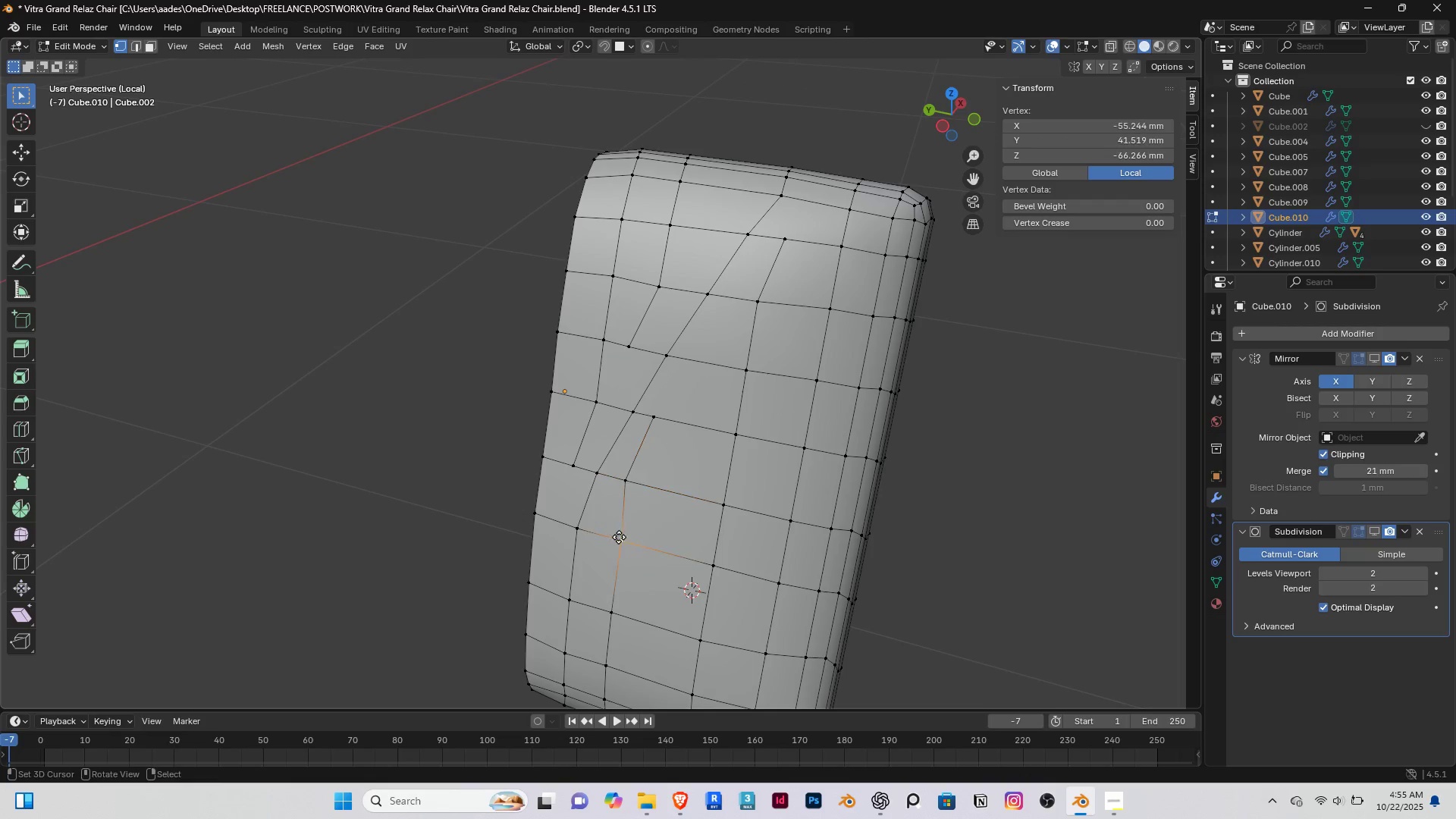 
type(gg)
 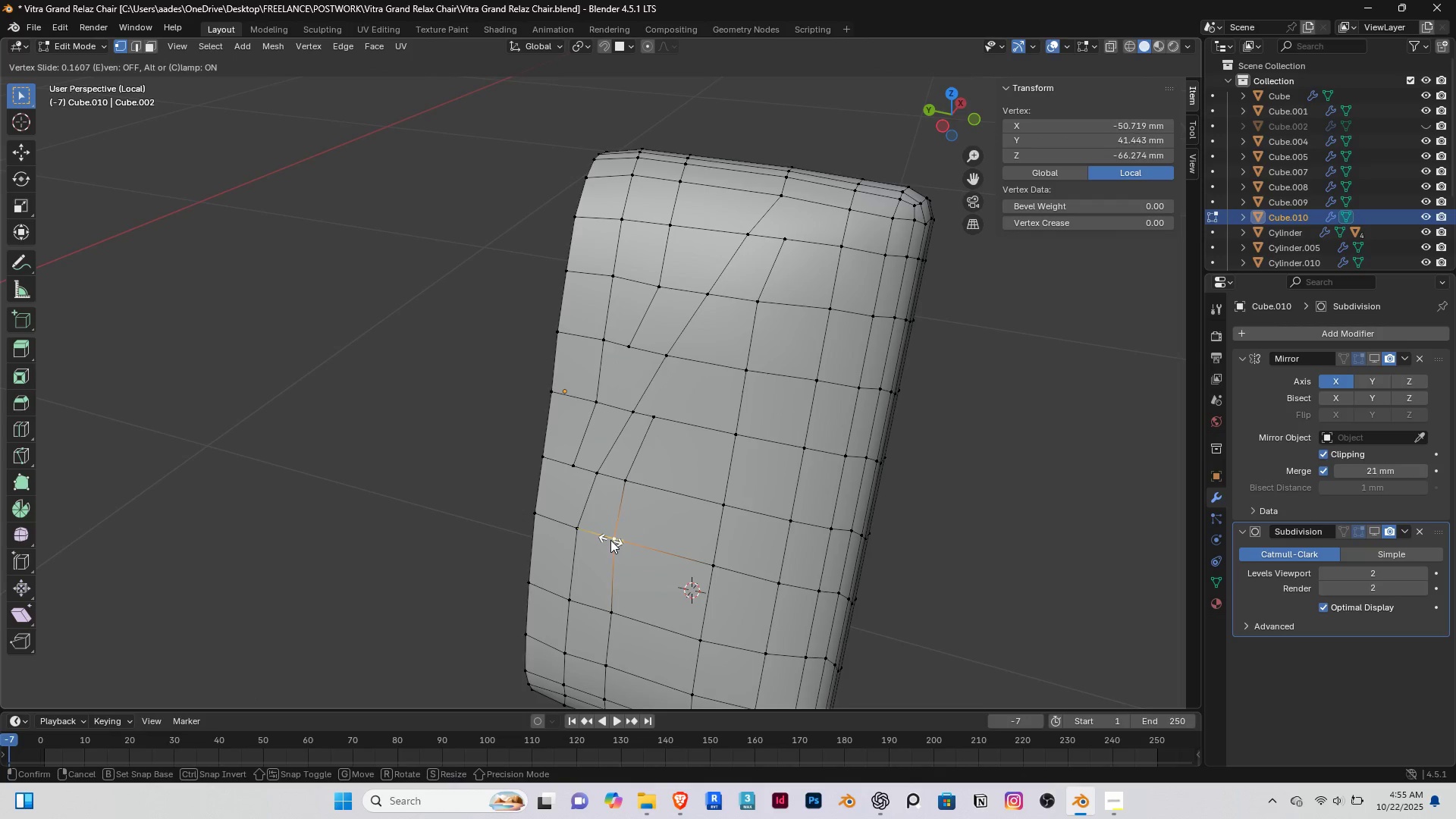 
left_click([610, 540])
 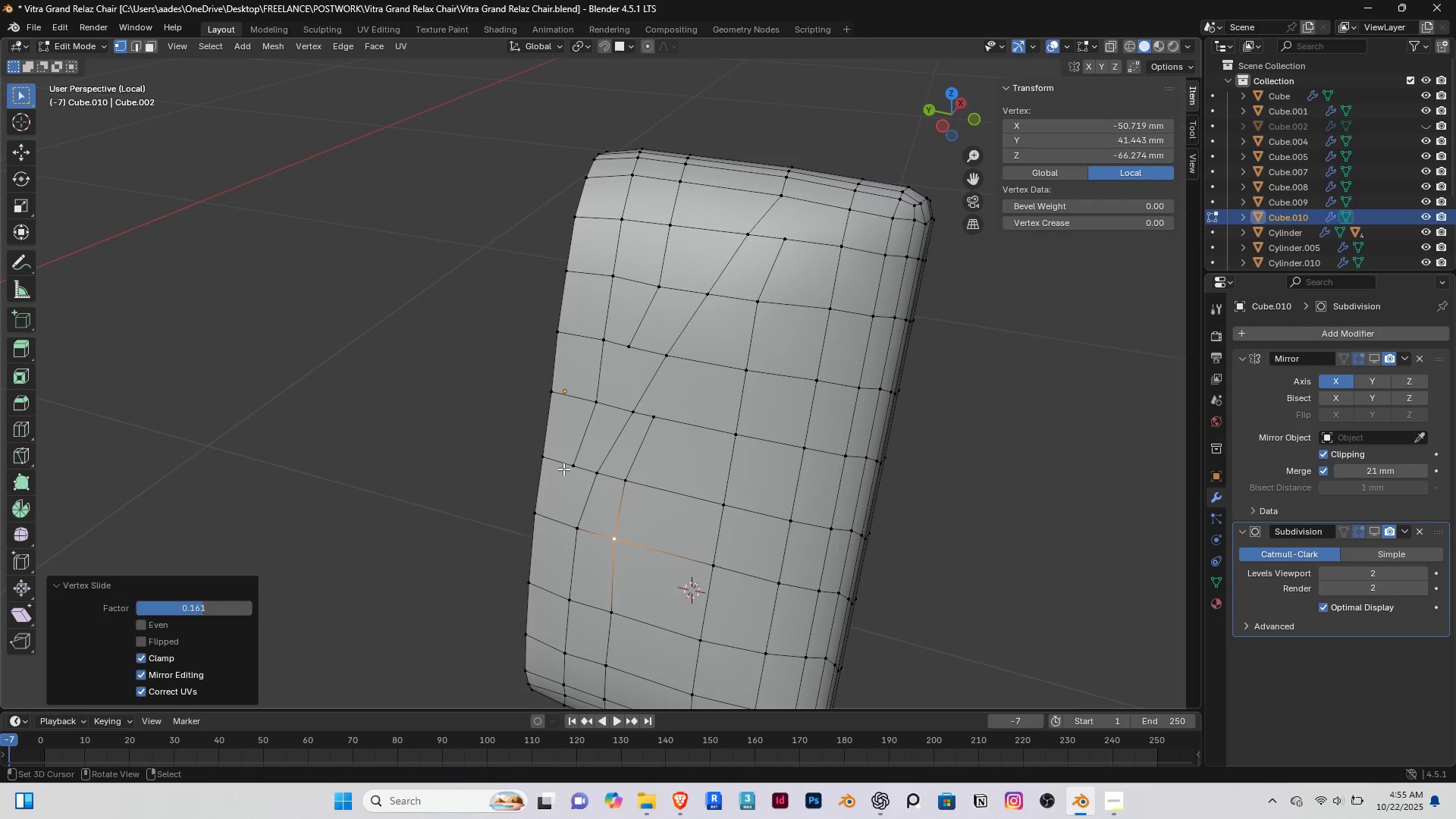 
right_click([563, 469])
 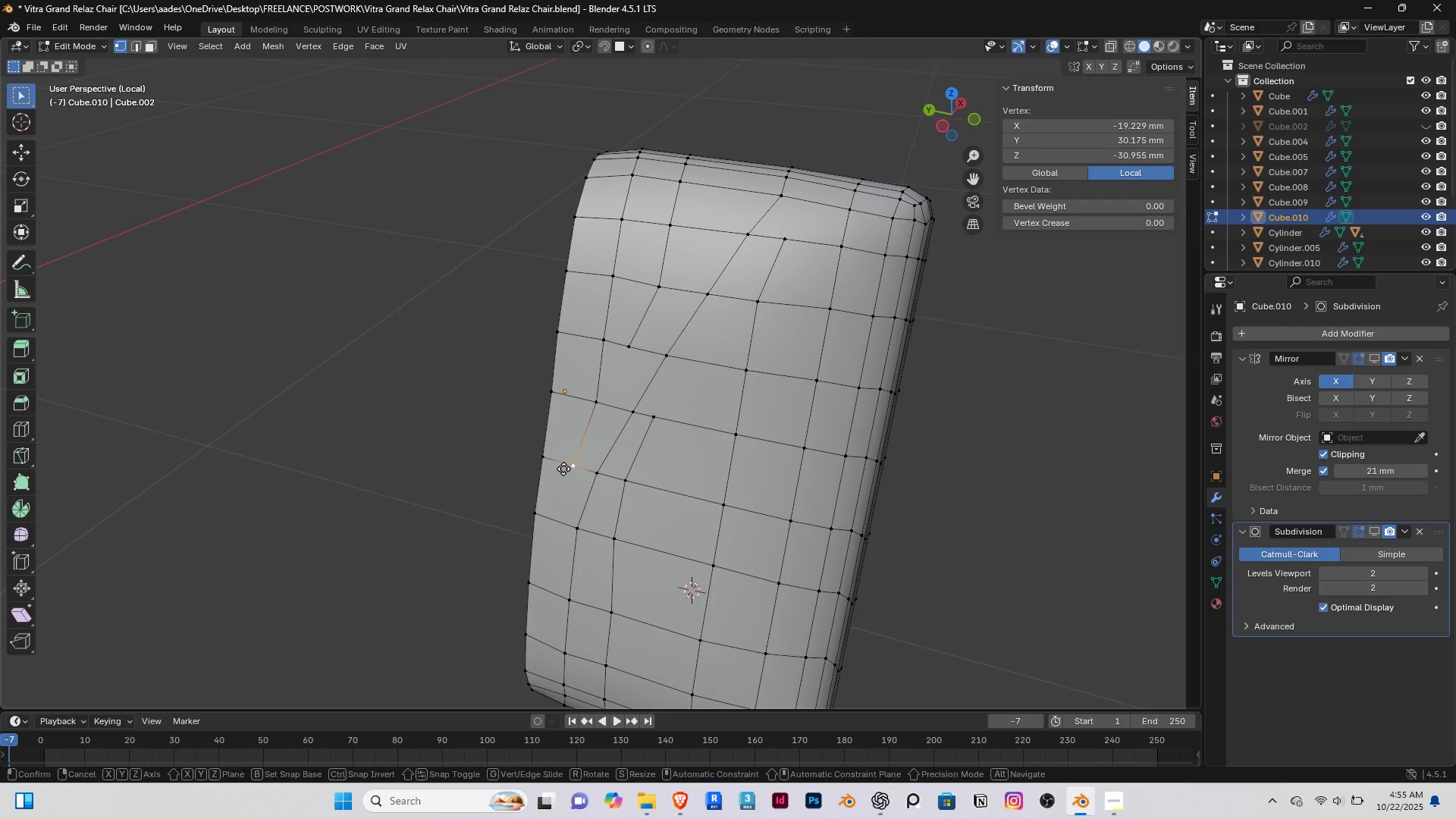 
type(gg)
 